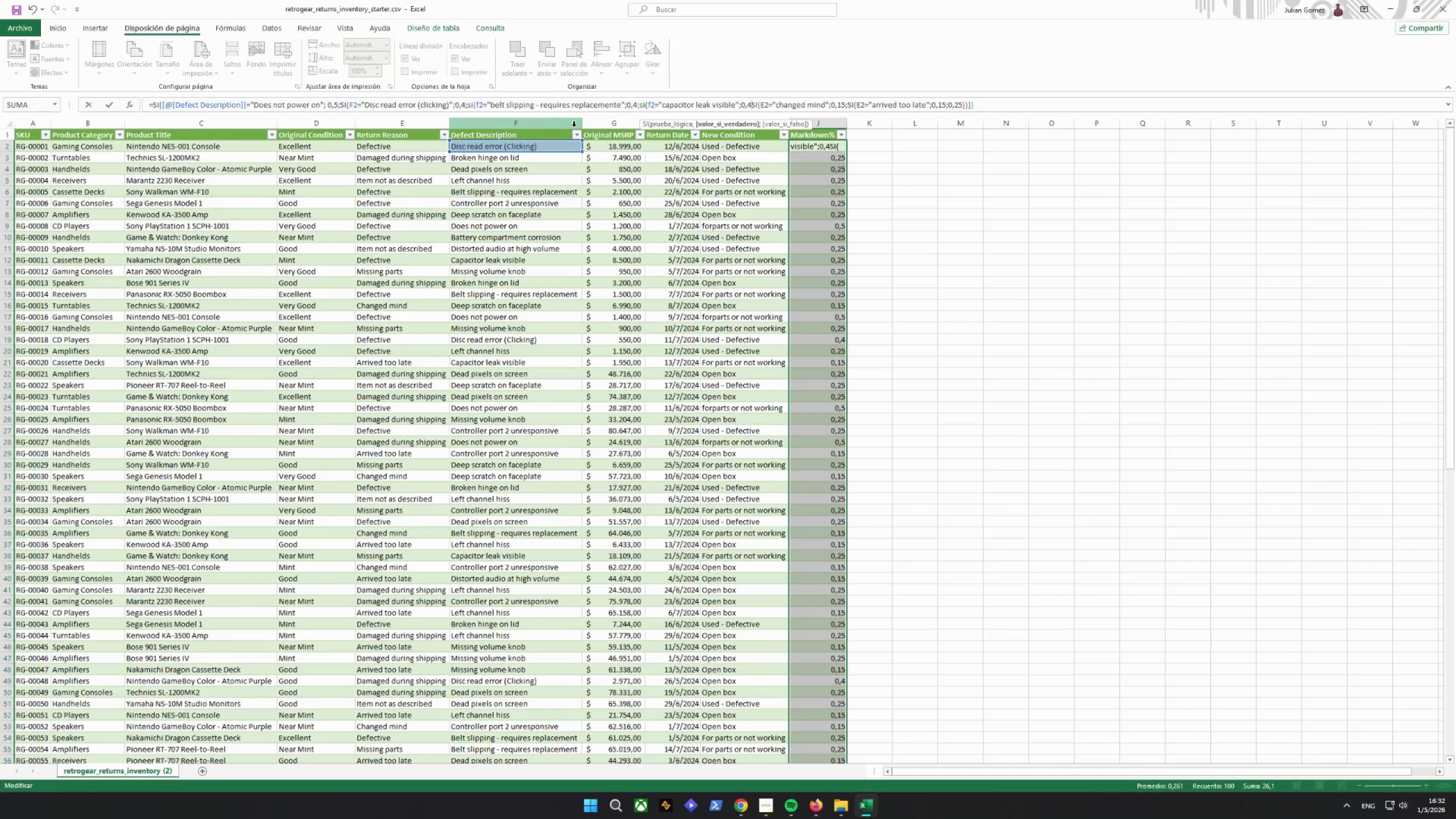 
key(Semicolon)
 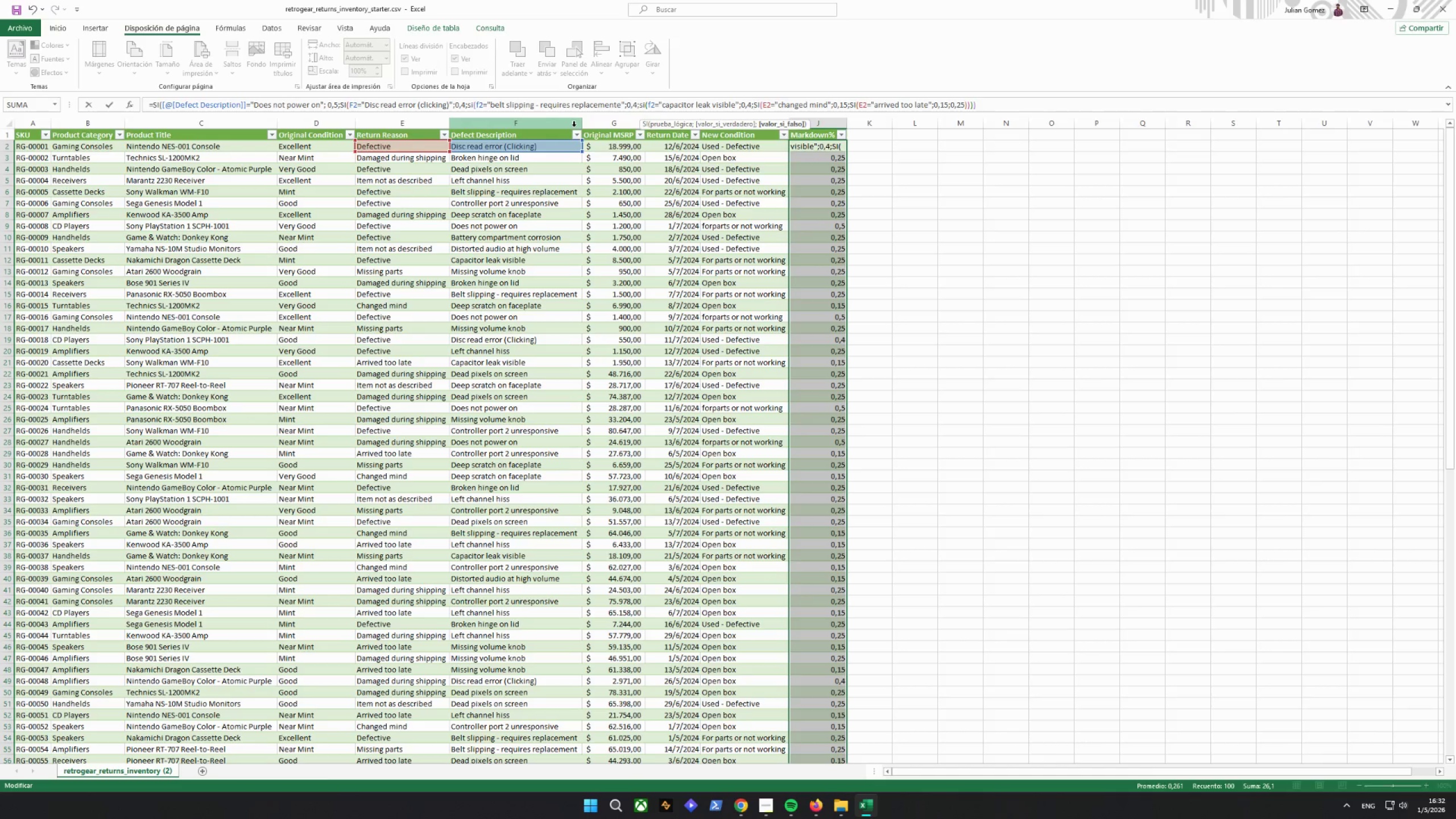 
type(si(f2="missing volume knob")
 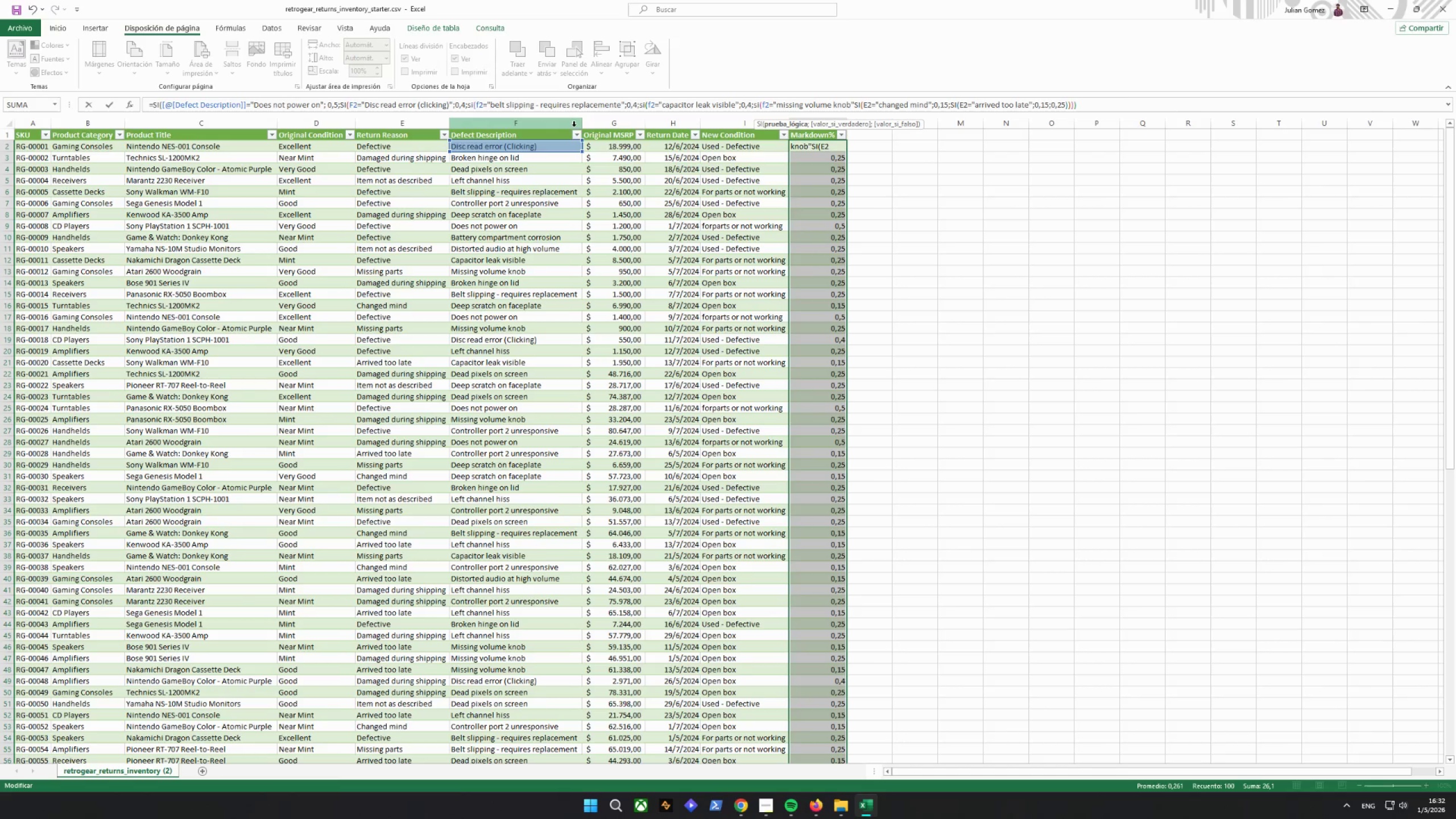 
wait(6.45)
 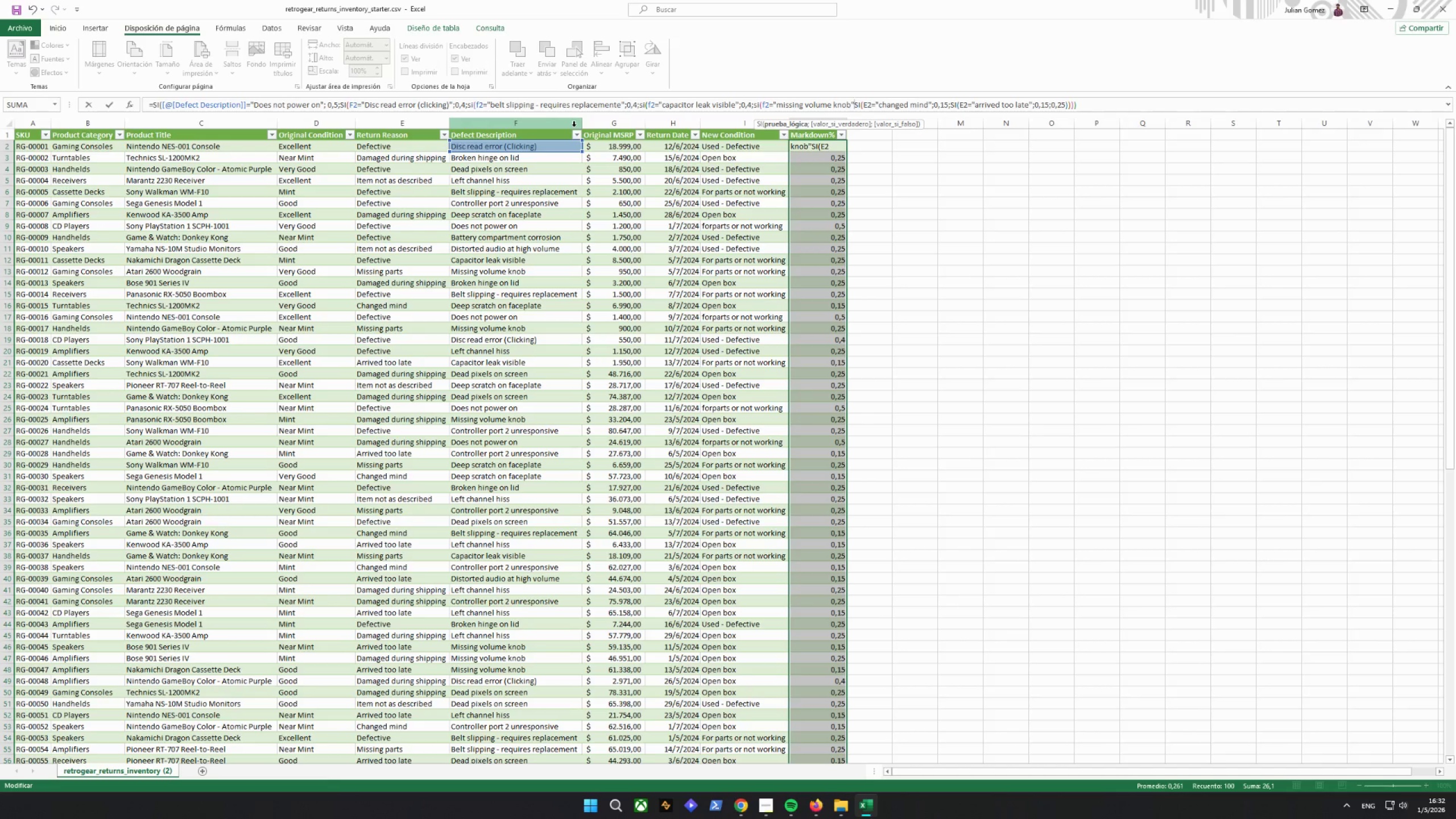 
type(:)
key(Backspace)
type(;0,45;)
 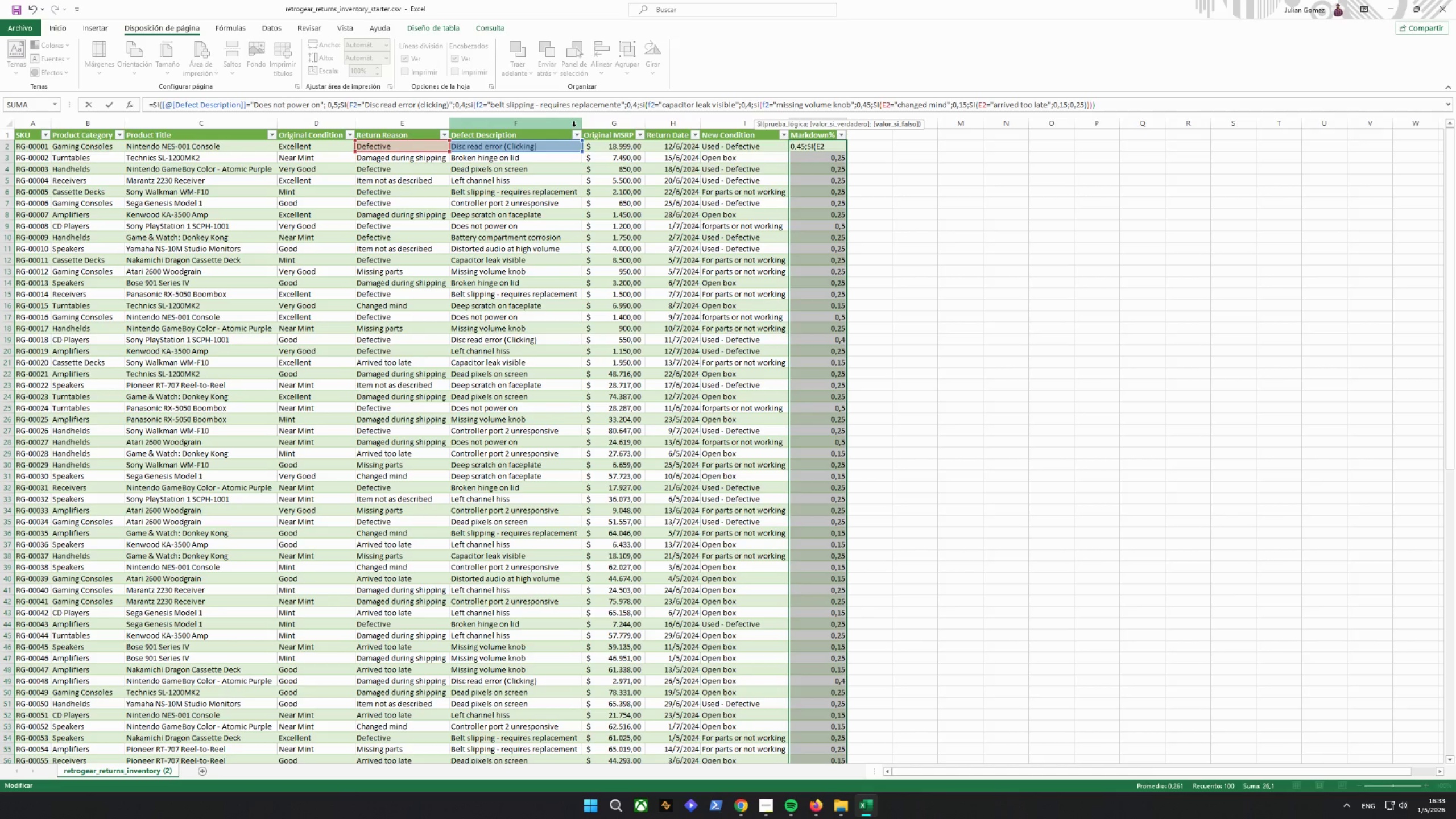 
wait(15.3)
 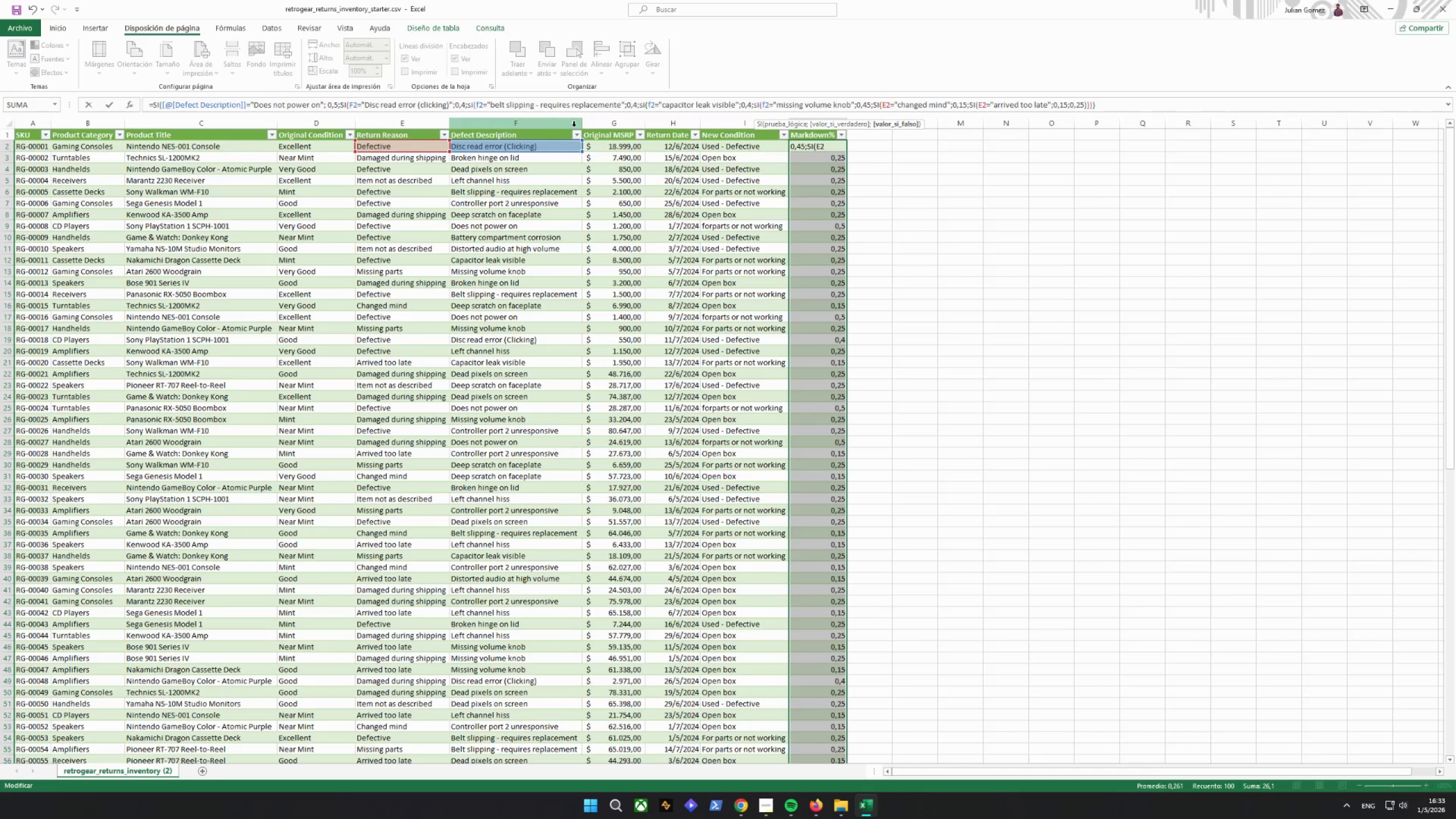 
left_click([1124, 100])
 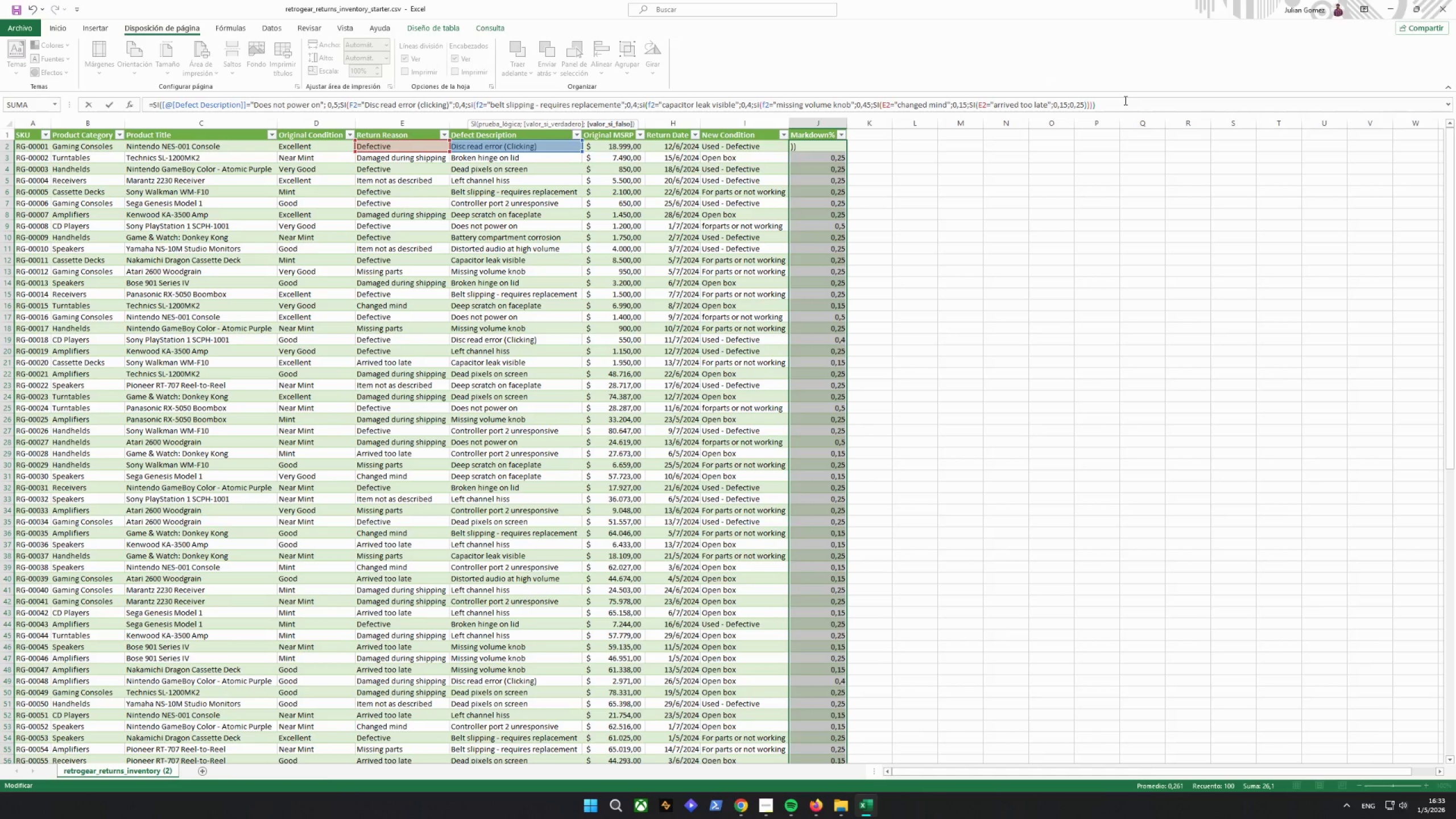 
type())))
 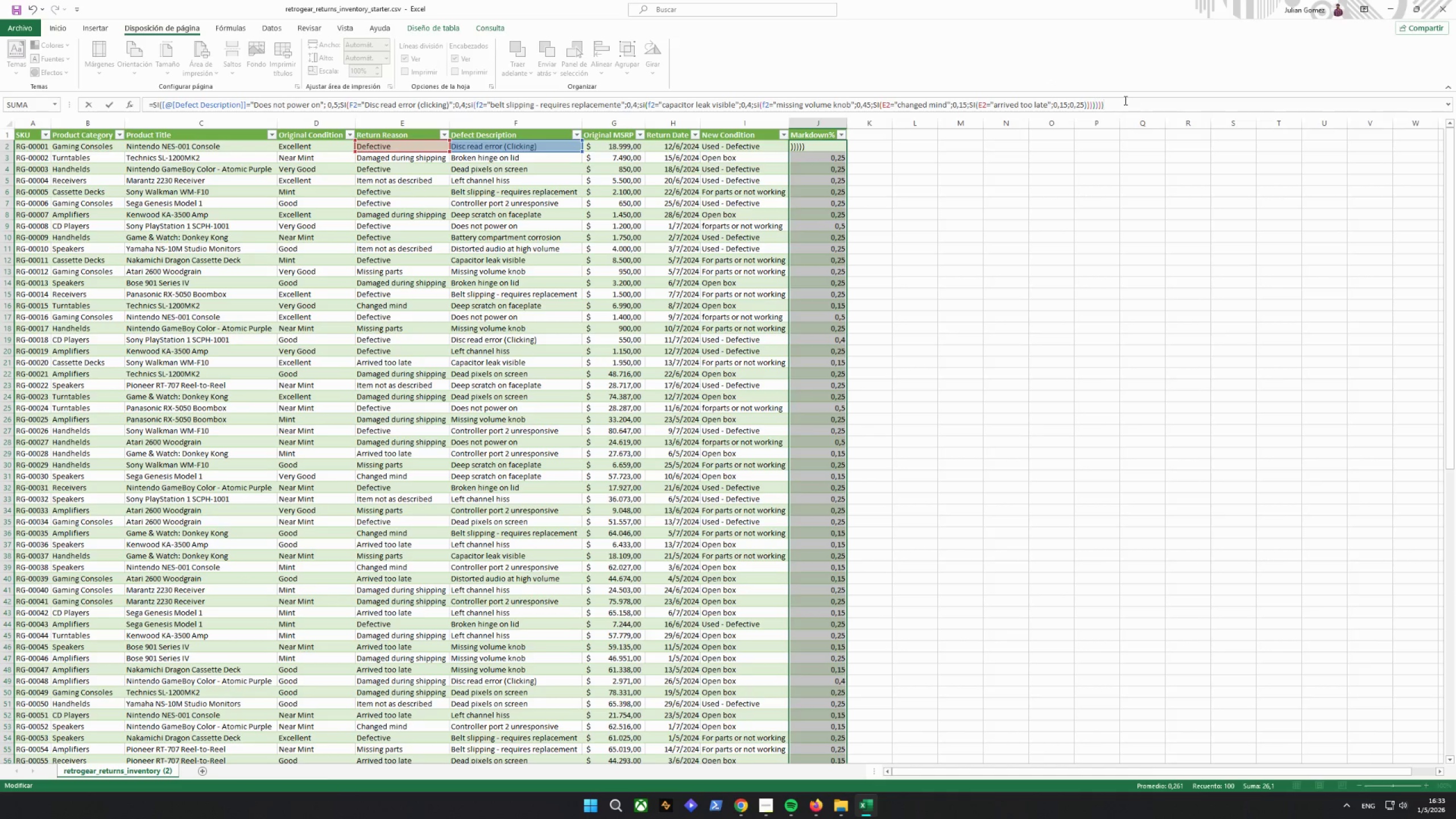 
key(Enter)
 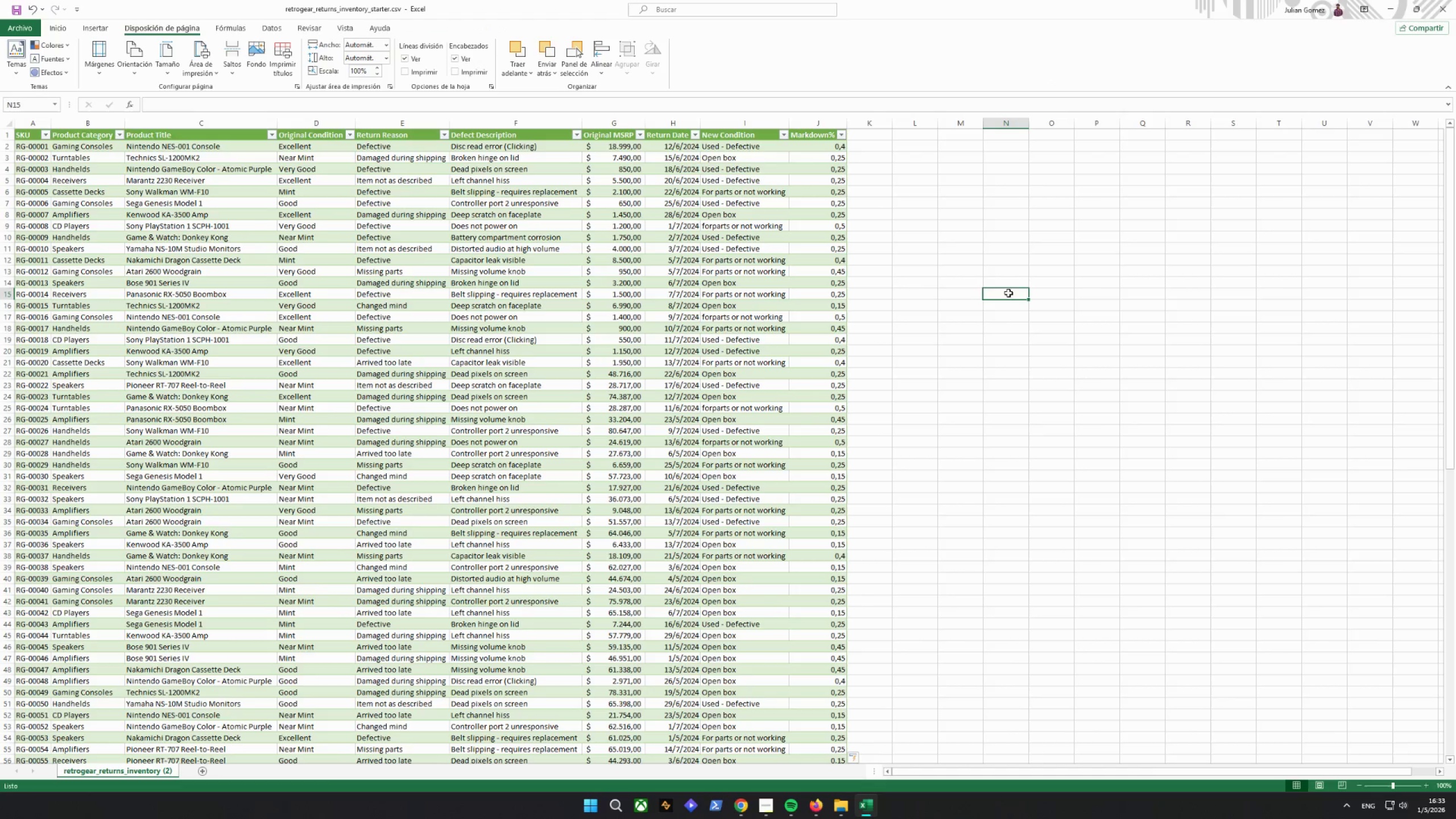 
left_click([833, 146])
 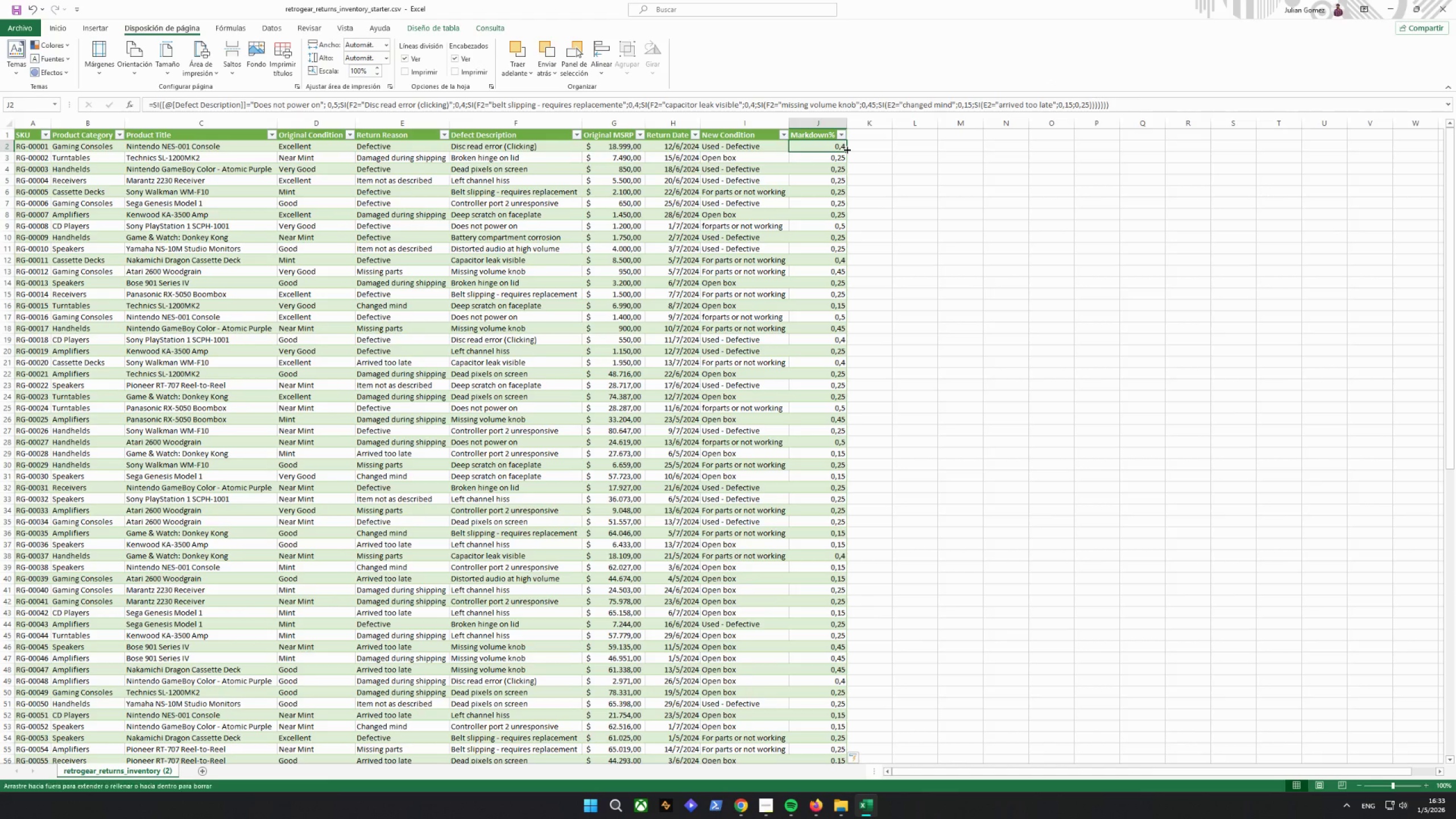 
double_click([847, 149])
 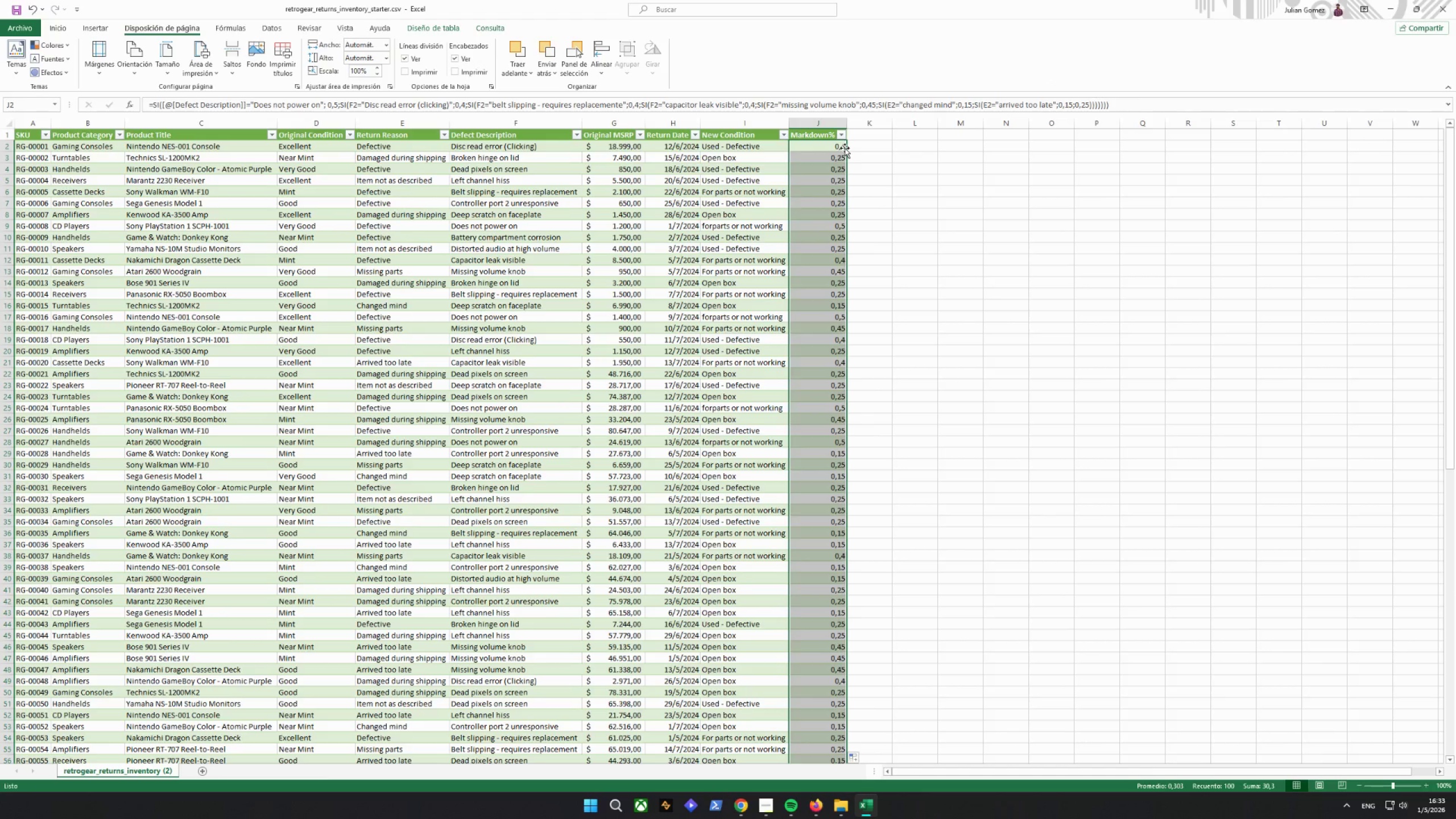 
left_click([843, 147])
 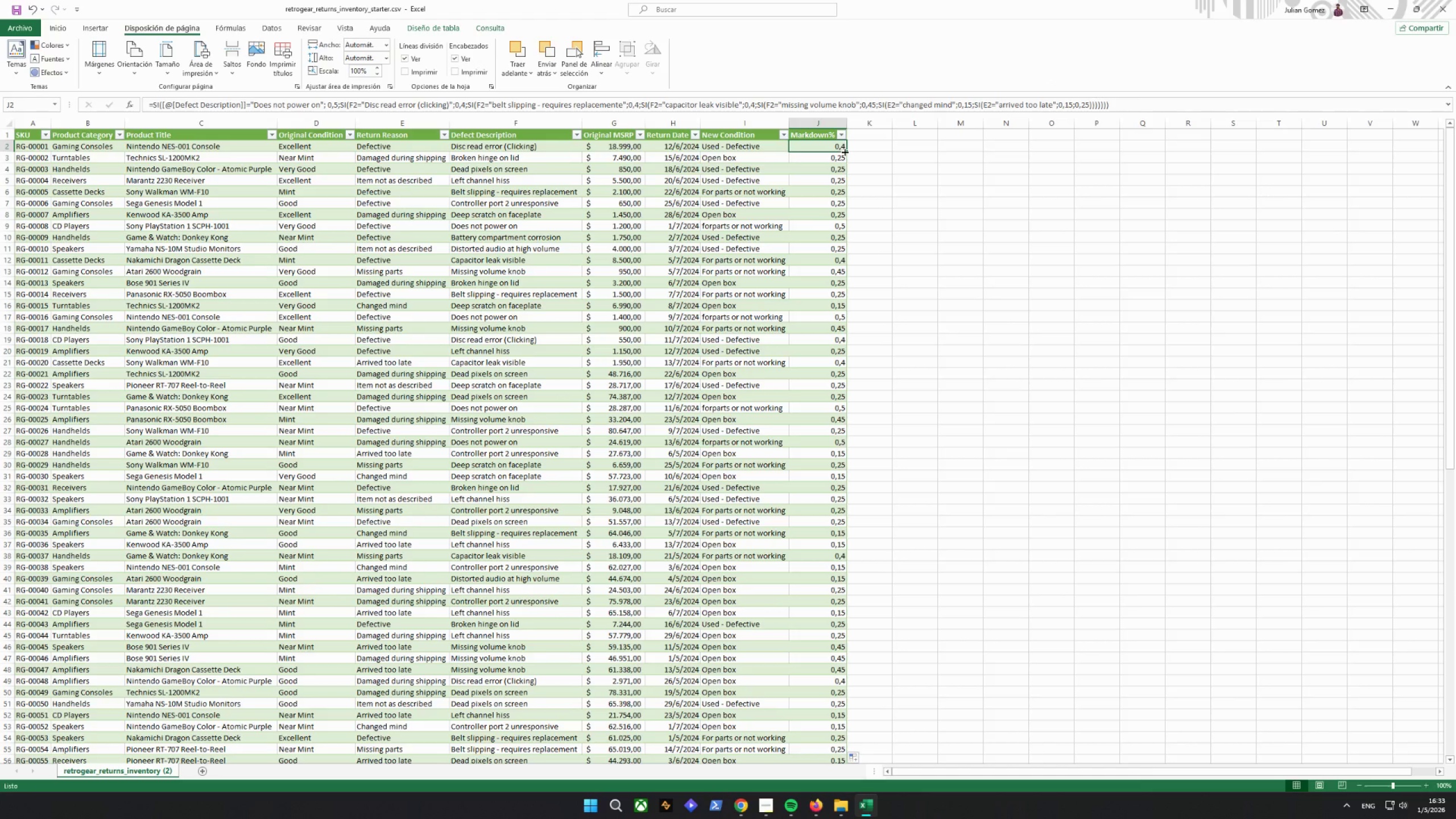 
left_click_drag(start_coordinate=[844, 151], to_coordinate=[838, 745])
 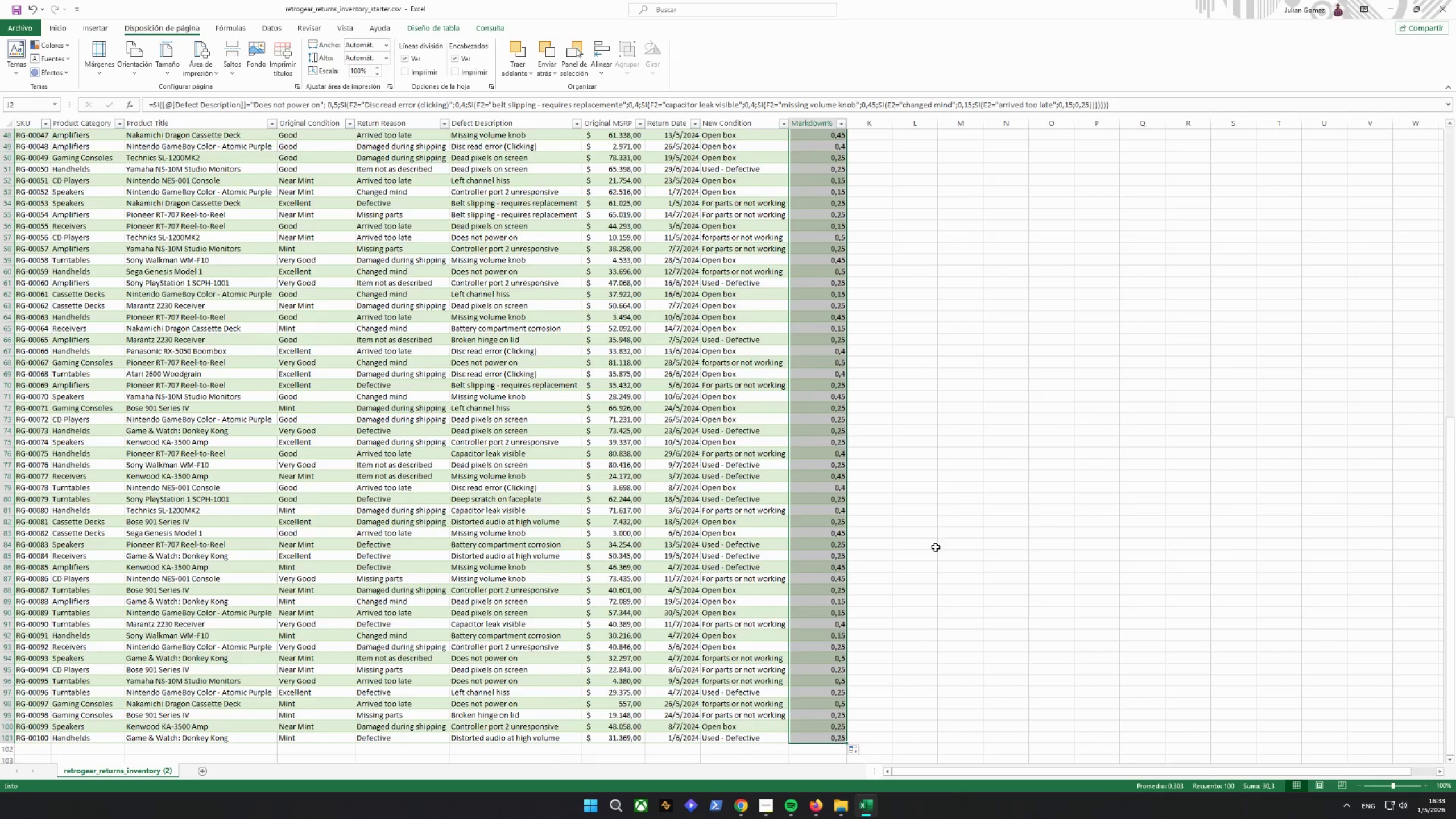 
scroll: coordinate [912, 454], scroll_direction: up, amount: 24.0
 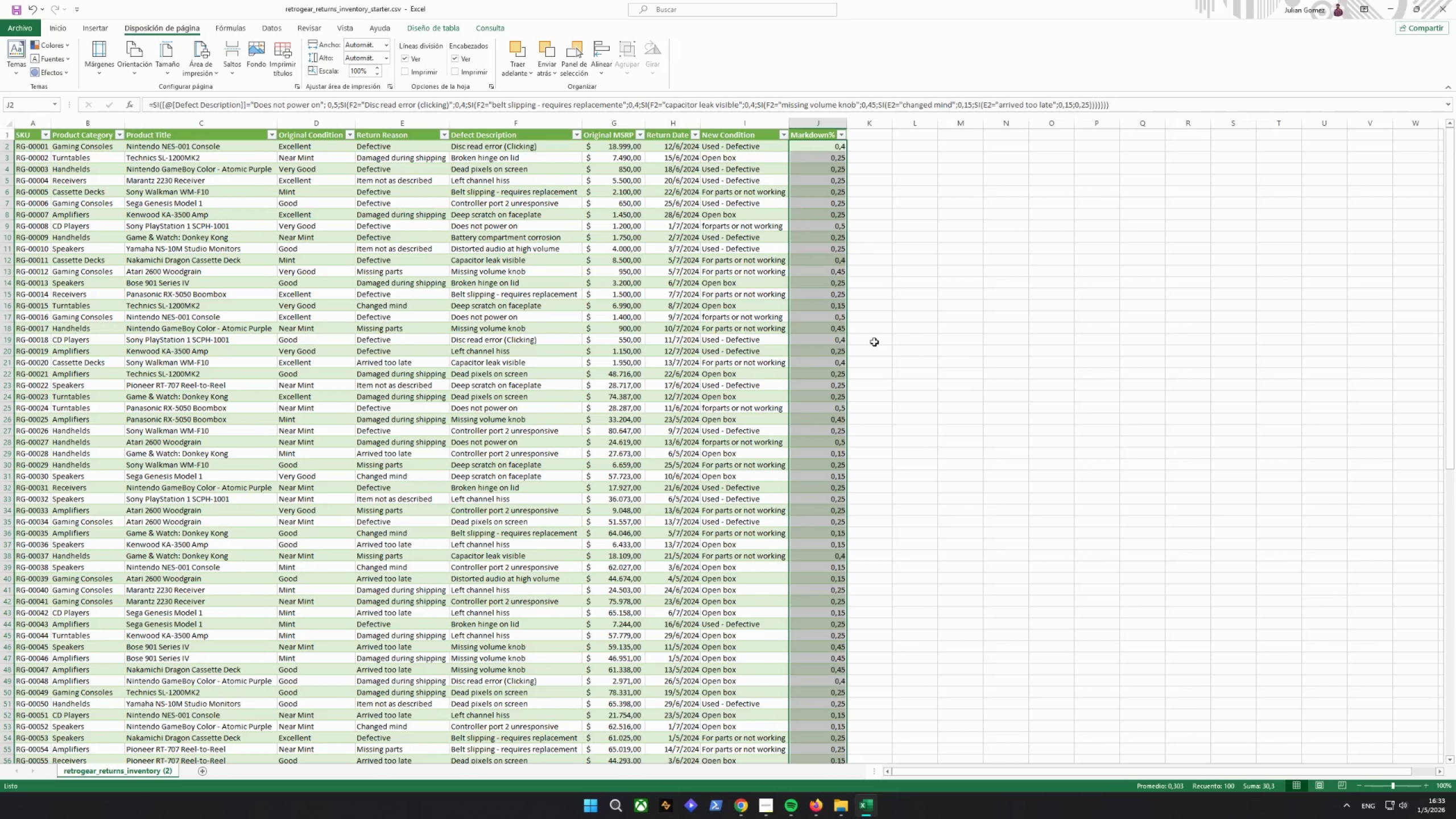 
wait(13.67)
 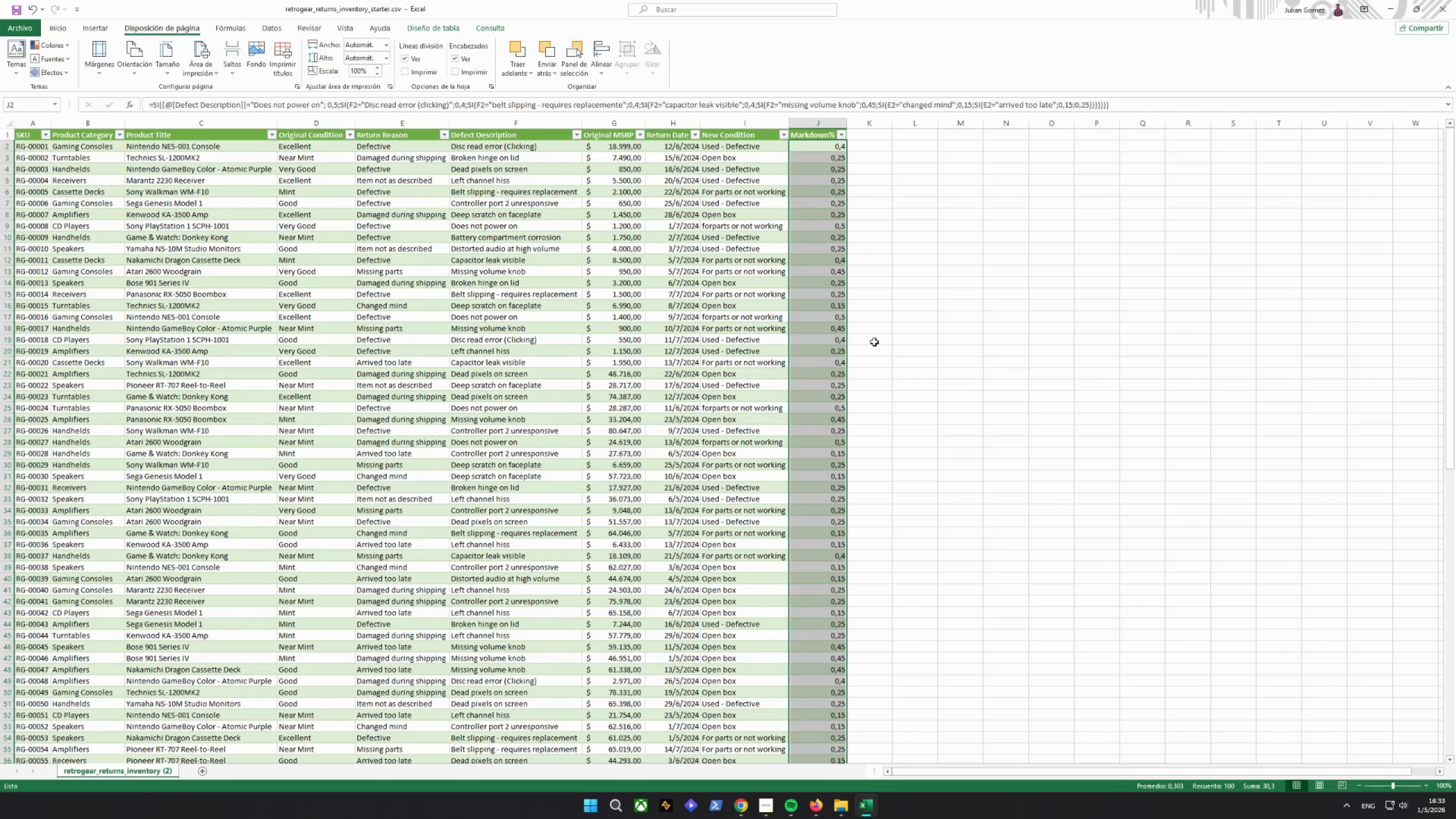 
scroll: coordinate [873, 342], scroll_direction: down, amount: 20.0
 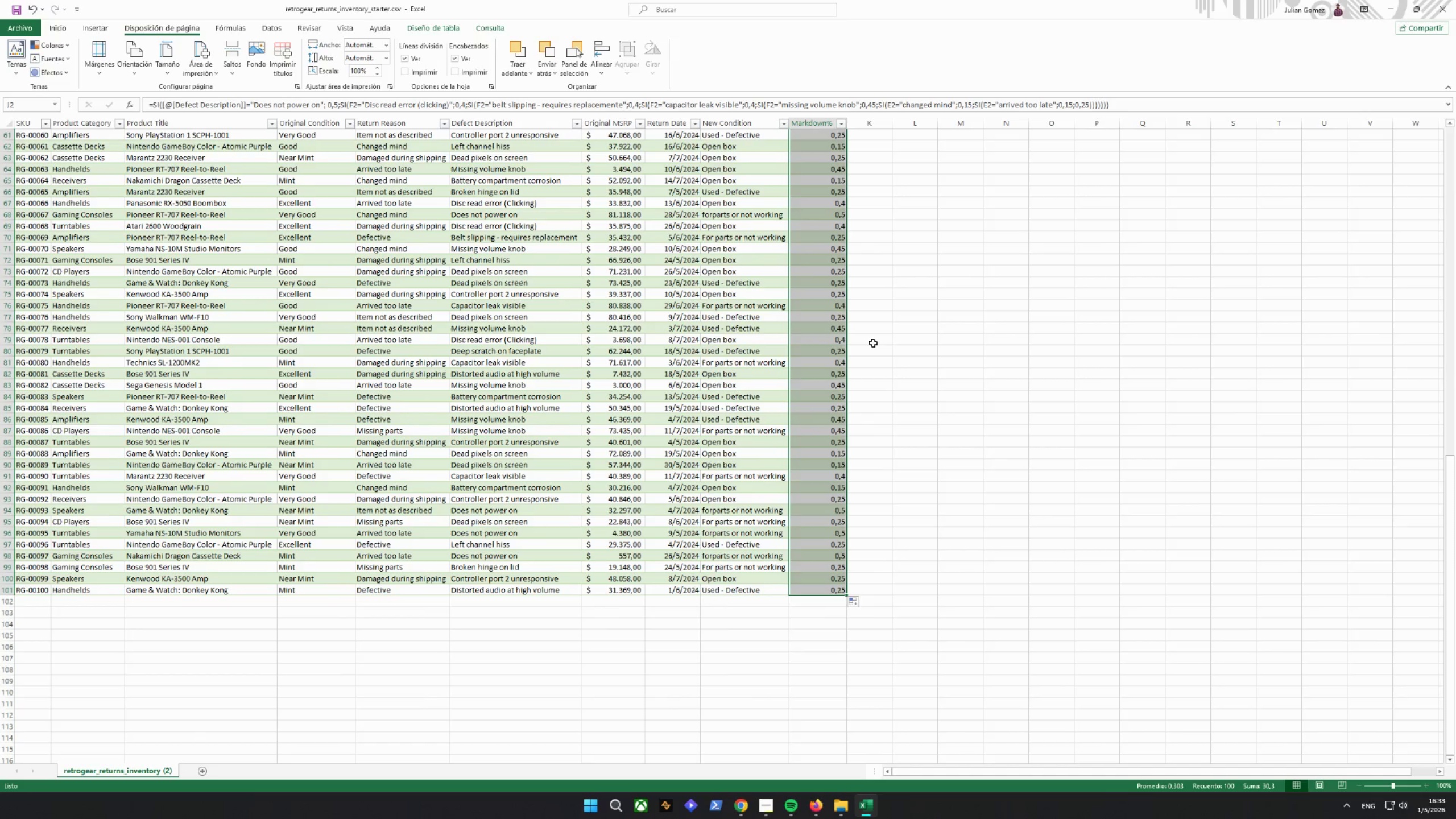 
wait(10.23)
 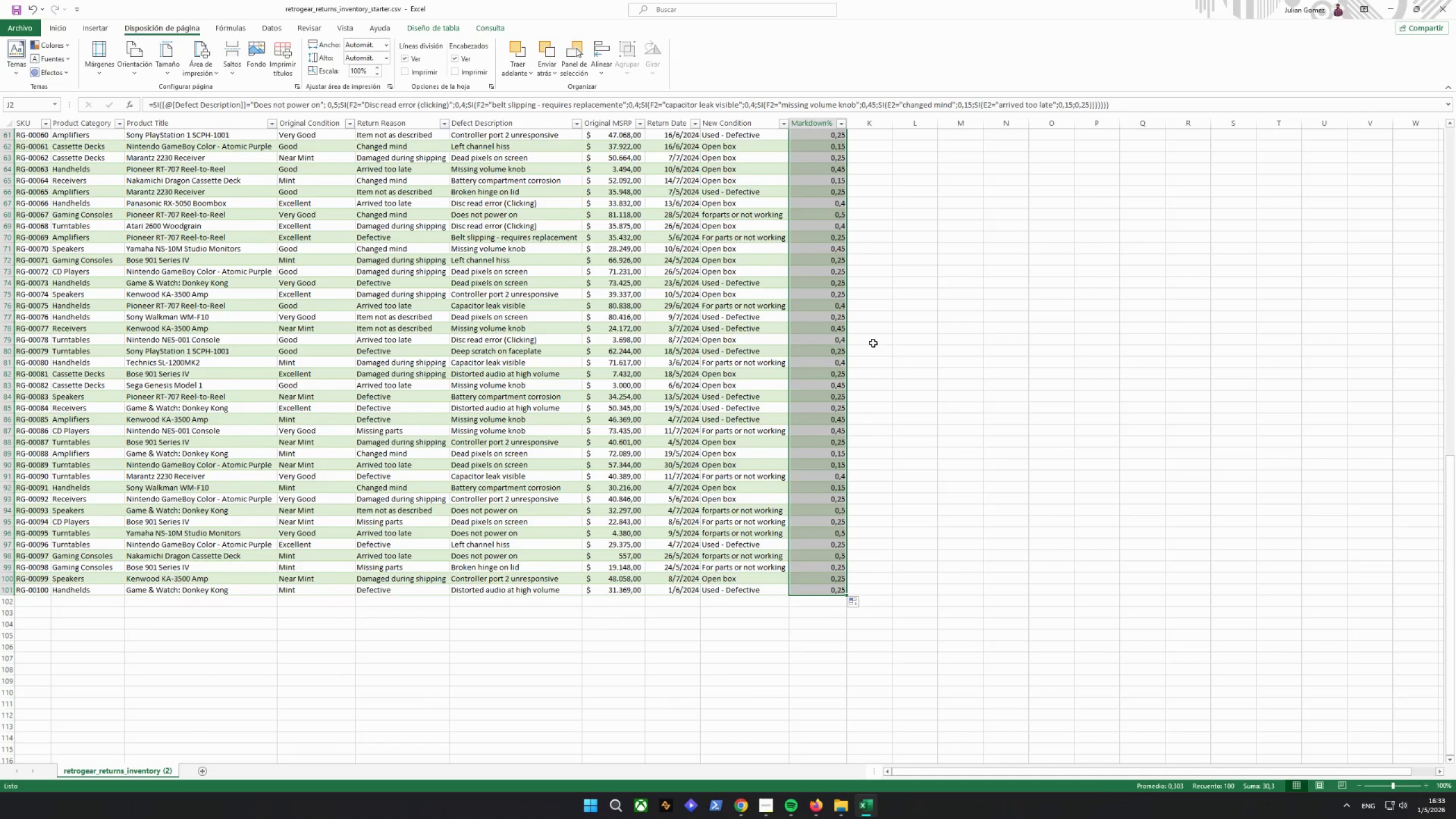 
key(ArrowDown)
 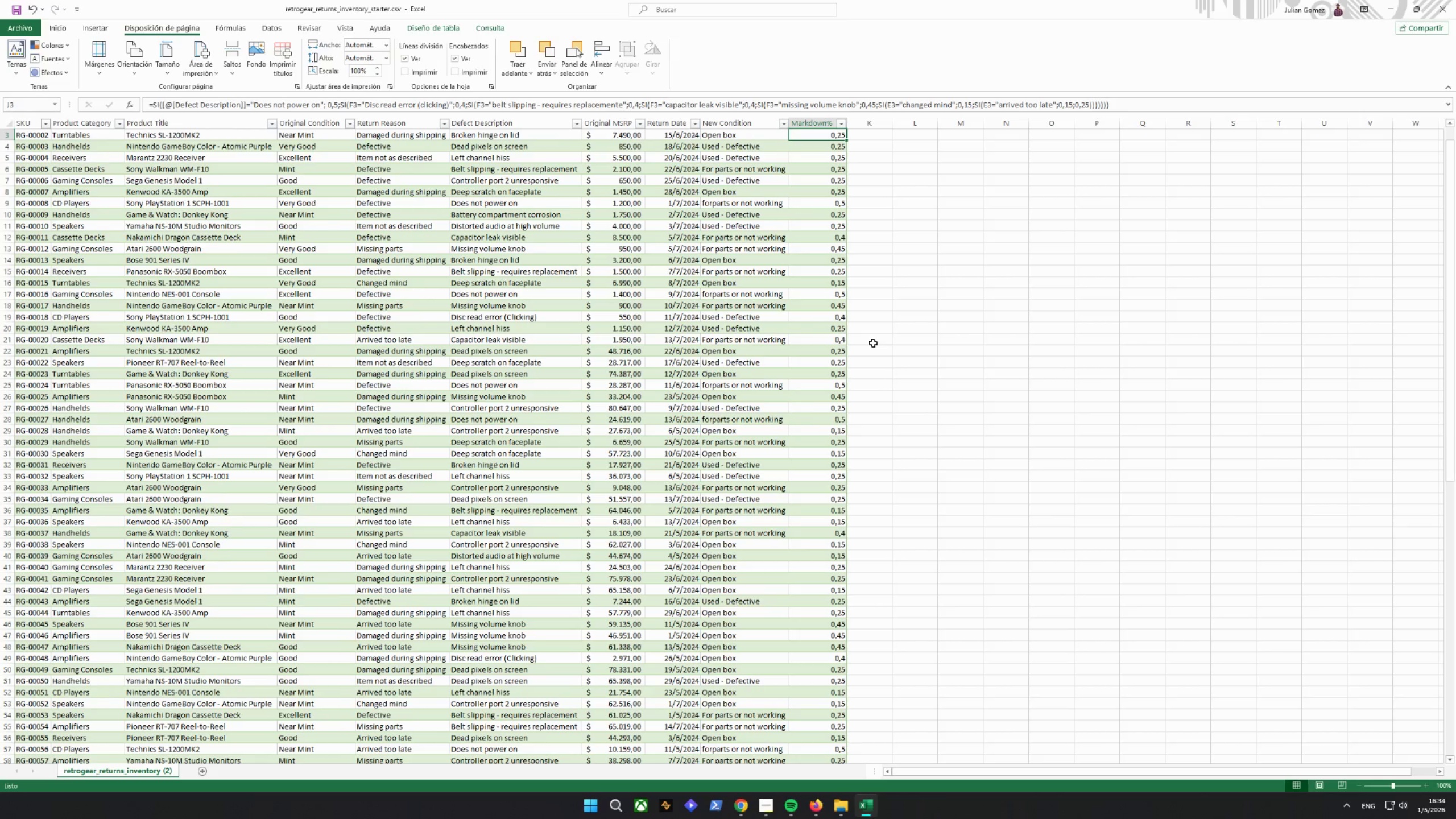 
key(ArrowDown)
 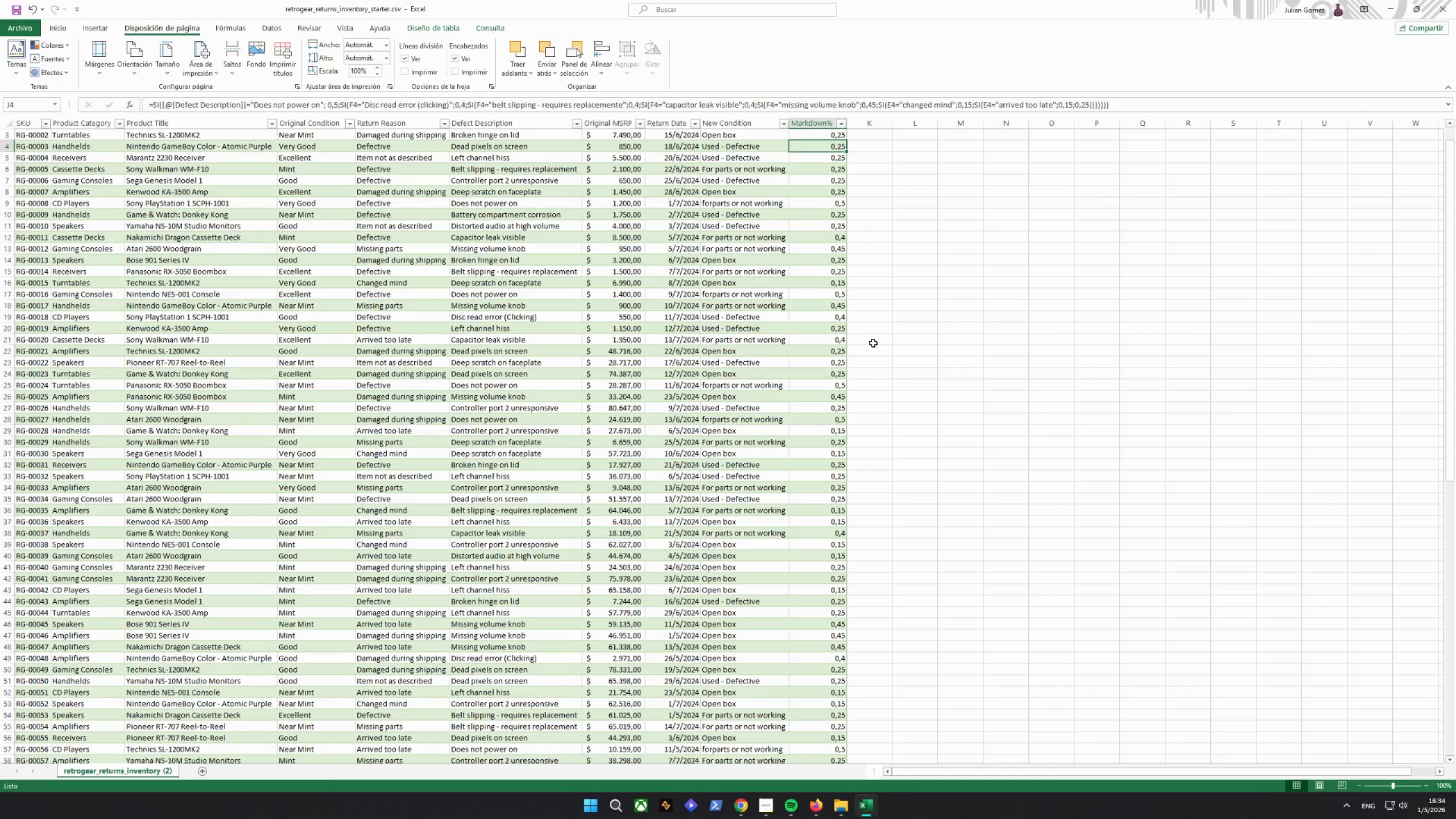 
key(ArrowUp)
 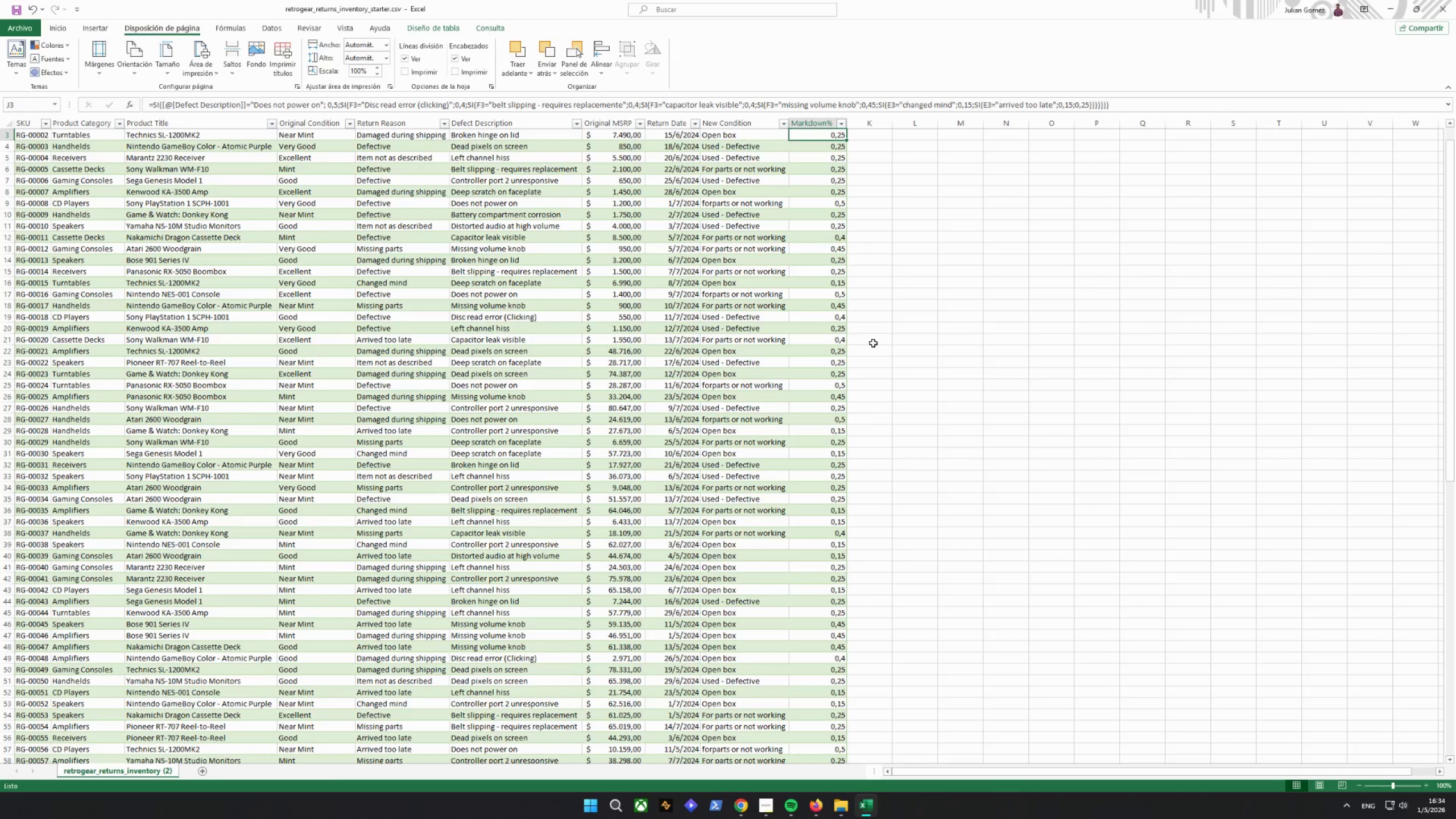 
key(ArrowDown)
 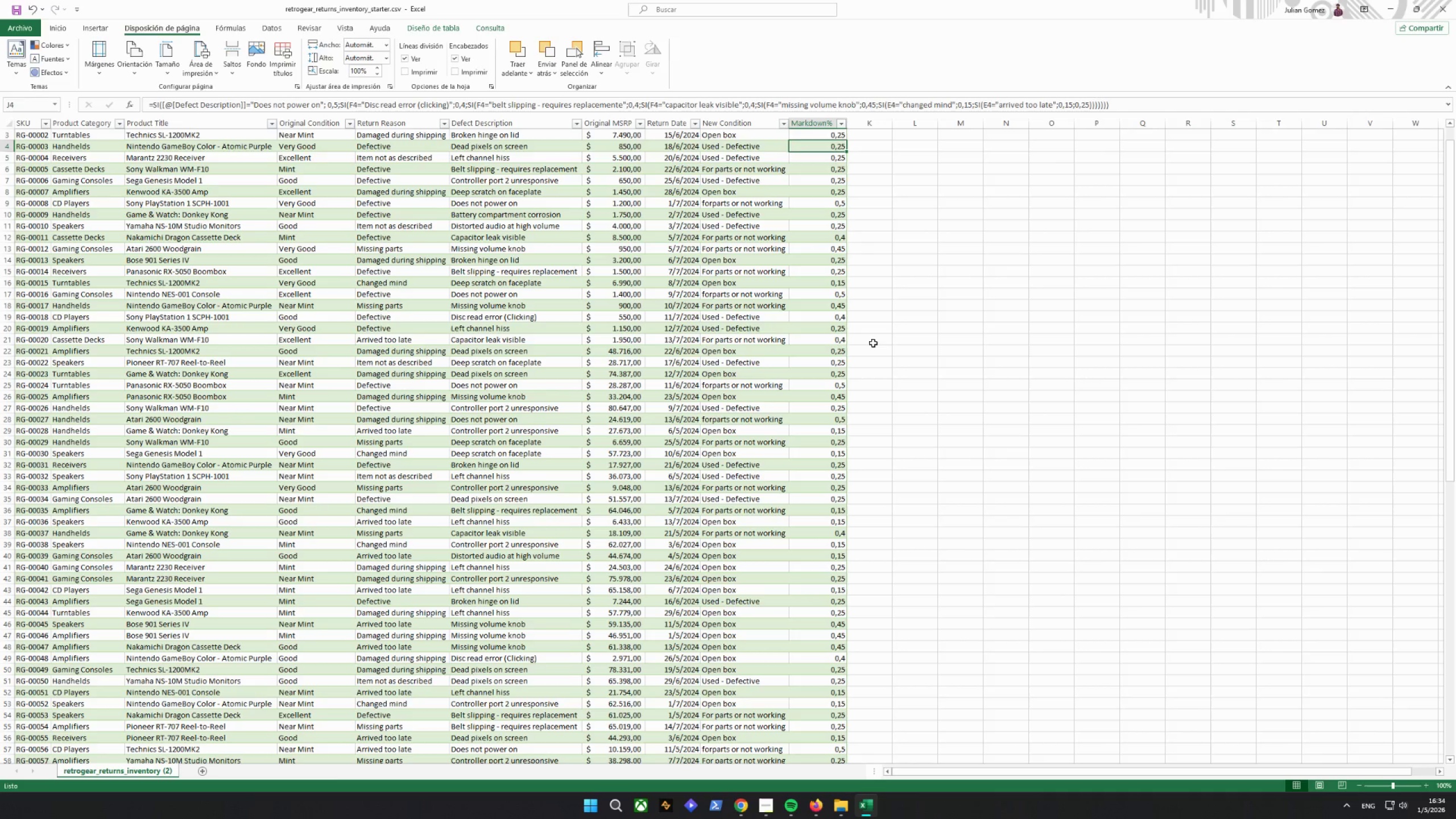 
key(ArrowDown)
 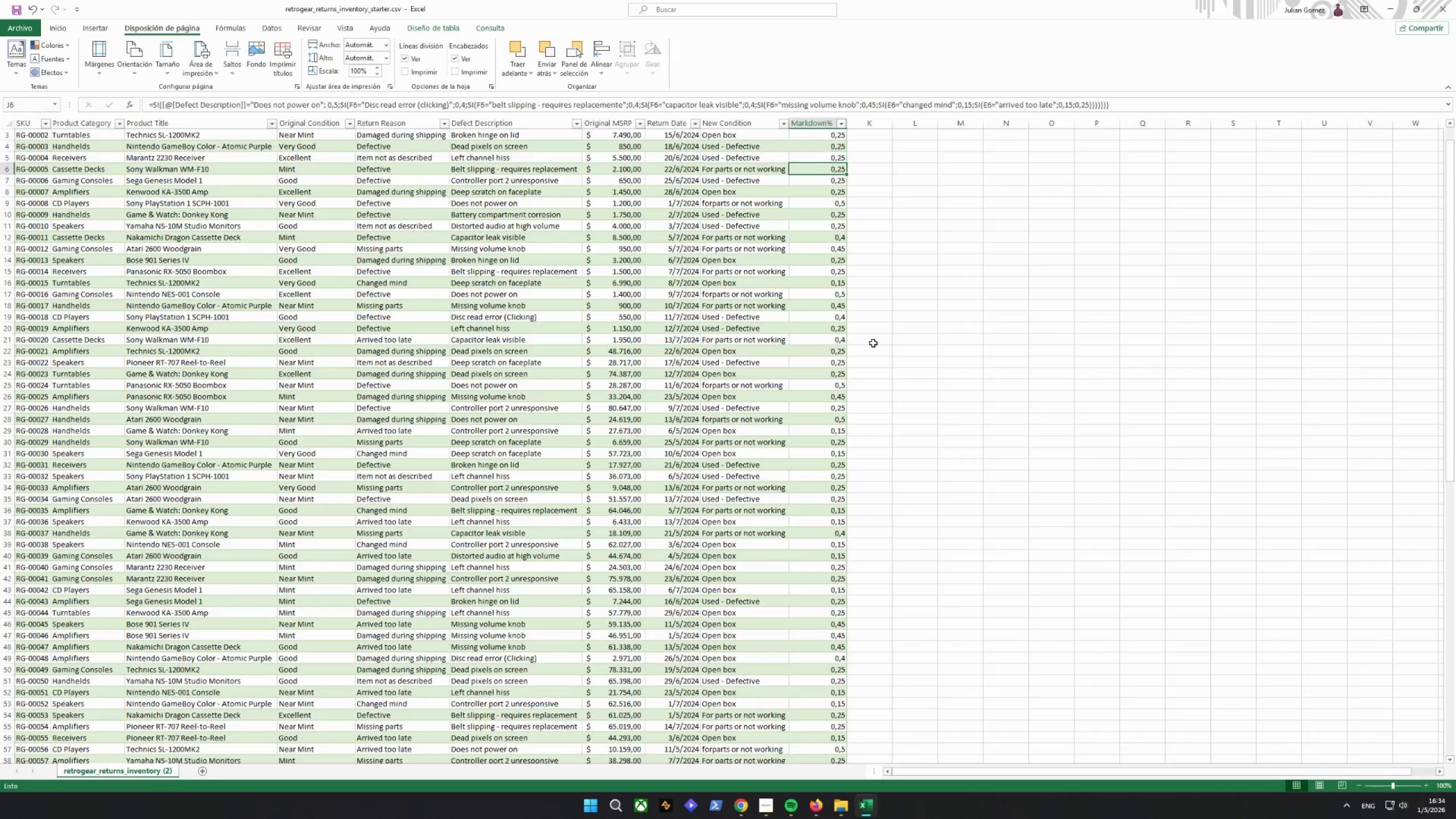 
key(ArrowDown)
 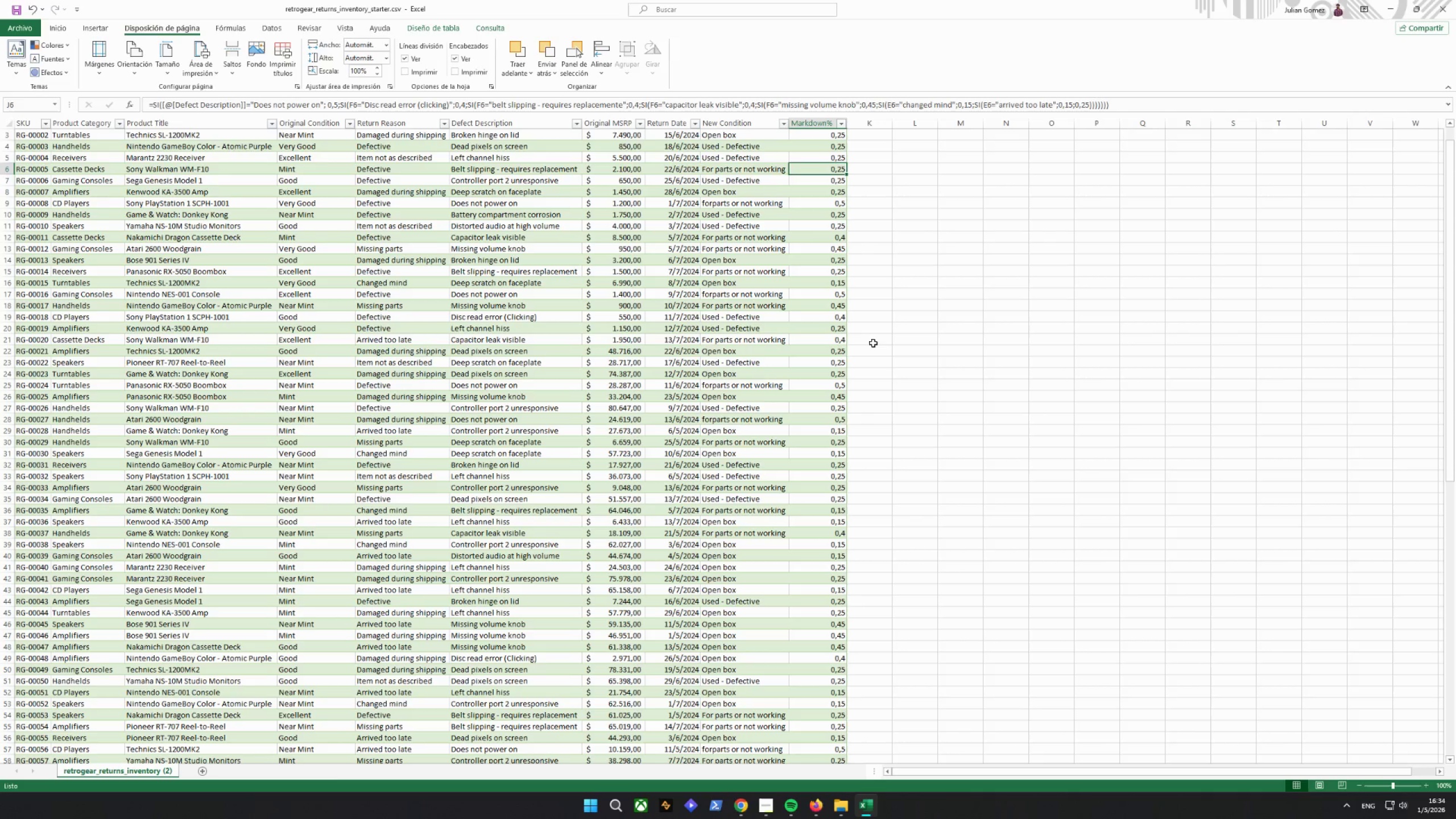 
key(ArrowDown)
 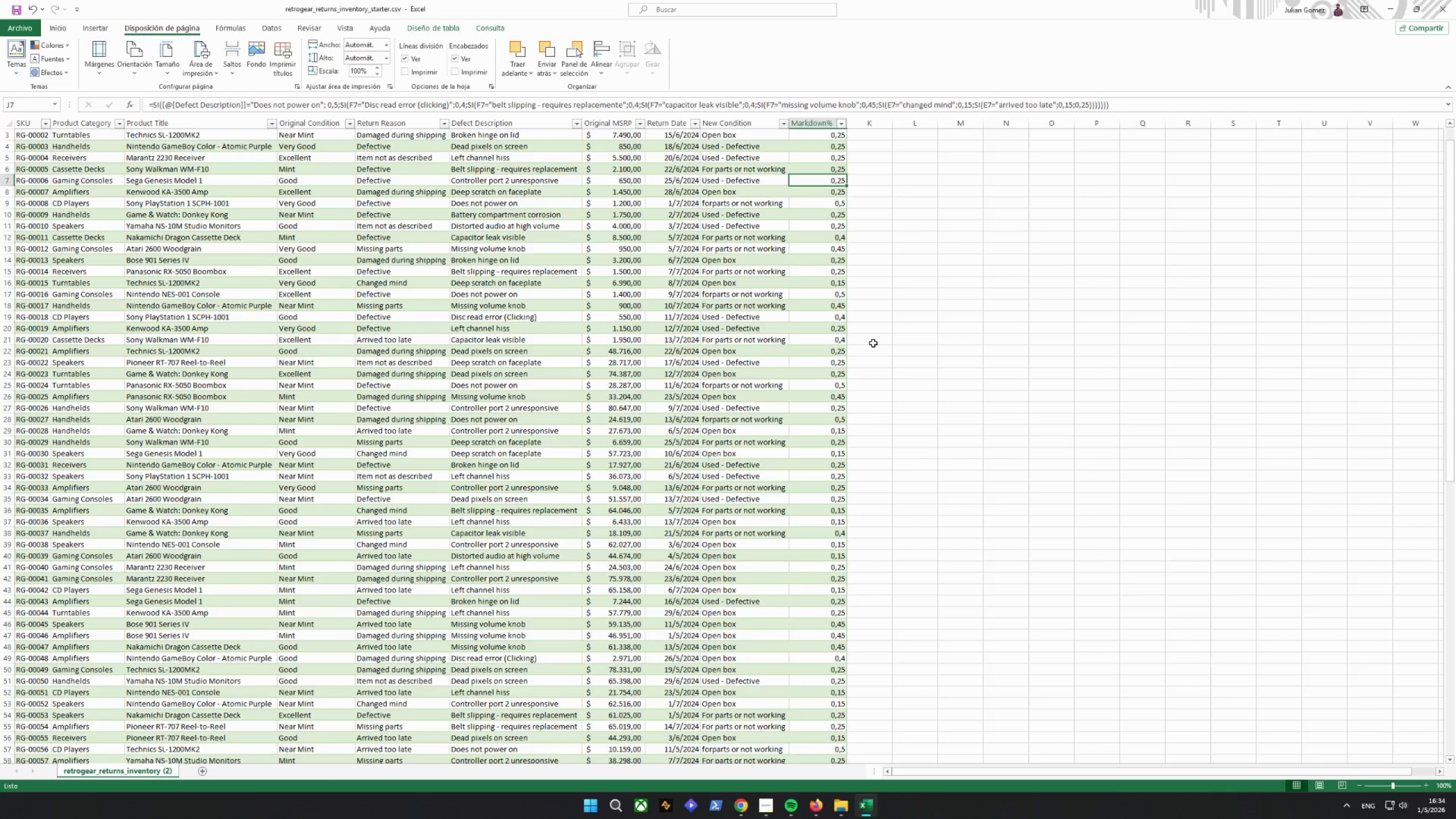 
key(ArrowDown)
 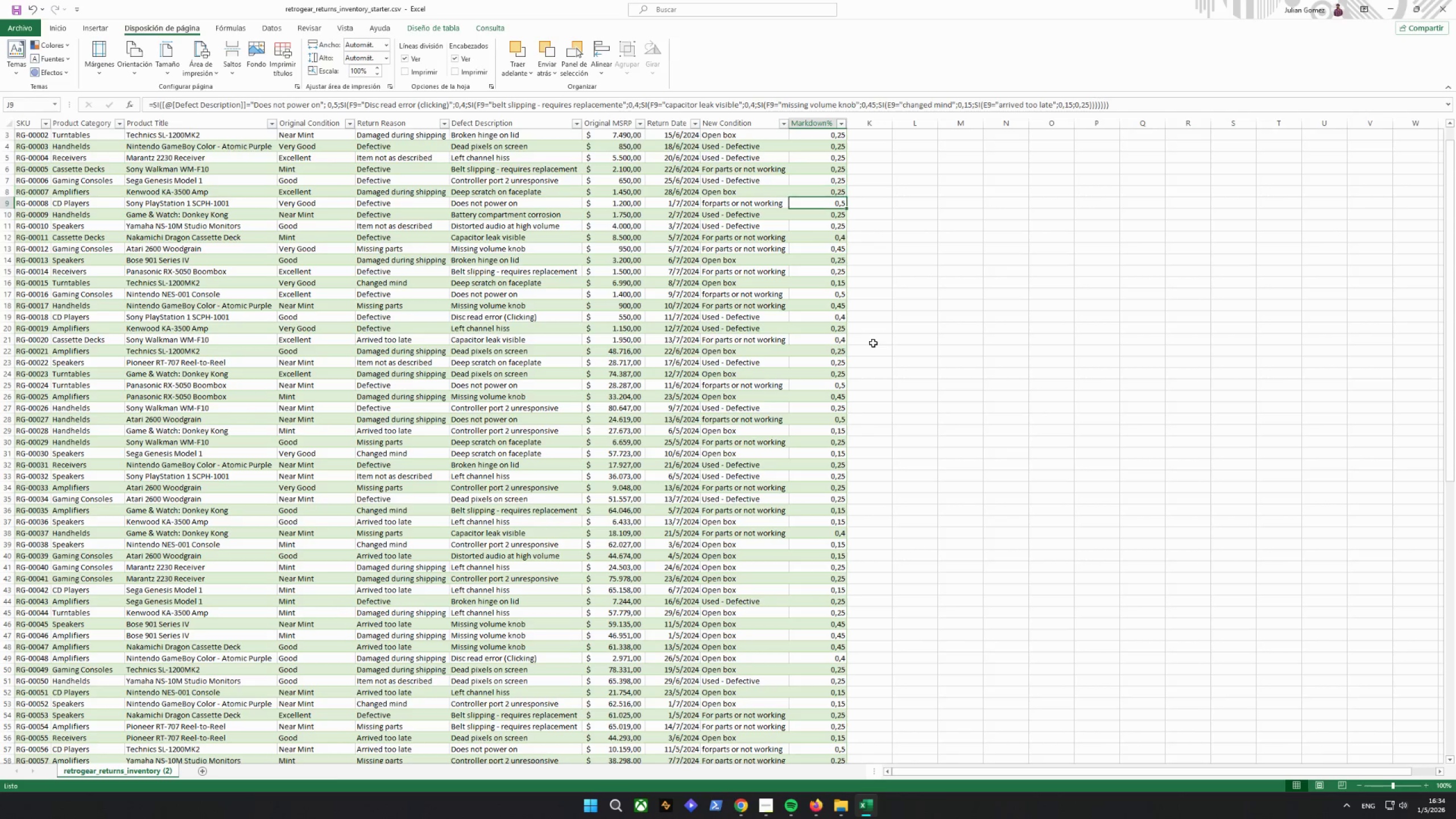 
key(ArrowDown)
 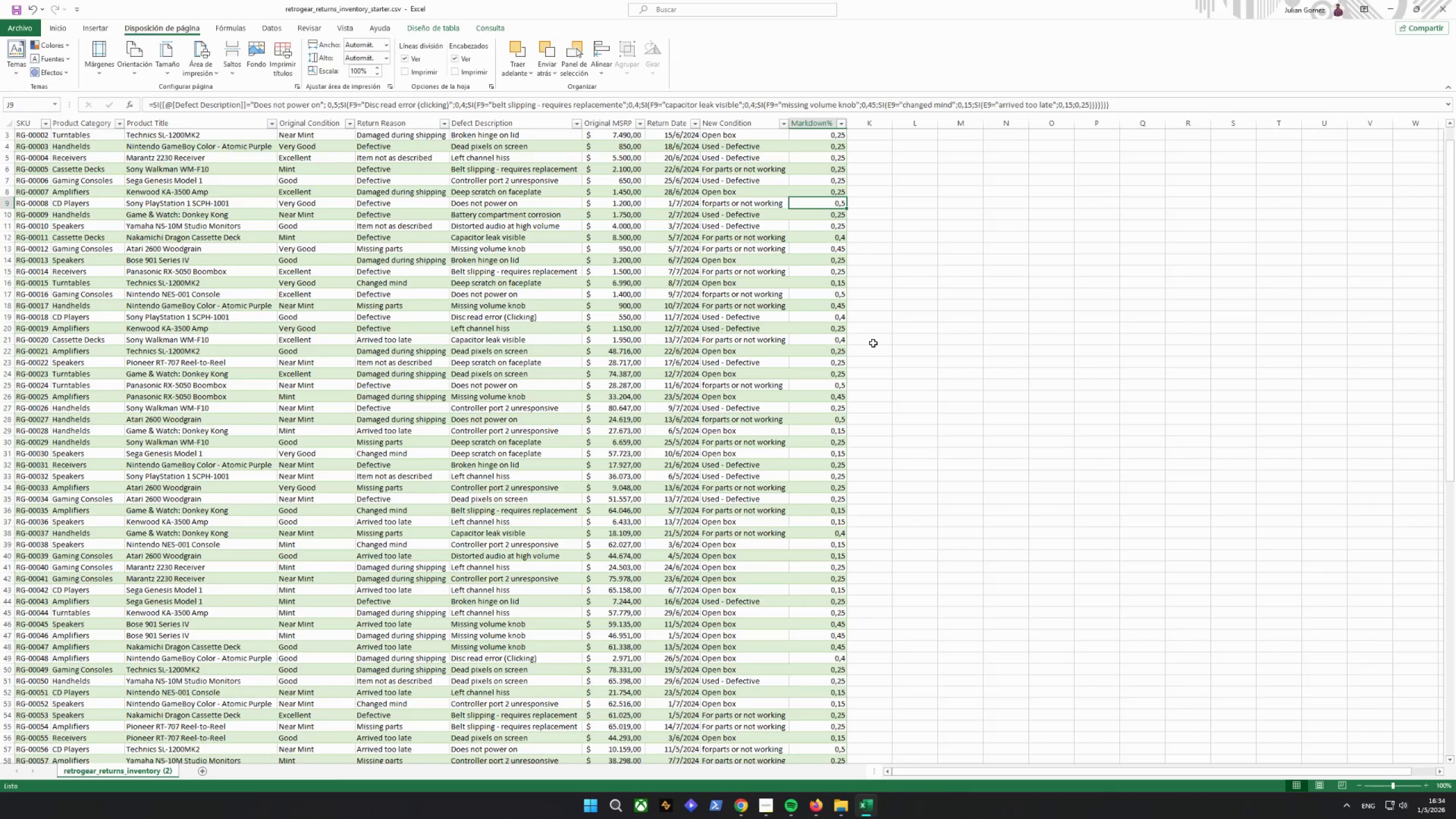 
wait(8.56)
 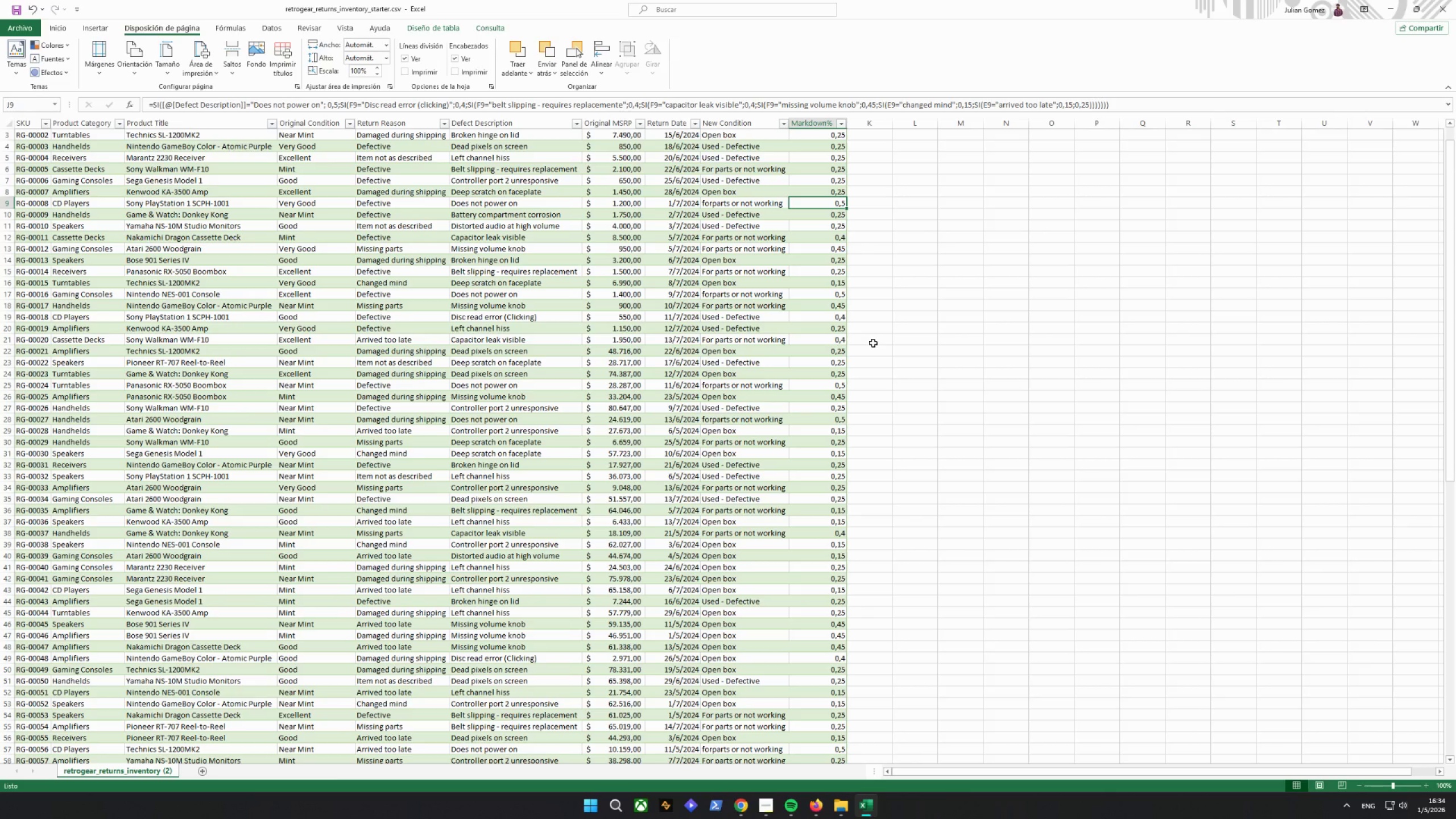 
key(ArrowDown)
 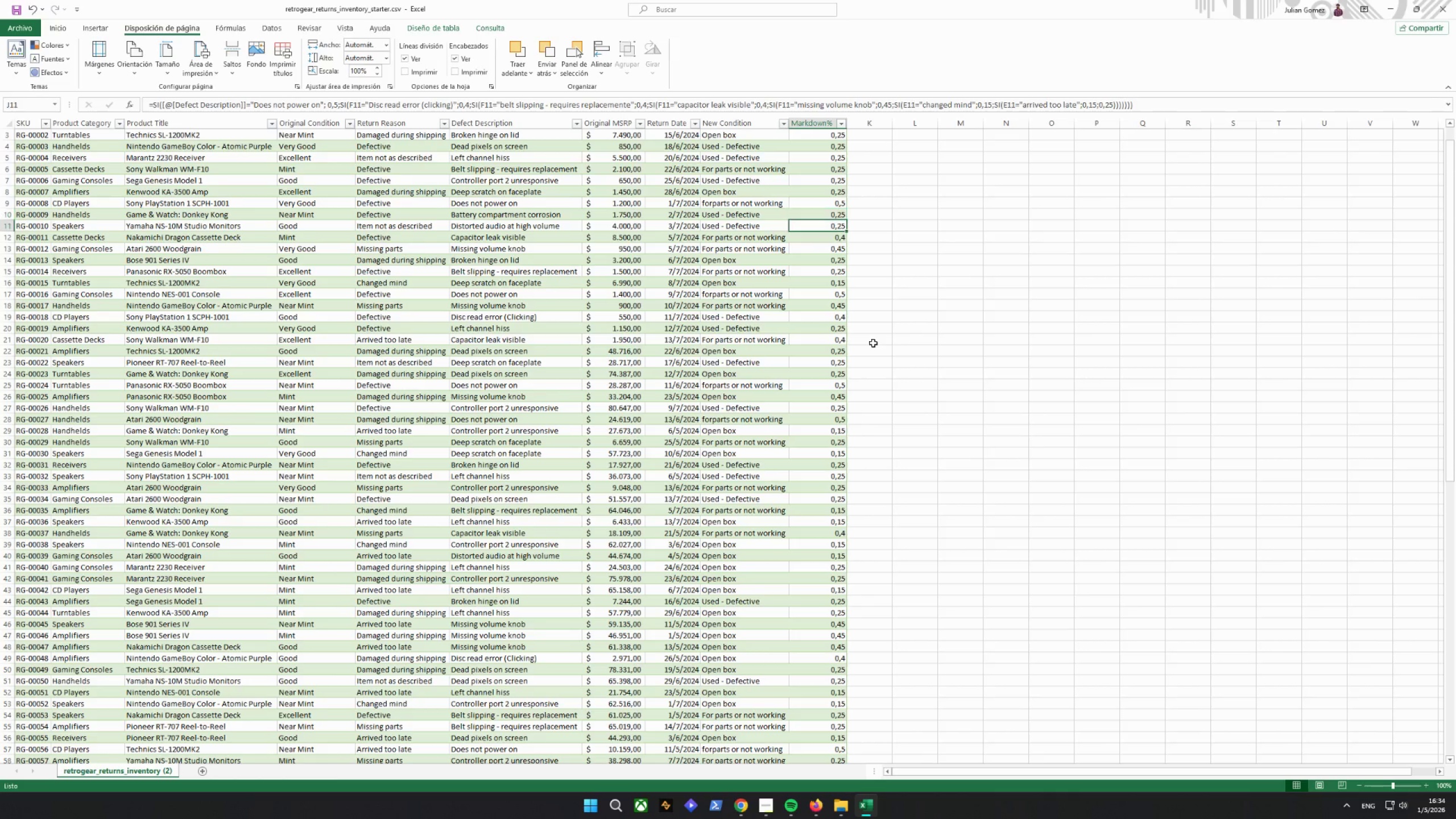 
key(ArrowDown)
 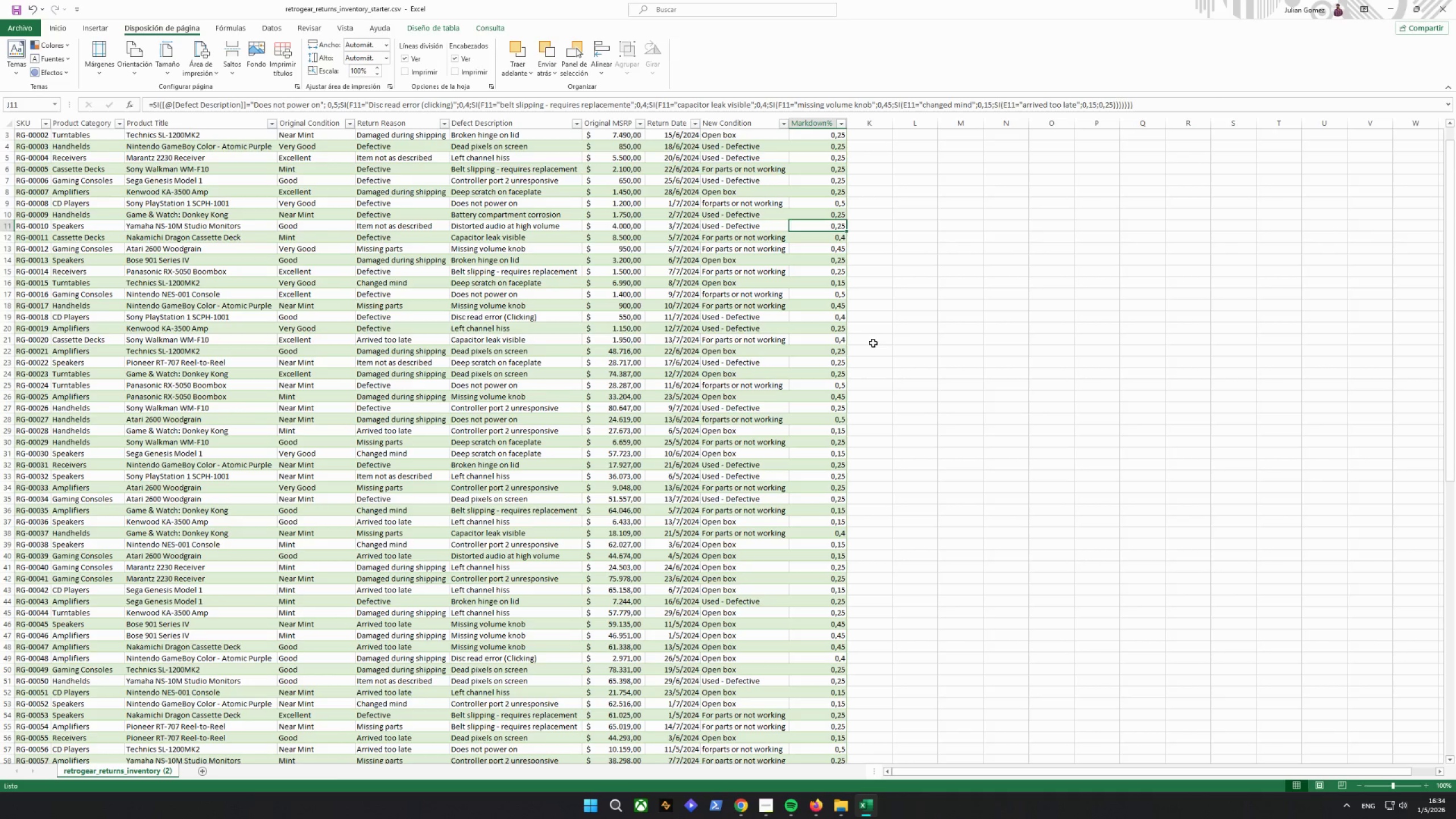 
key(ArrowDown)
 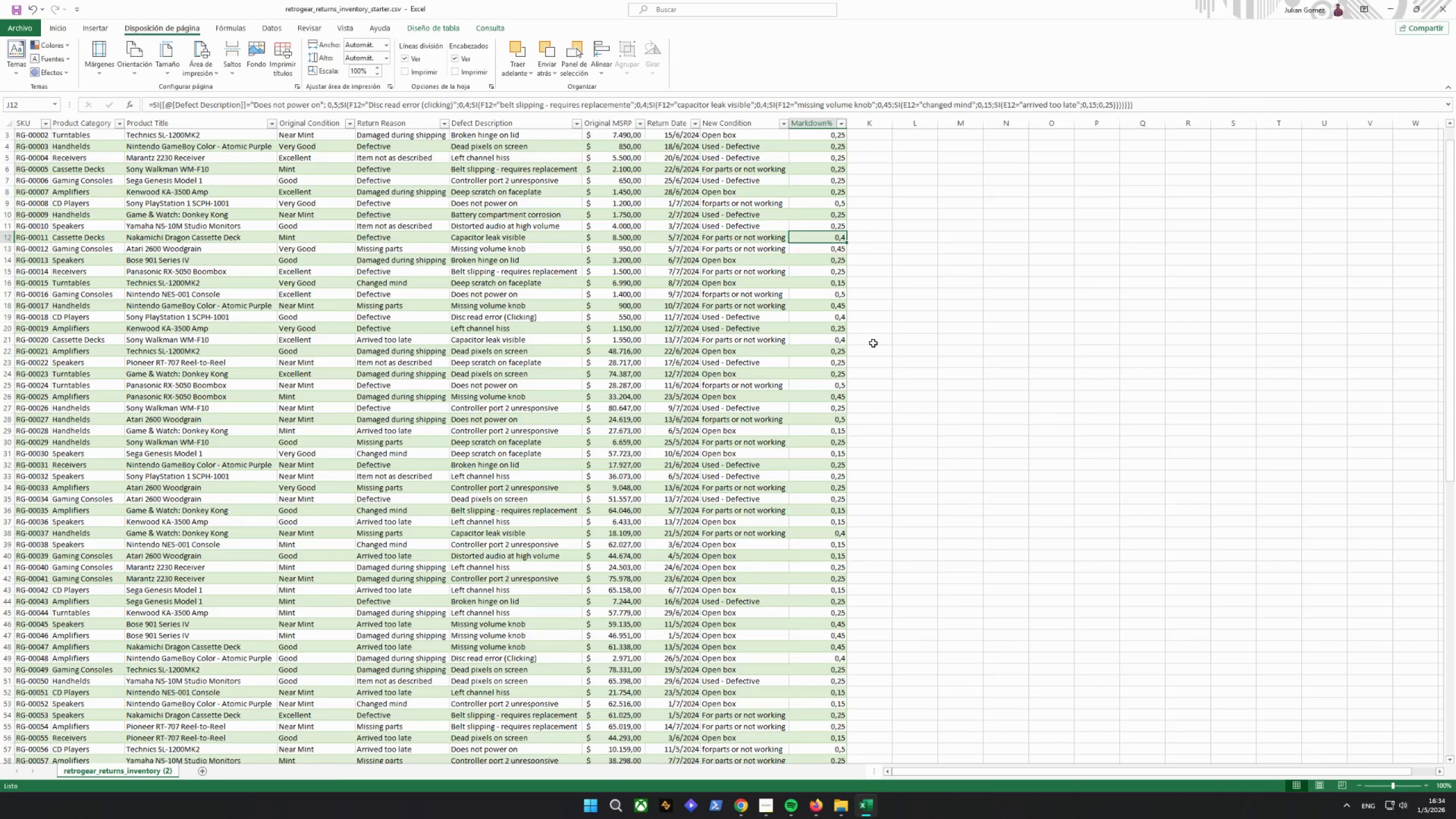 
key(ArrowDown)
 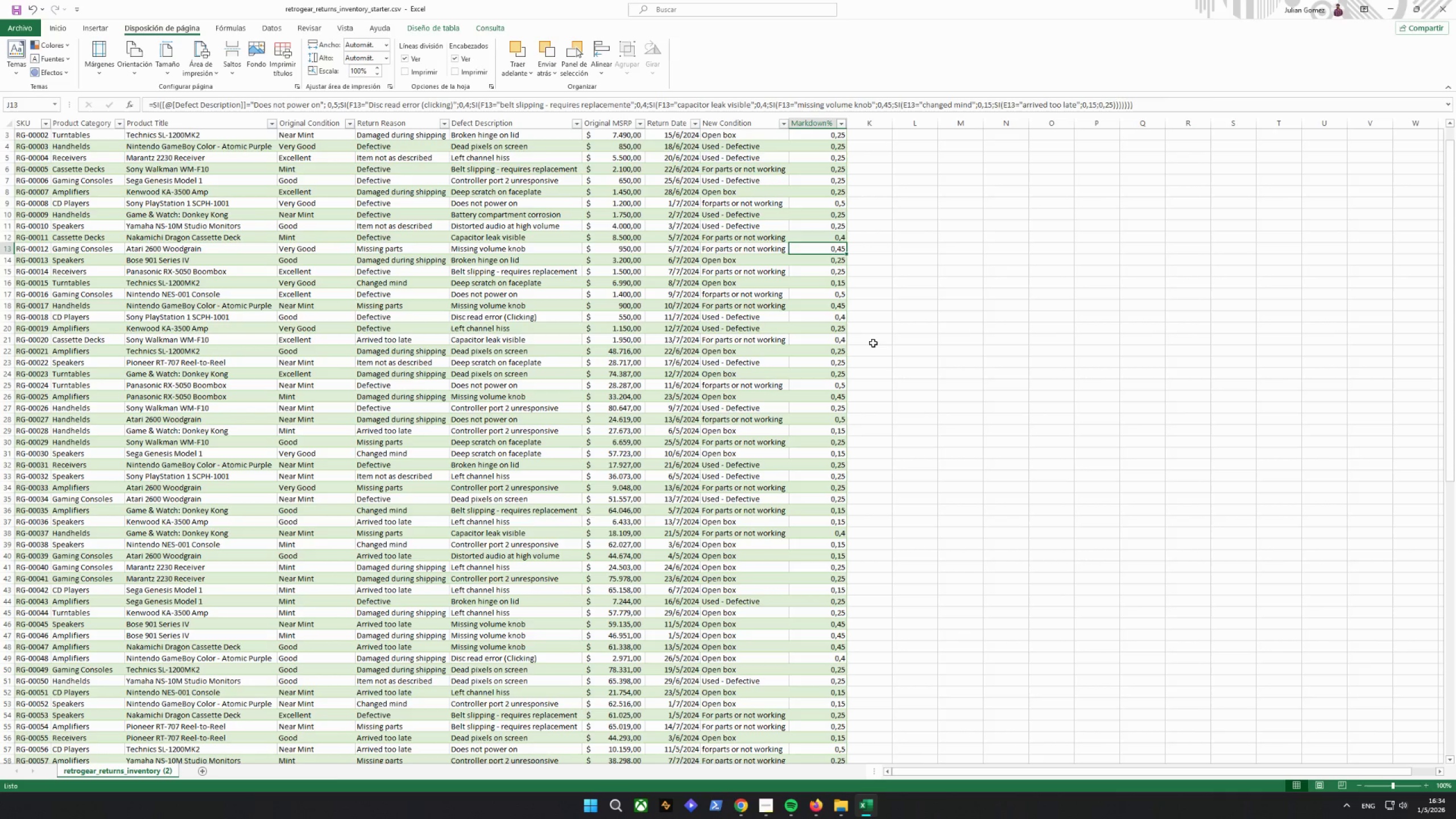 
key(ArrowDown)
 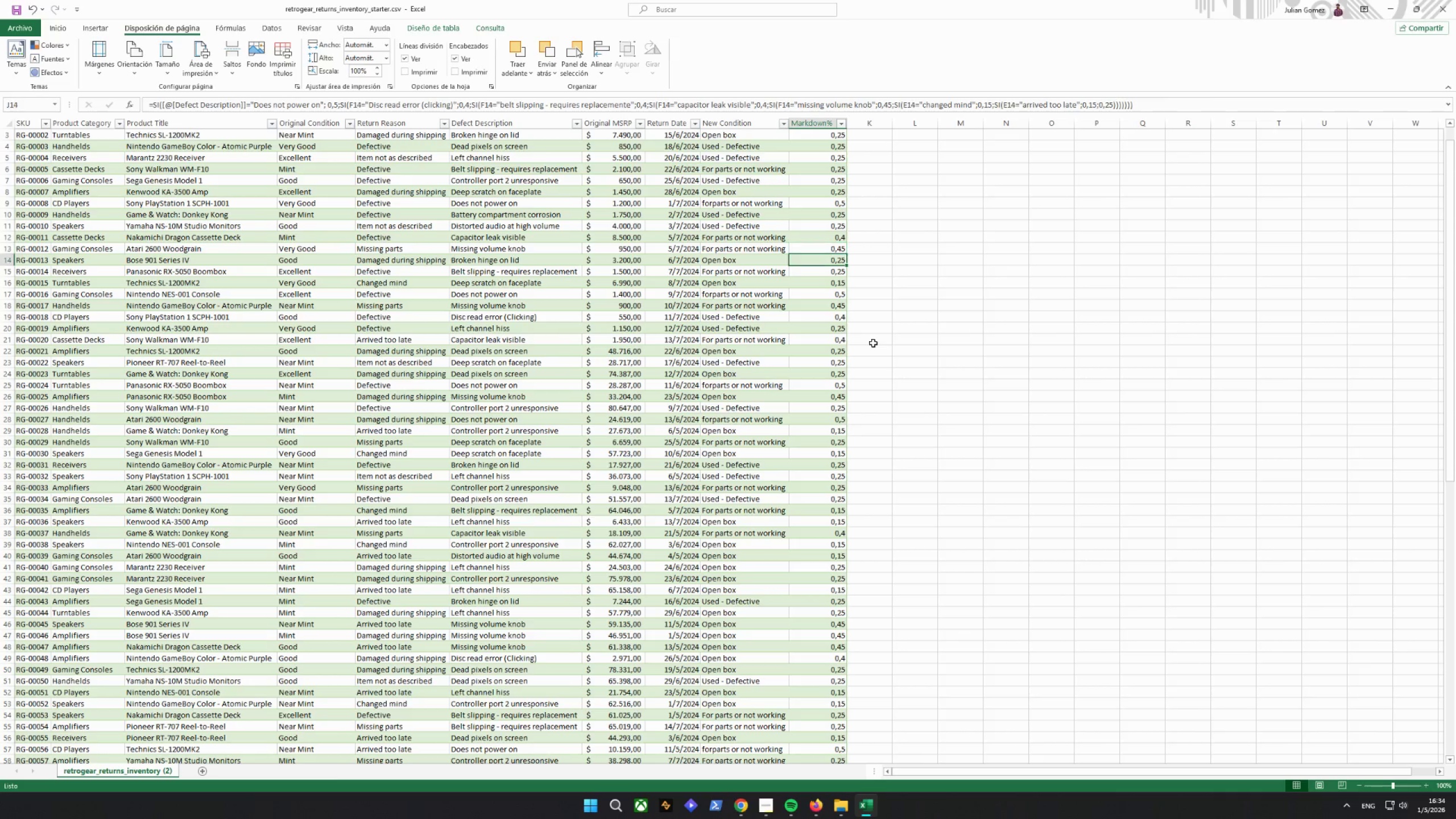 
key(ArrowDown)
 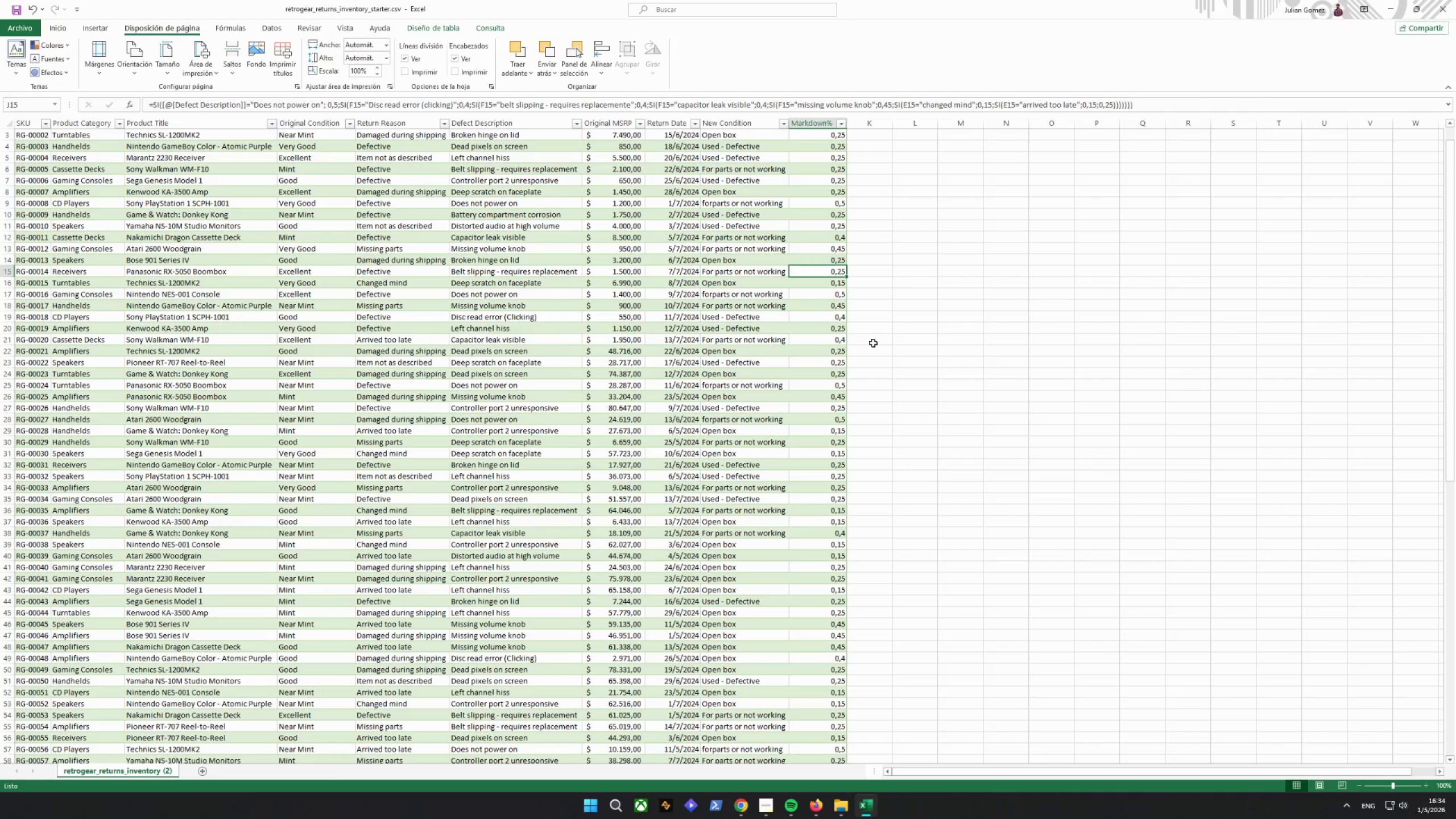 
key(ArrowDown)
 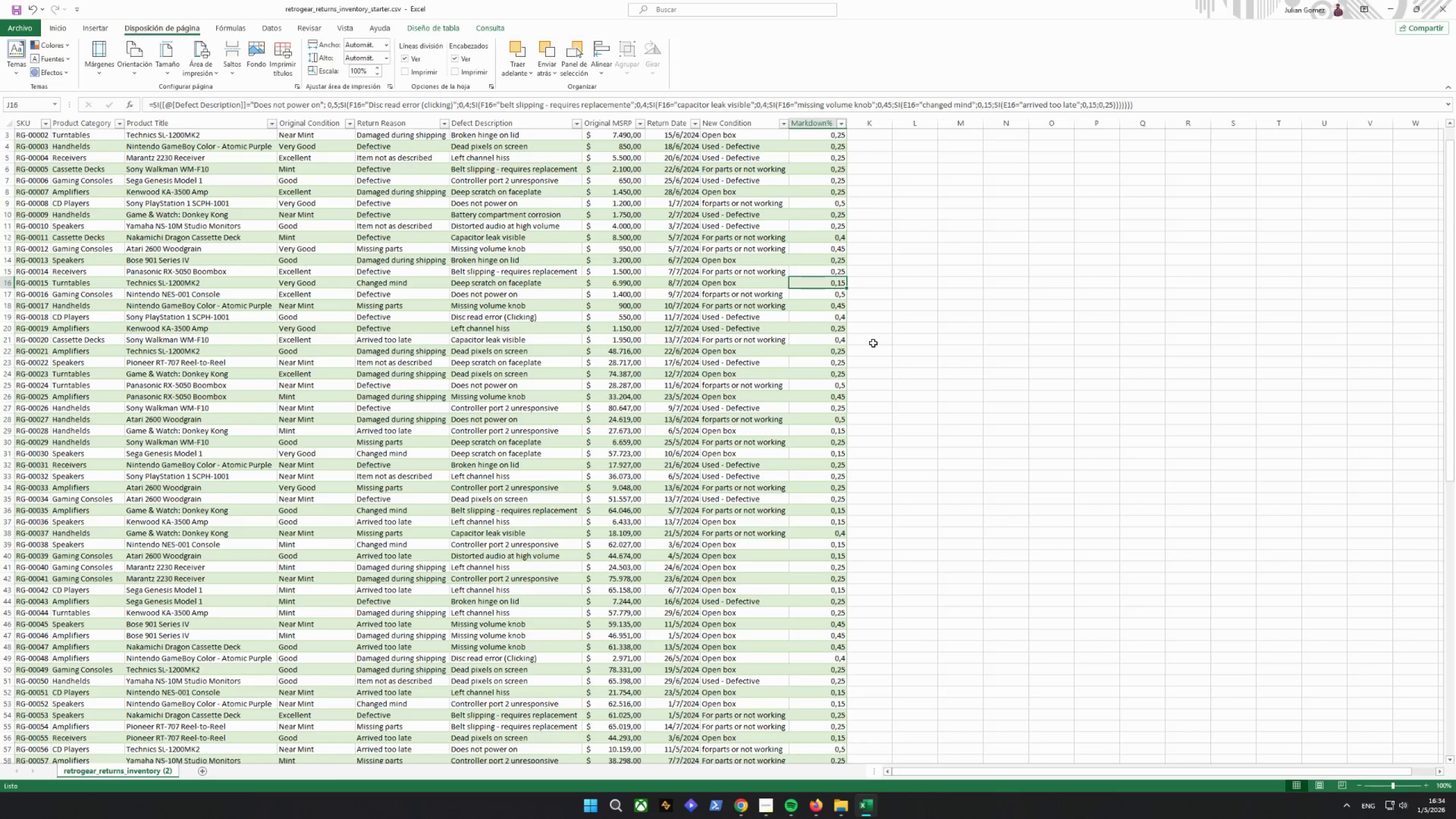 
wait(10.11)
 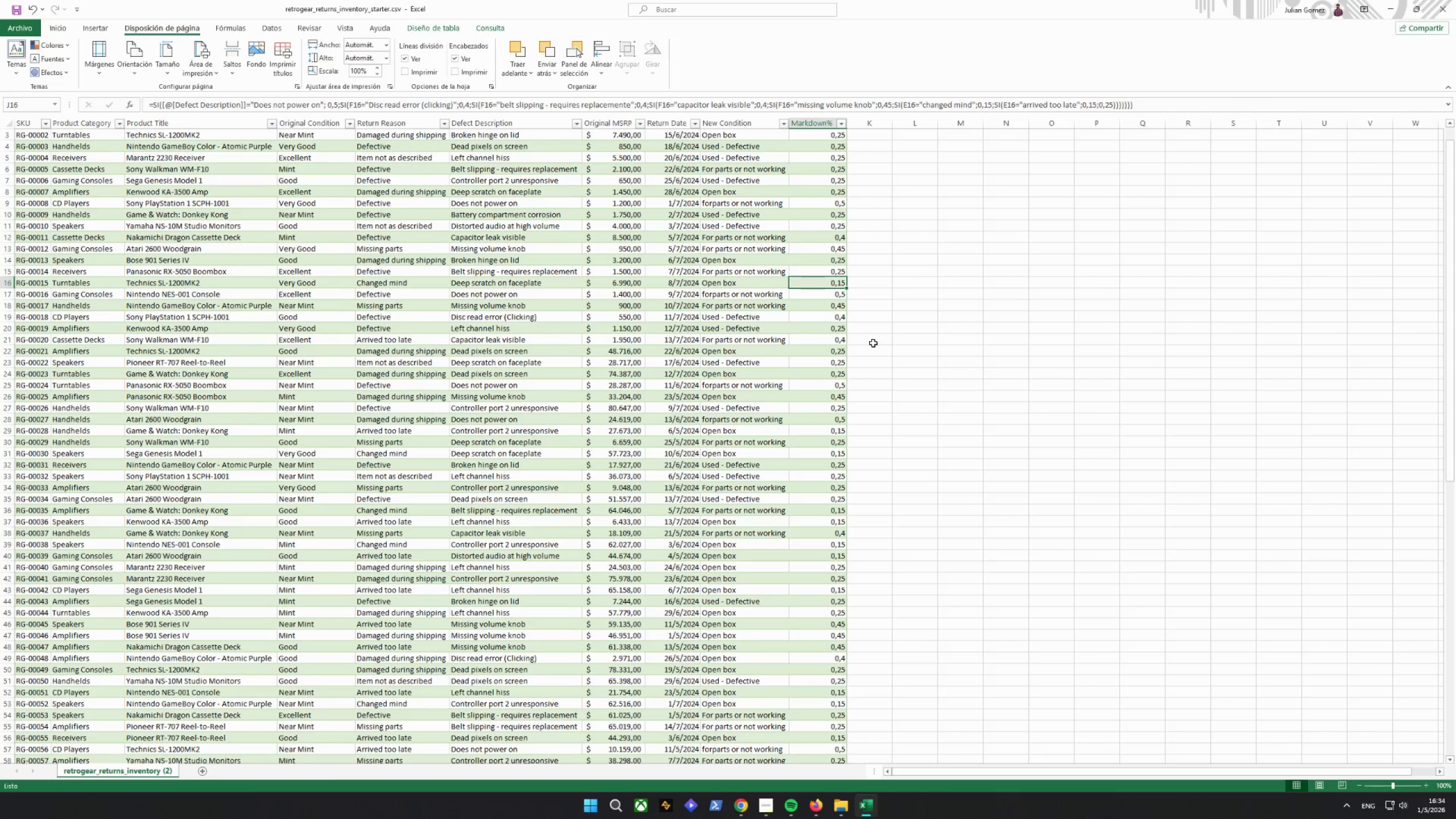 
hold_key(key=ArrowDown, duration=0.88)
 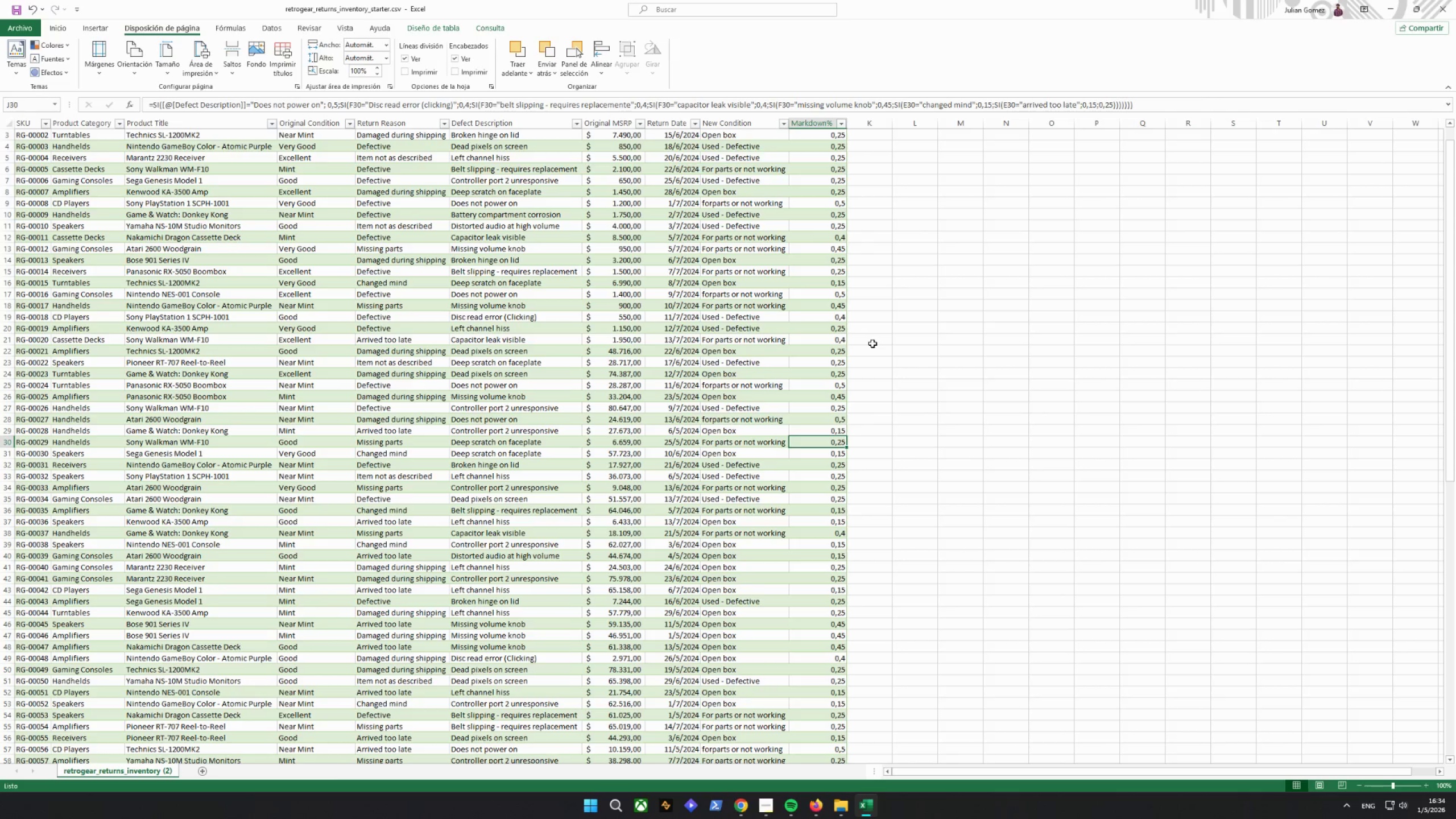 
hold_key(key=ArrowDown, duration=0.56)
 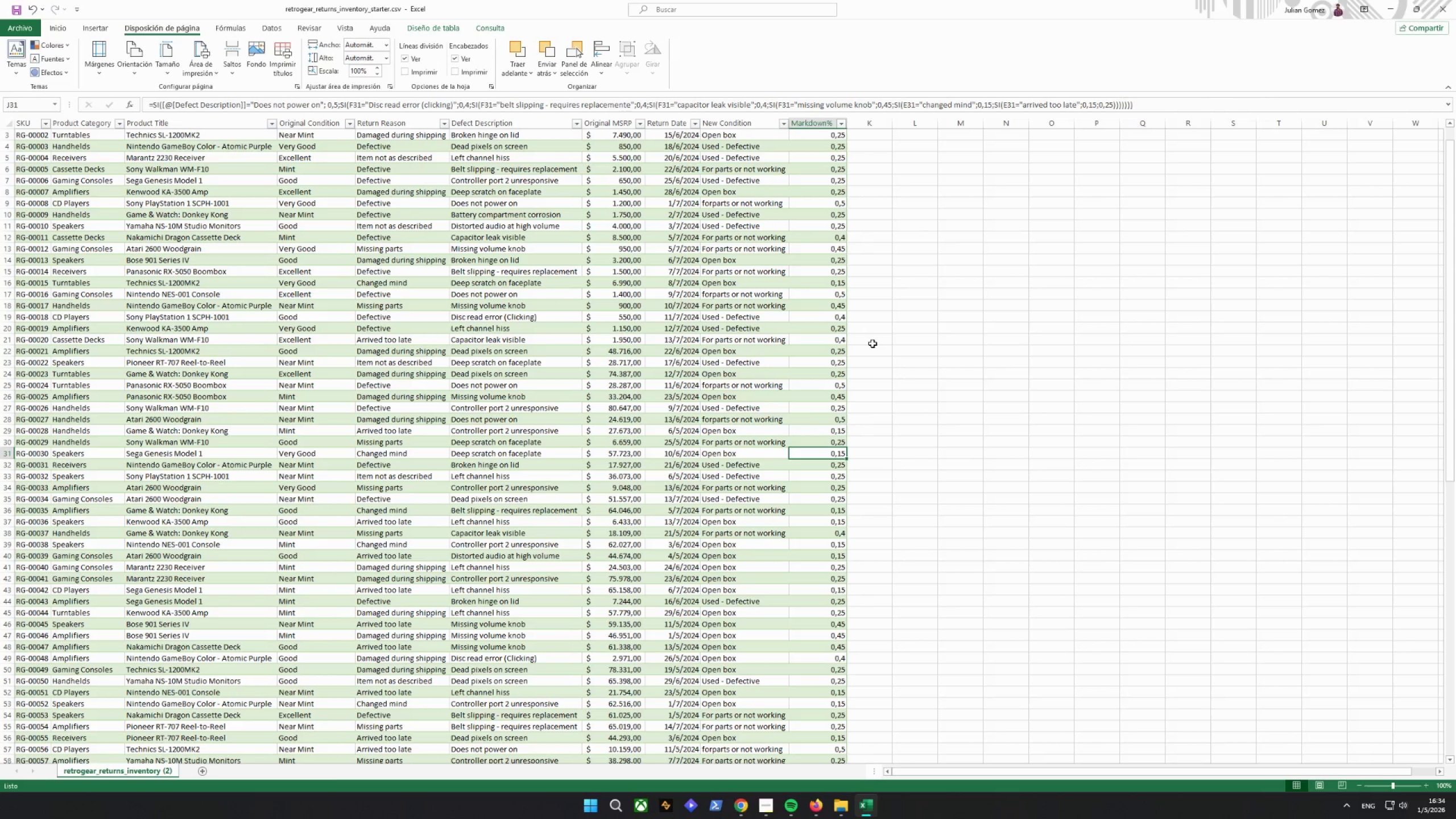 
key(ArrowDown)
 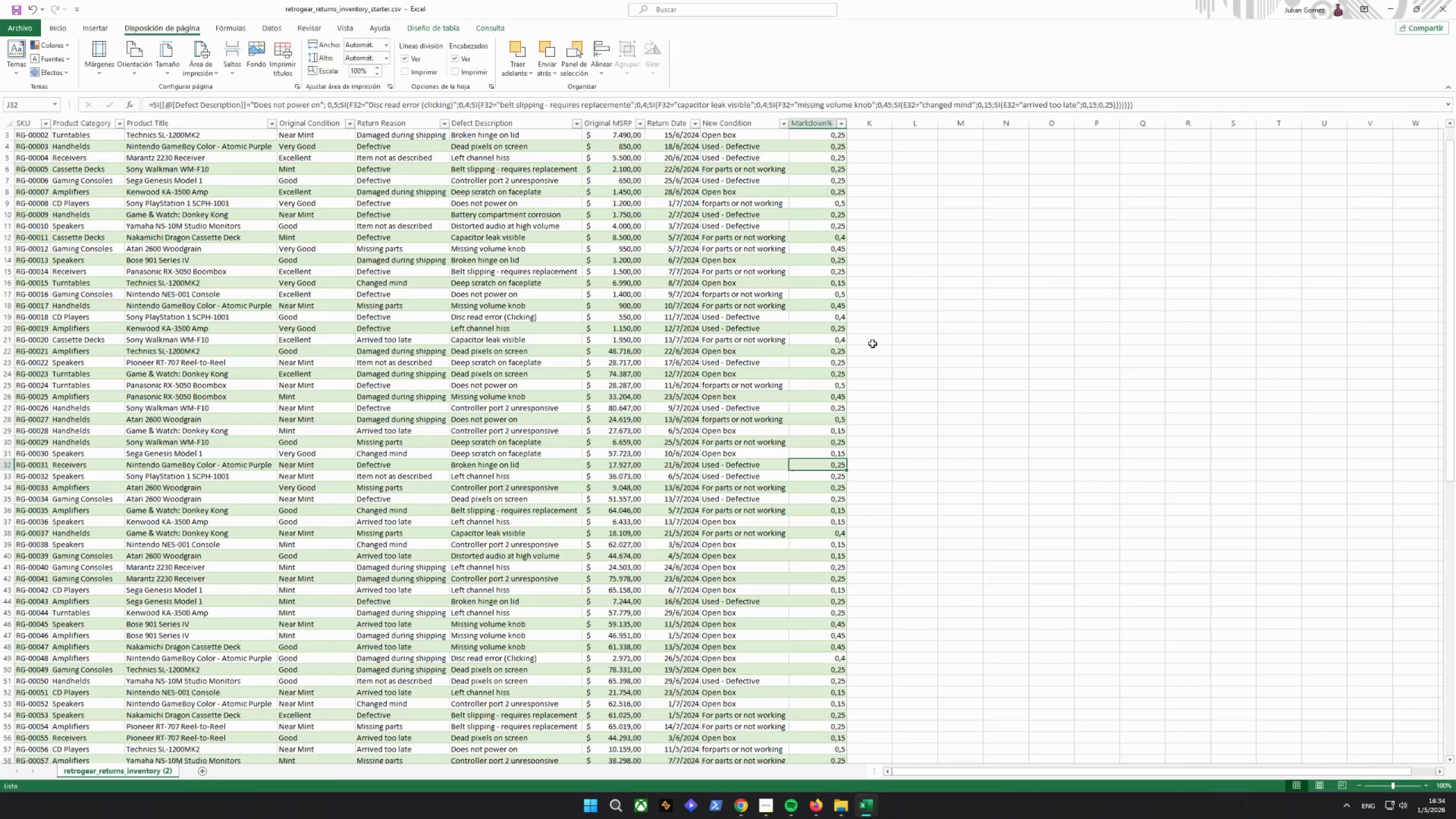 
key(ArrowDown)
 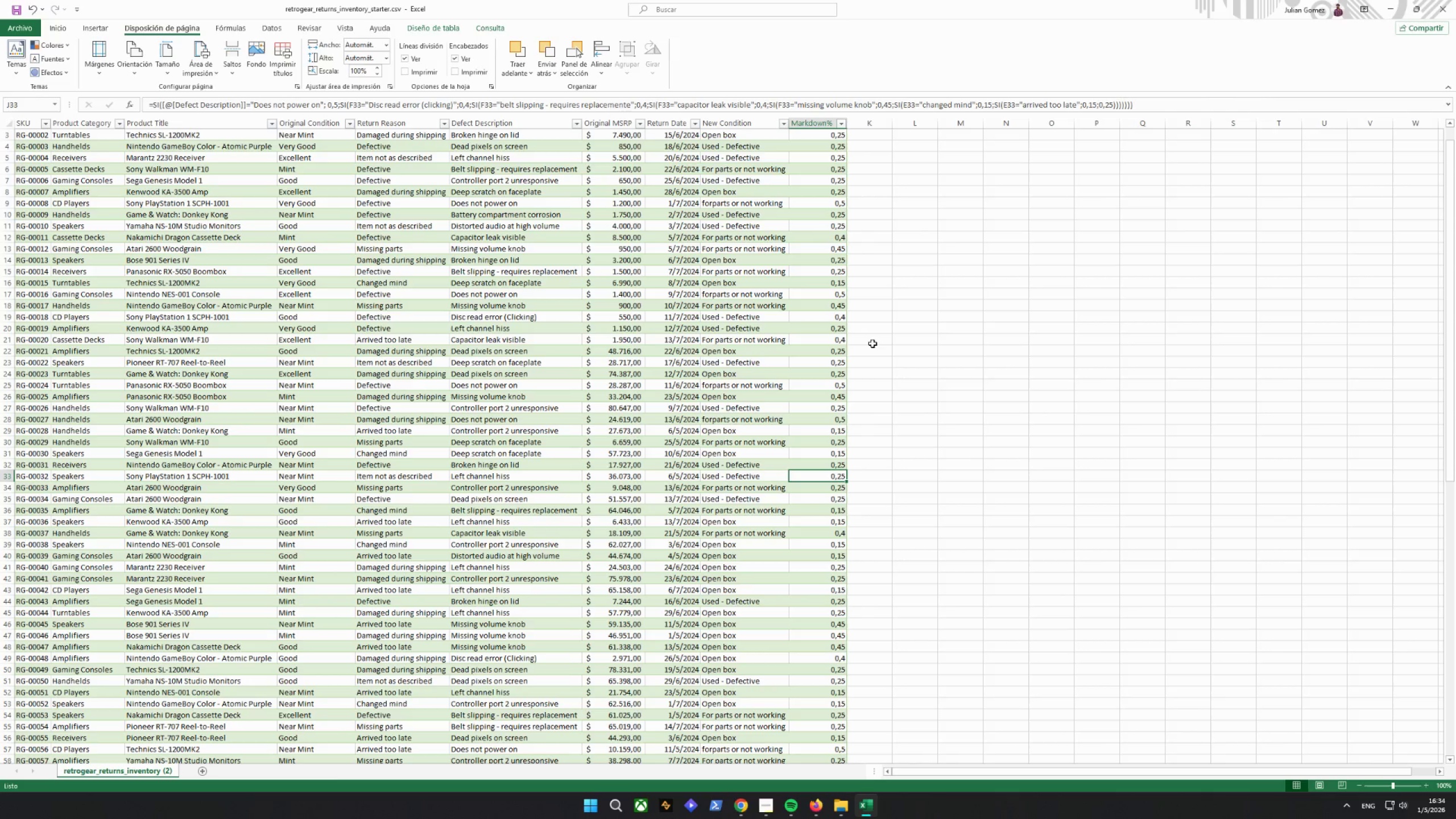 
key(ArrowDown)
 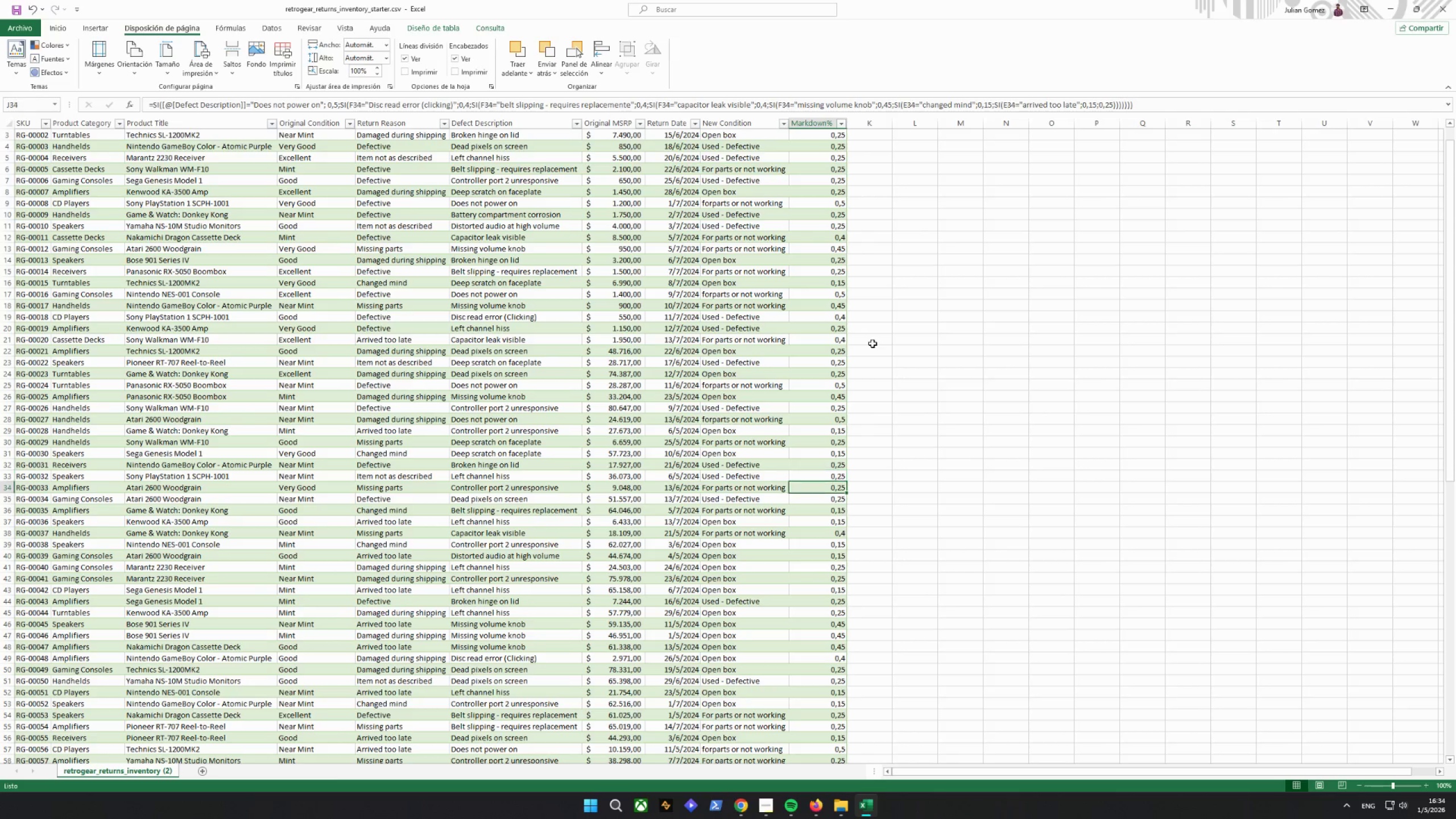 
key(ArrowDown)
 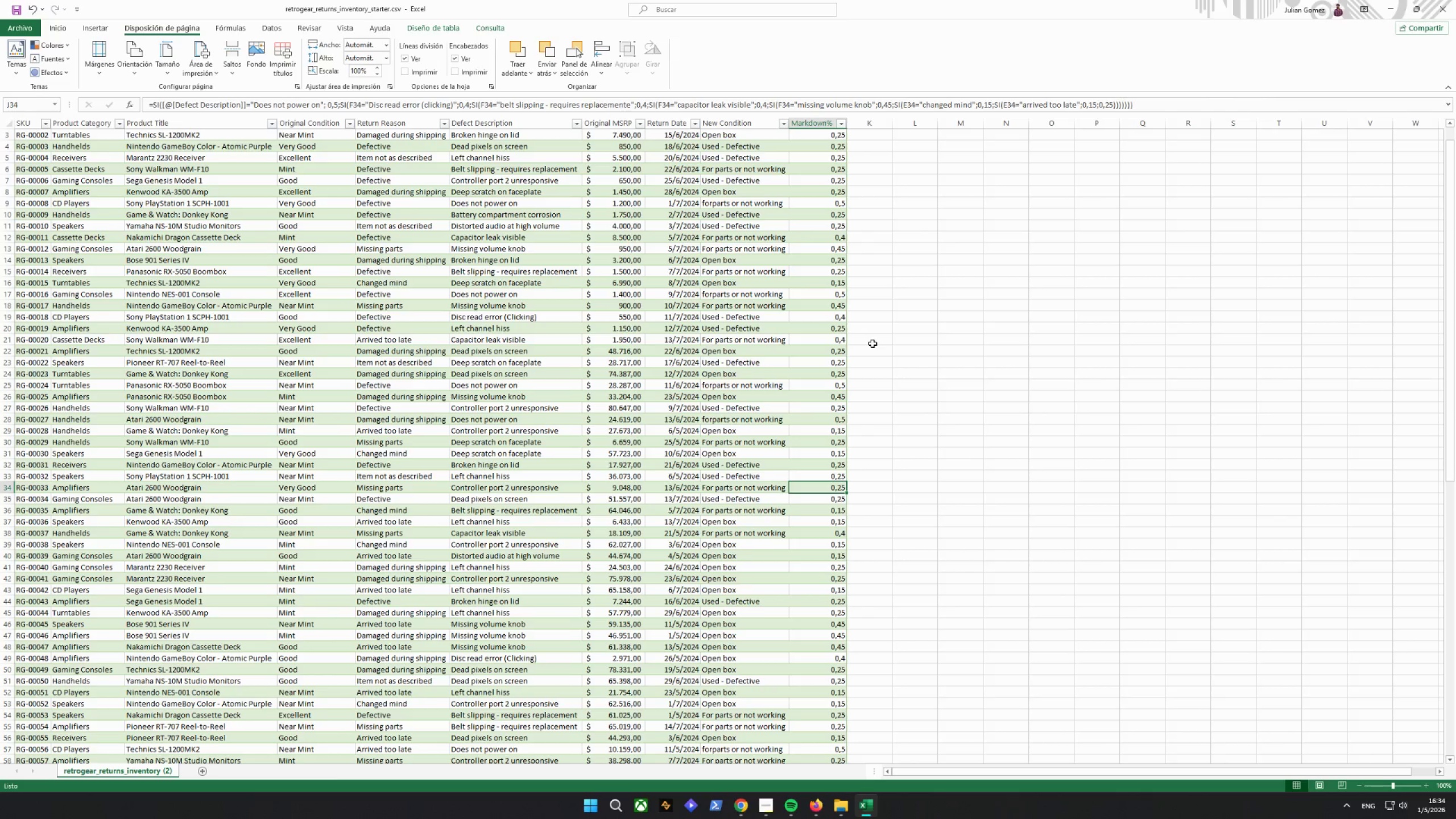 
key(ArrowDown)
 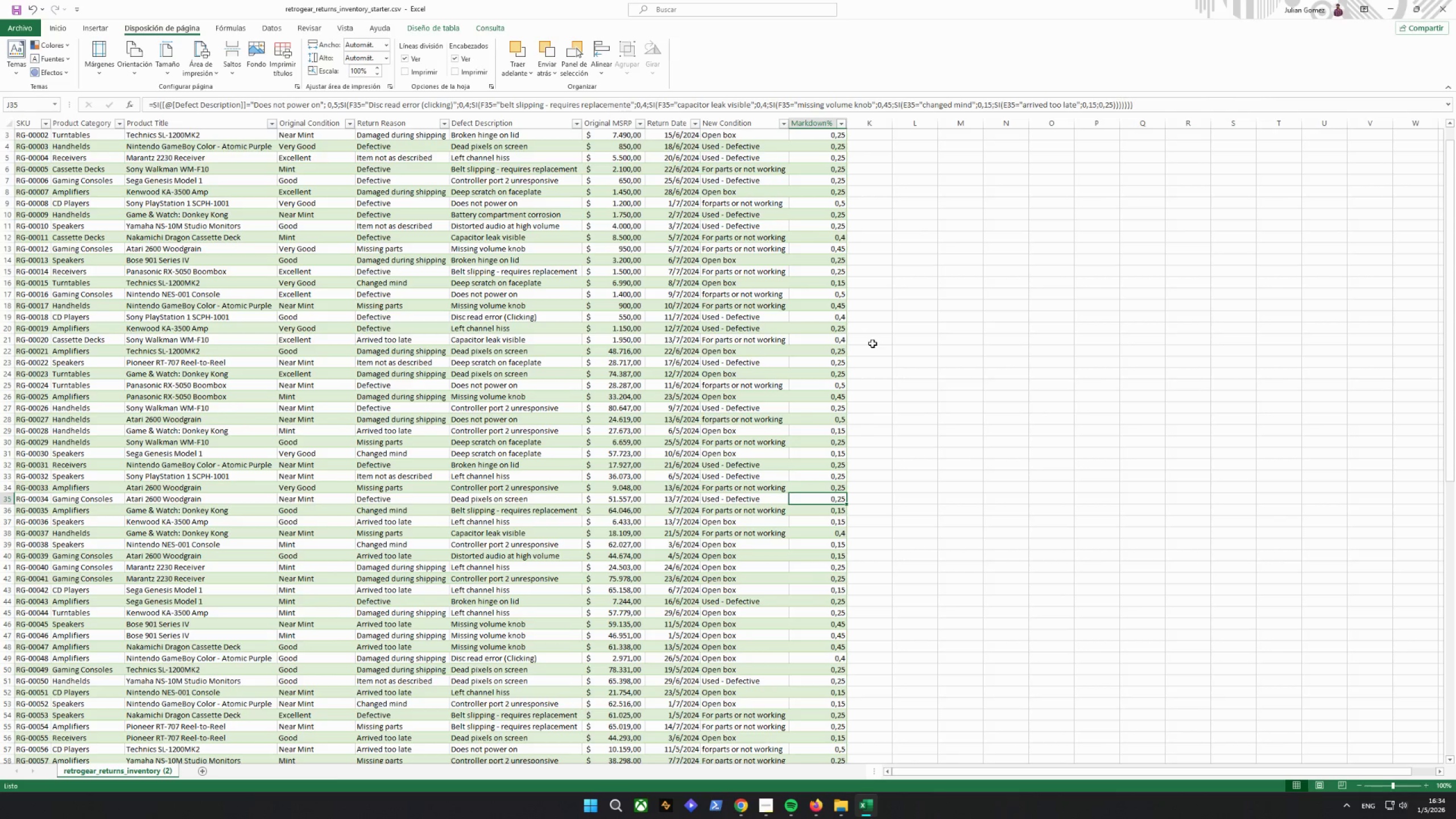 
key(ArrowDown)
 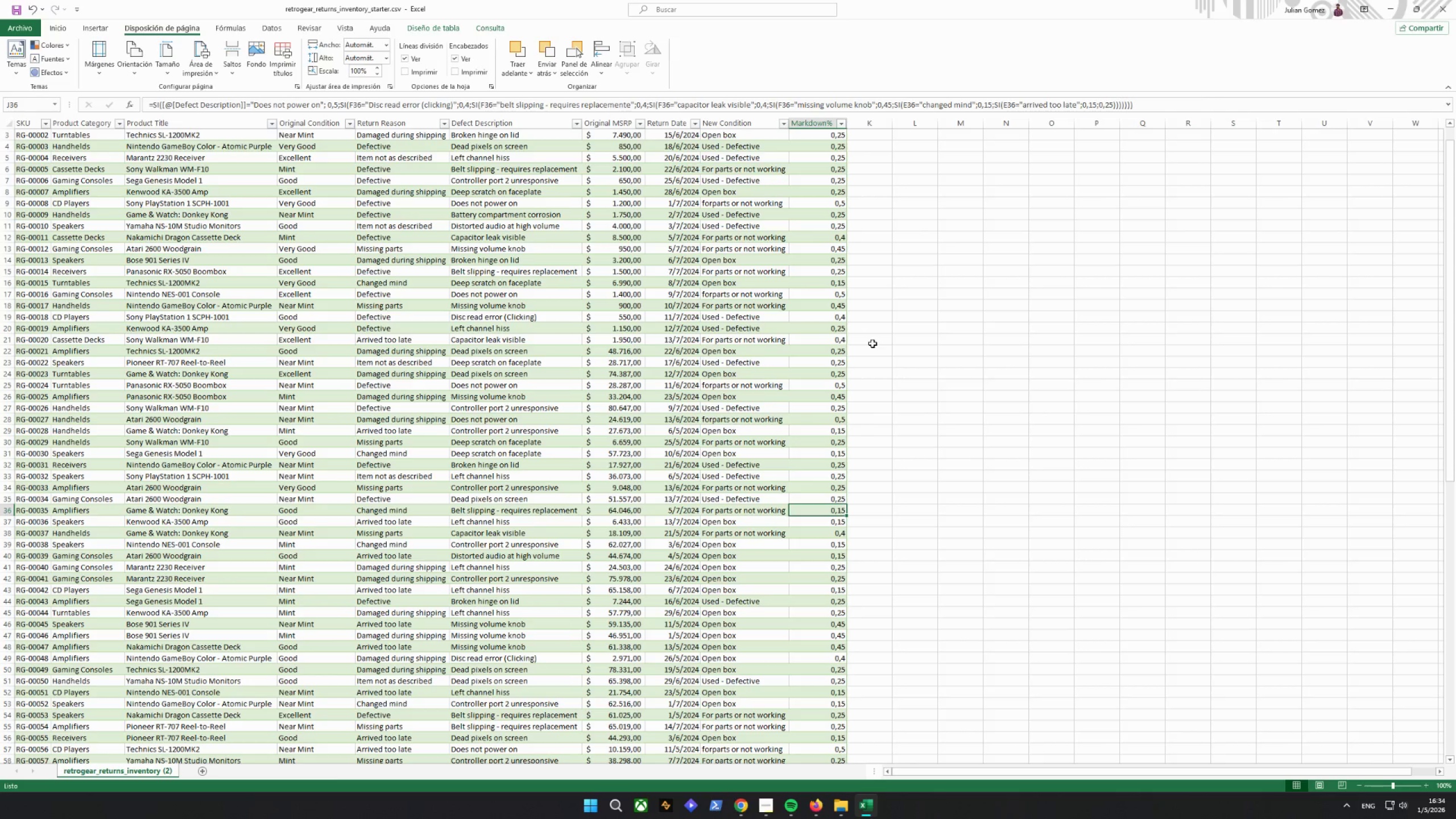 
key(ArrowDown)
 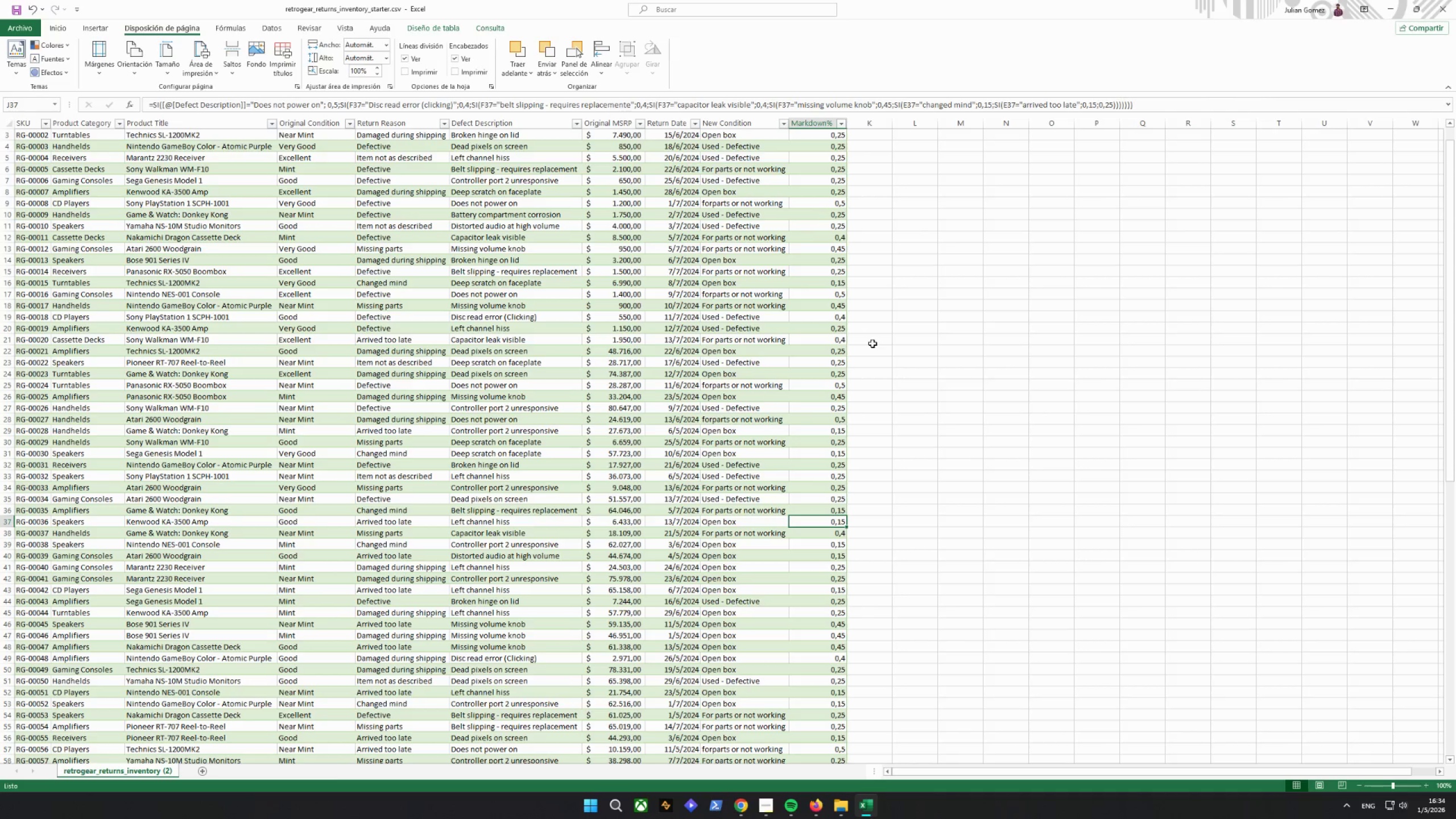 
key(ArrowDown)
 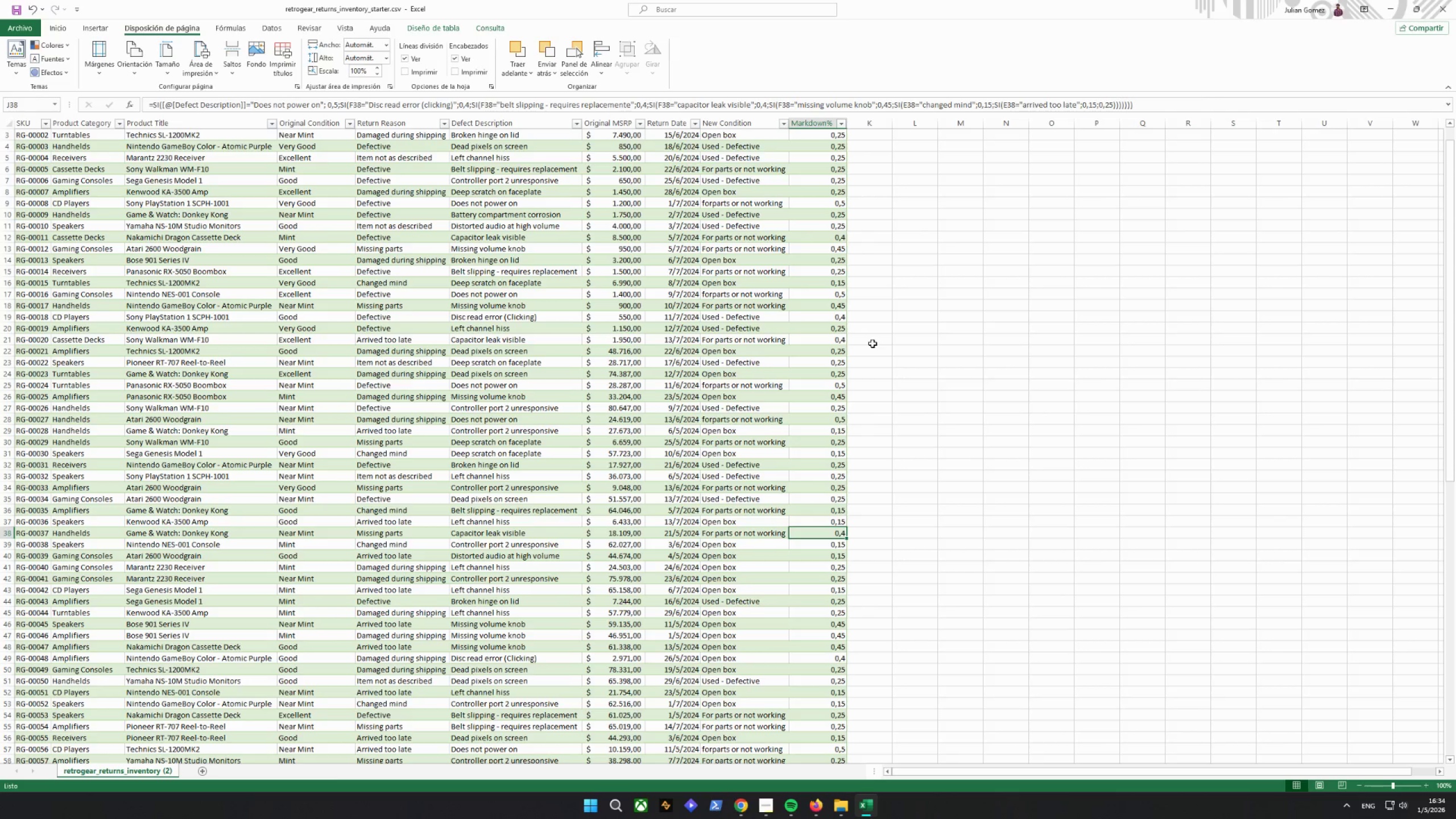 
key(ArrowDown)
 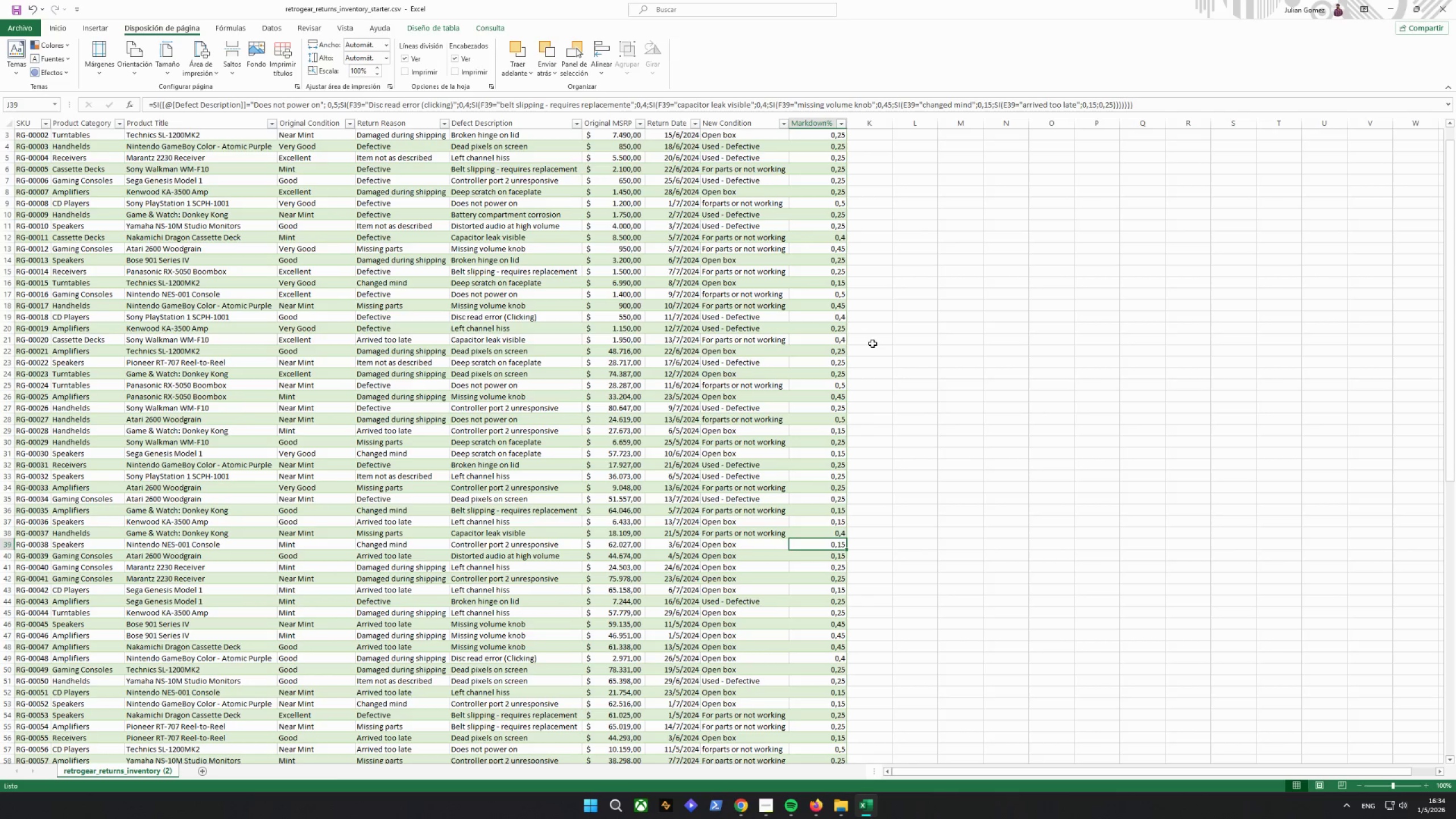 
key(ArrowDown)
 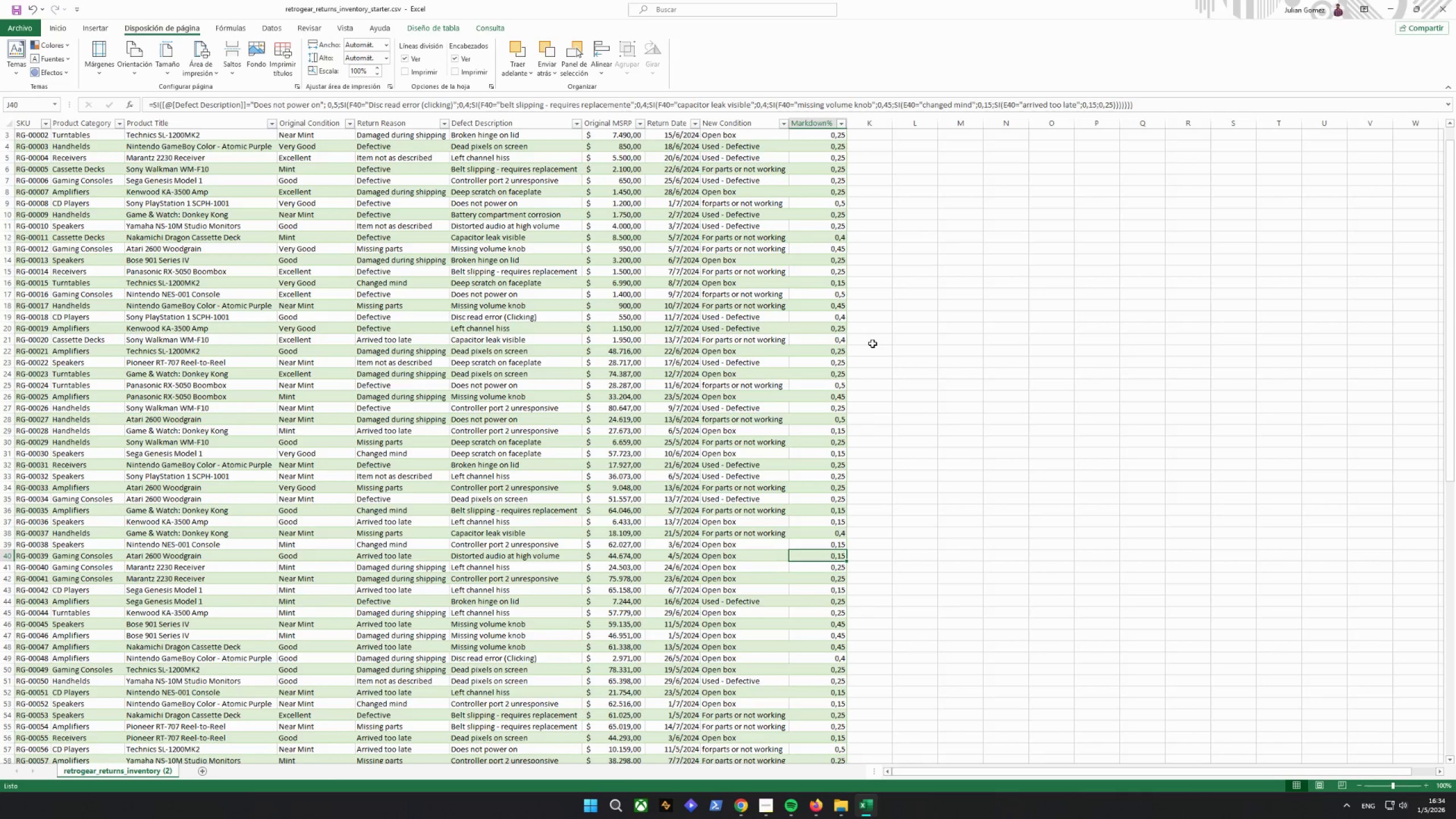 
key(ArrowDown)
 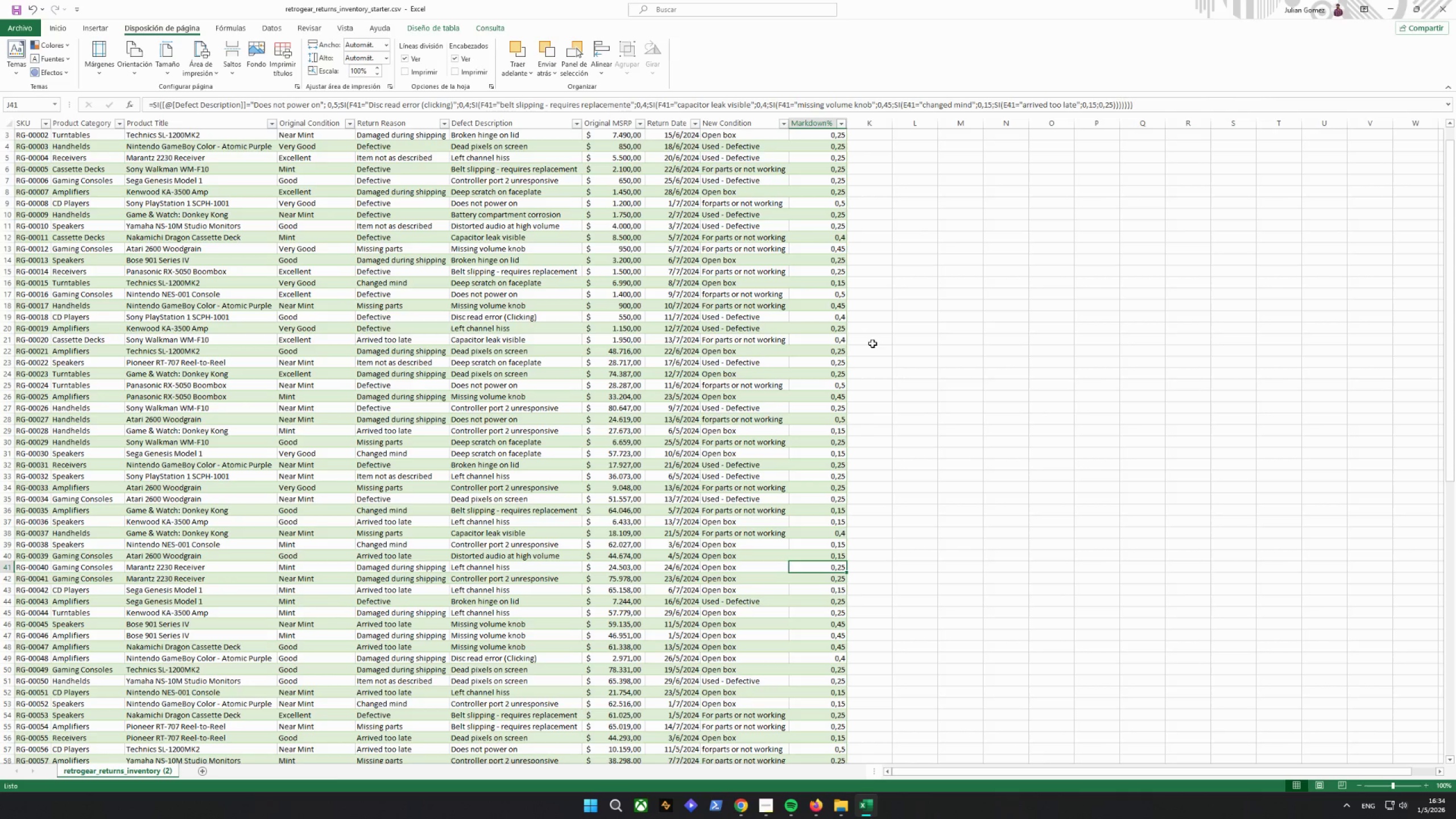 
key(ArrowDown)
 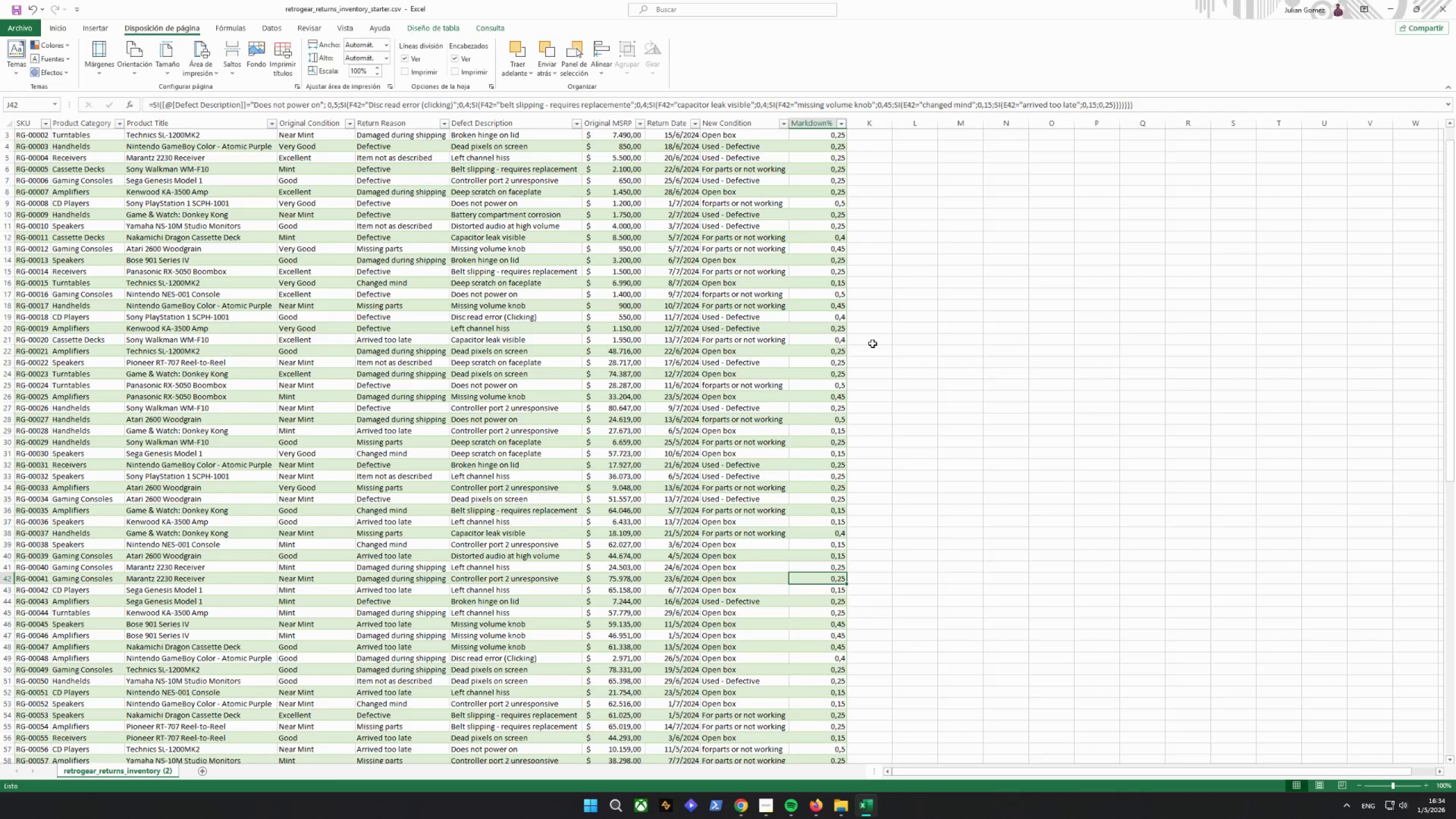 
key(ArrowDown)
 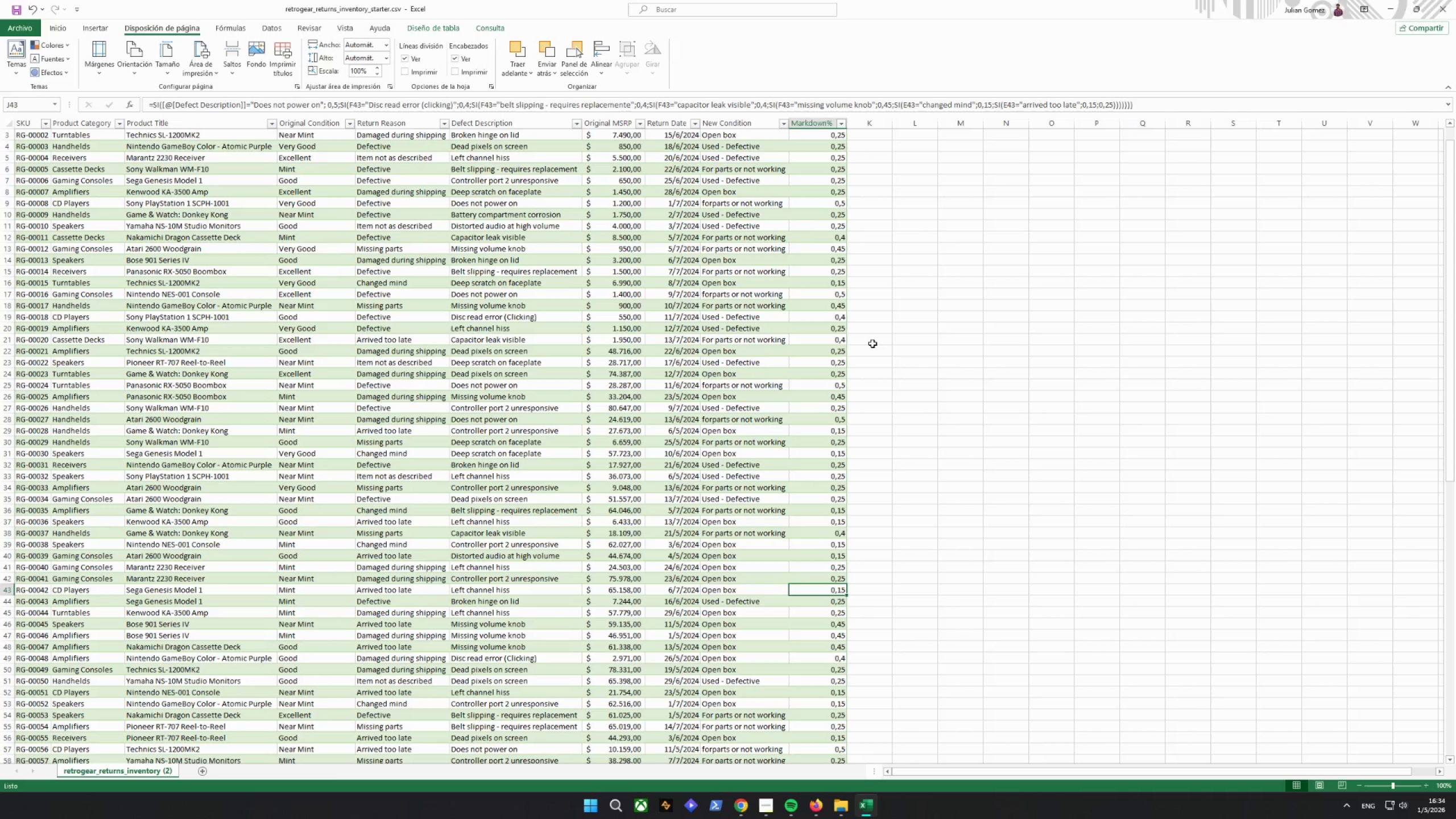 
key(ArrowDown)
 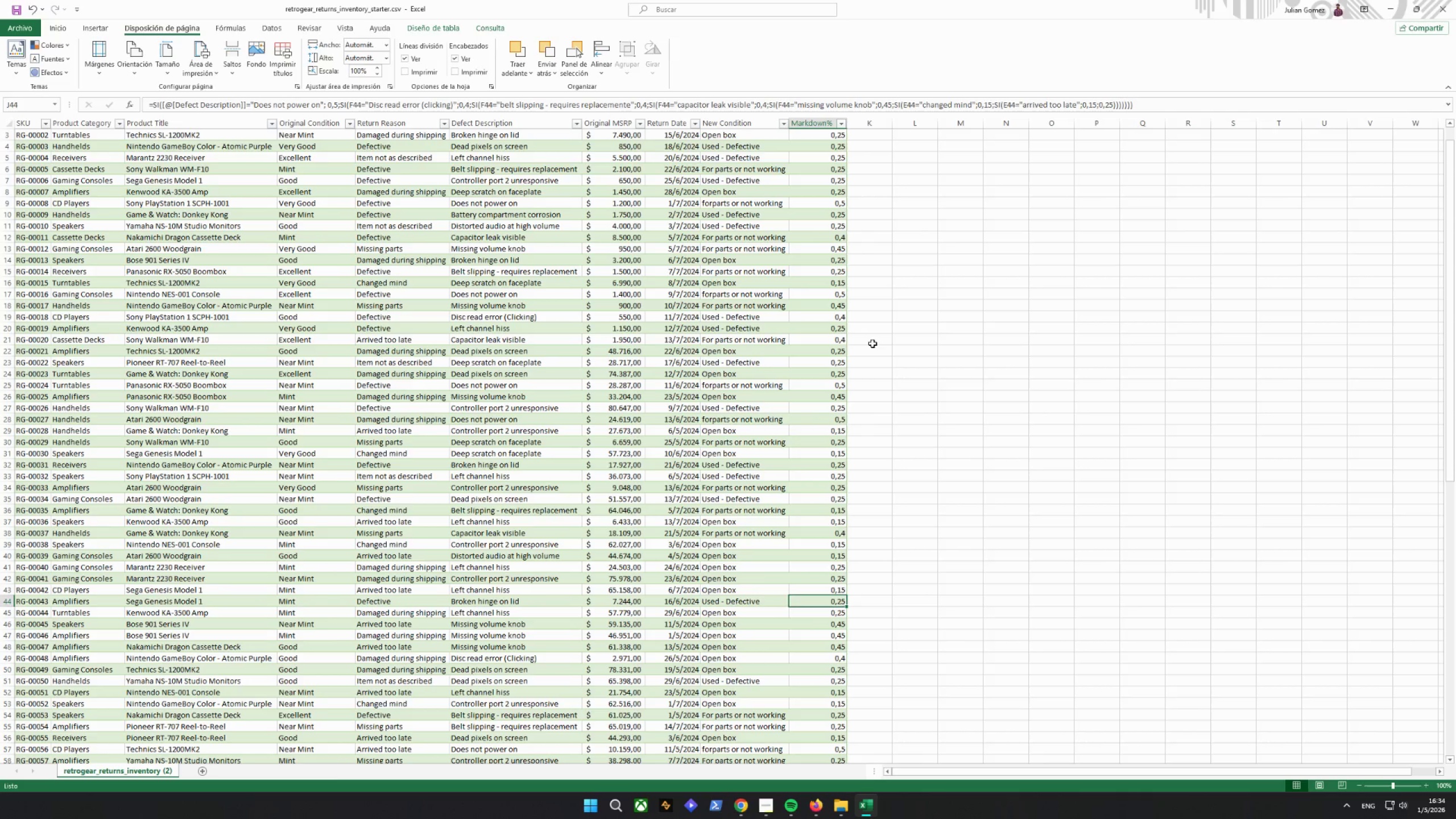 
key(ArrowDown)
 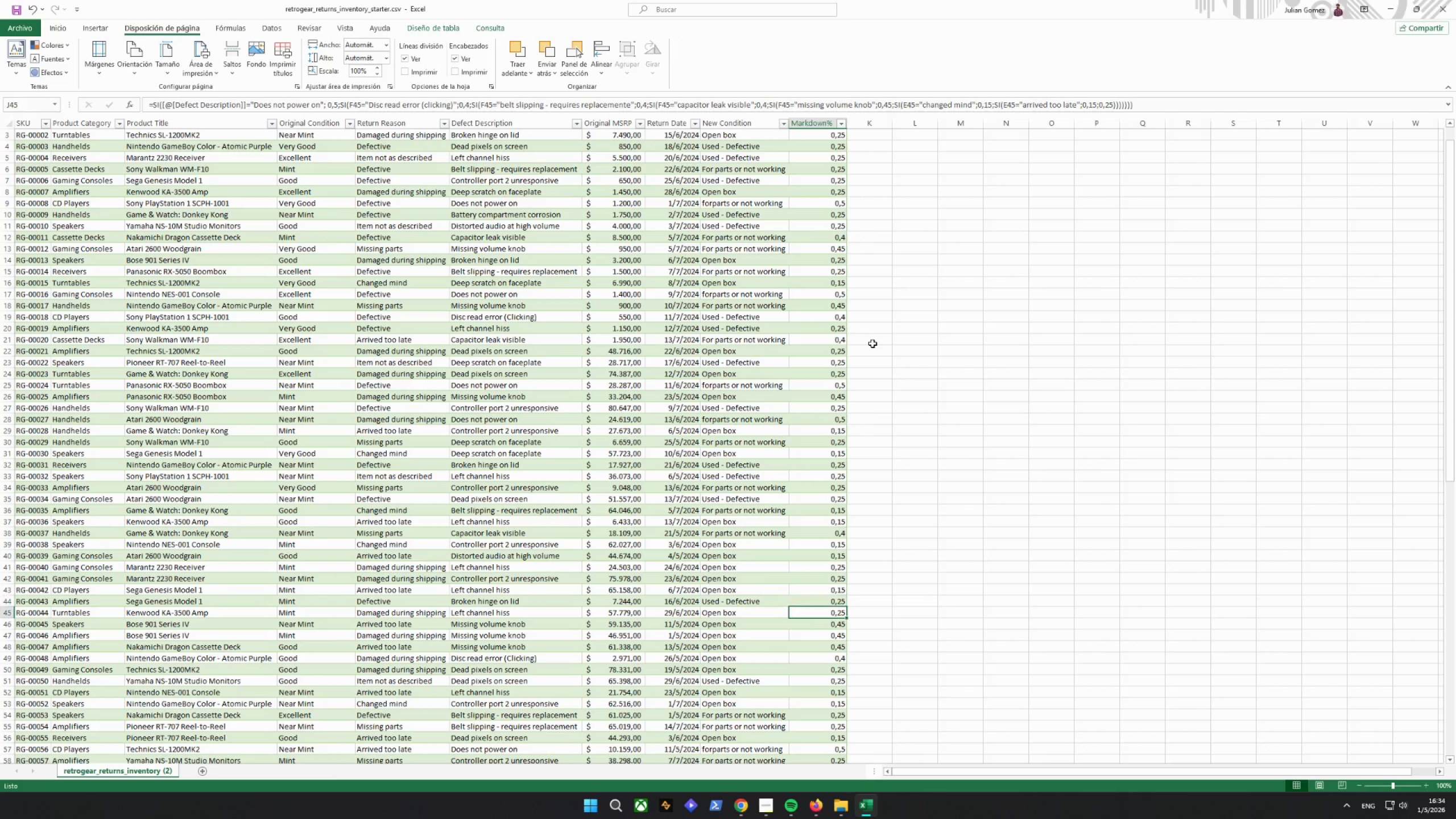 
key(ArrowDown)
 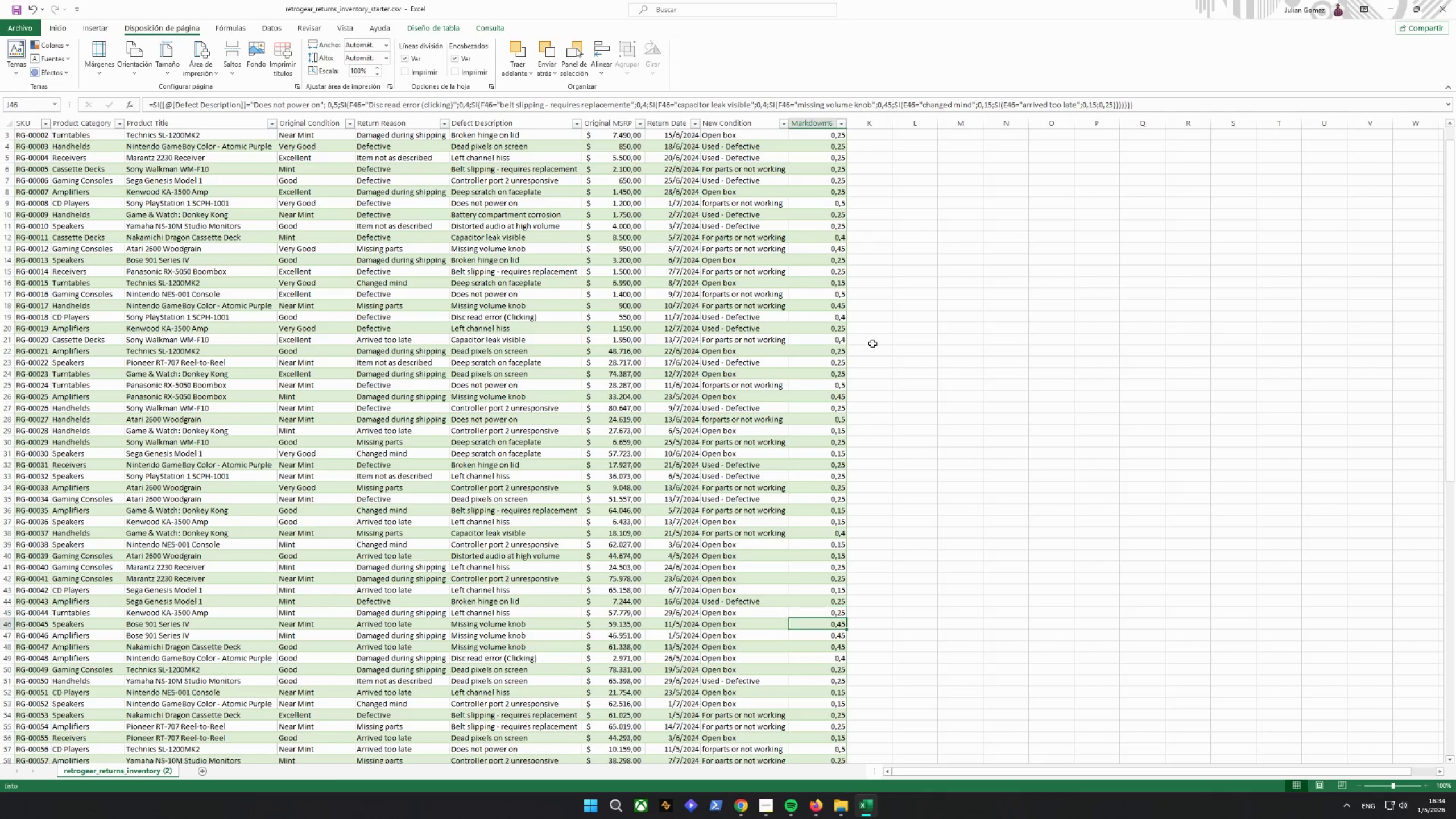 
key(ArrowDown)
 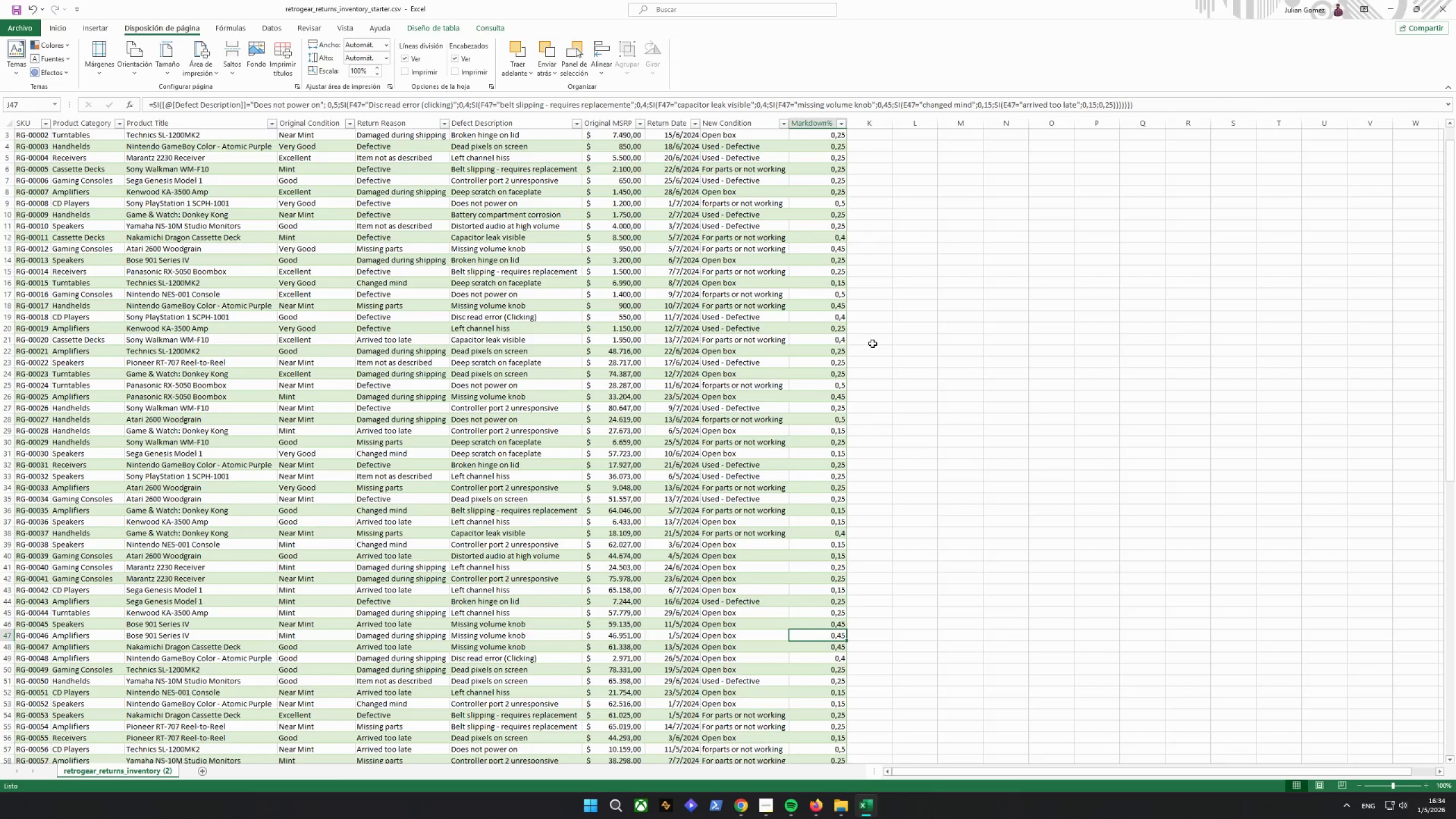 
key(ArrowDown)
 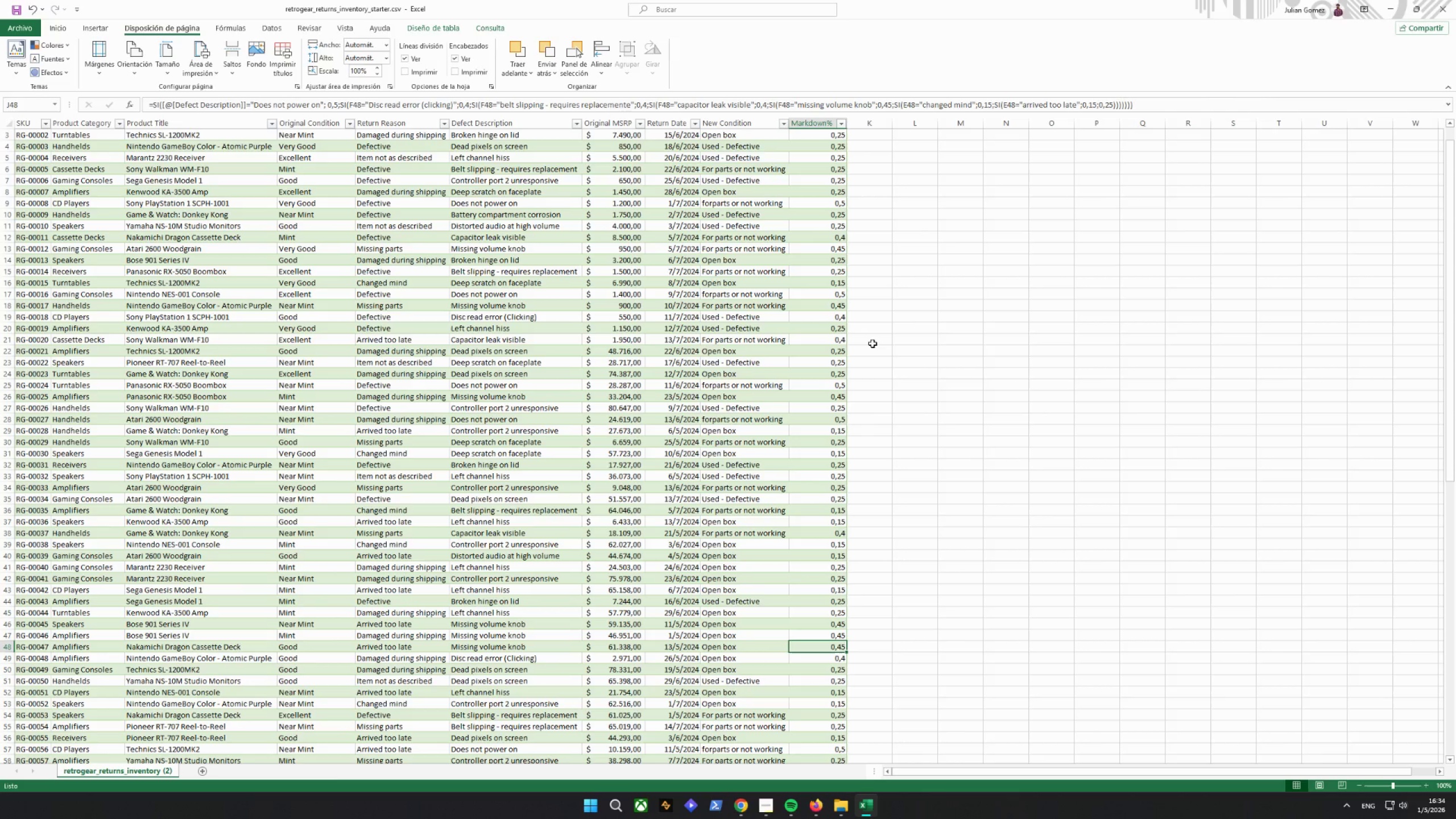 
key(ArrowUp)
 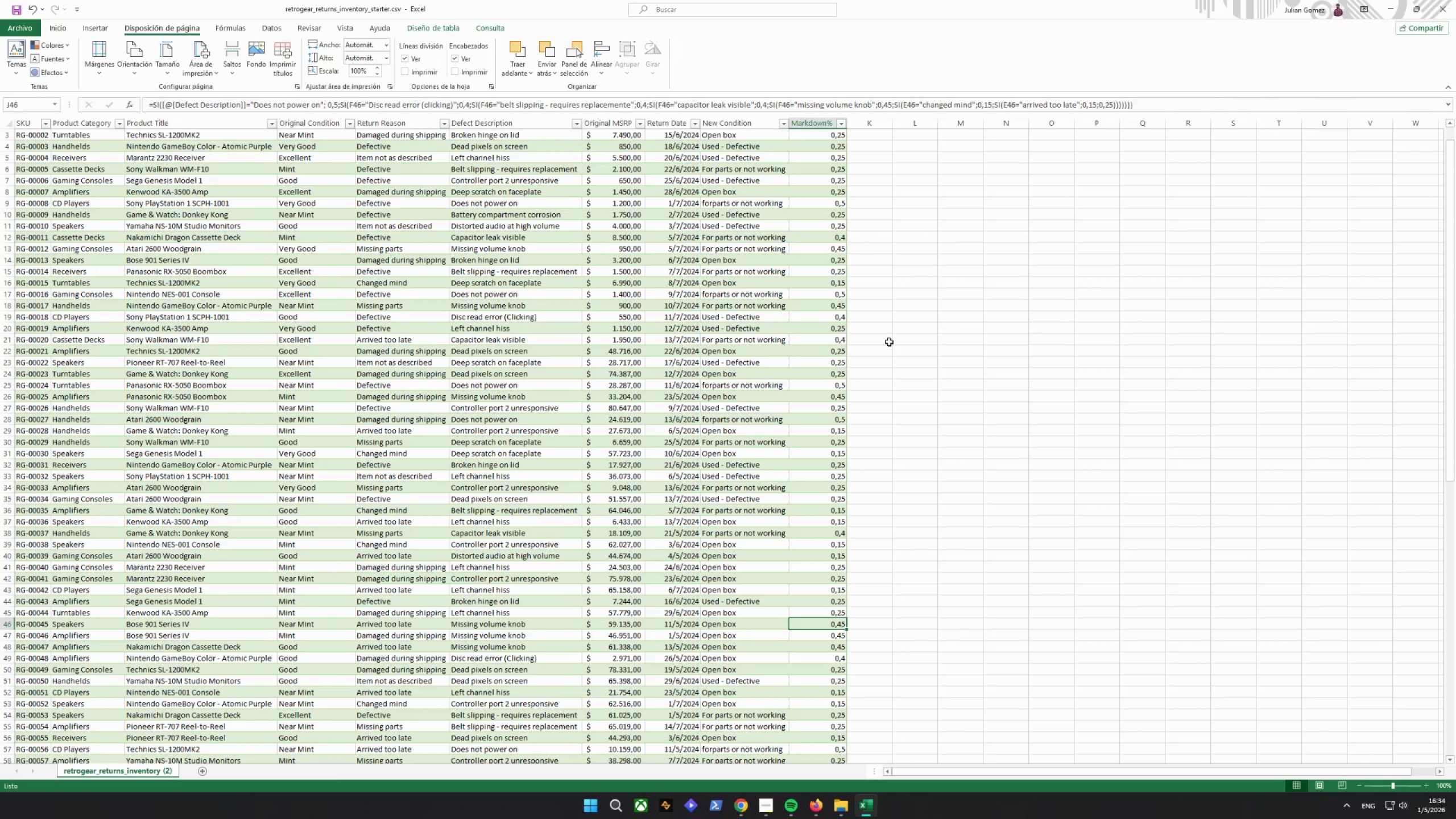 
key(ArrowUp)
 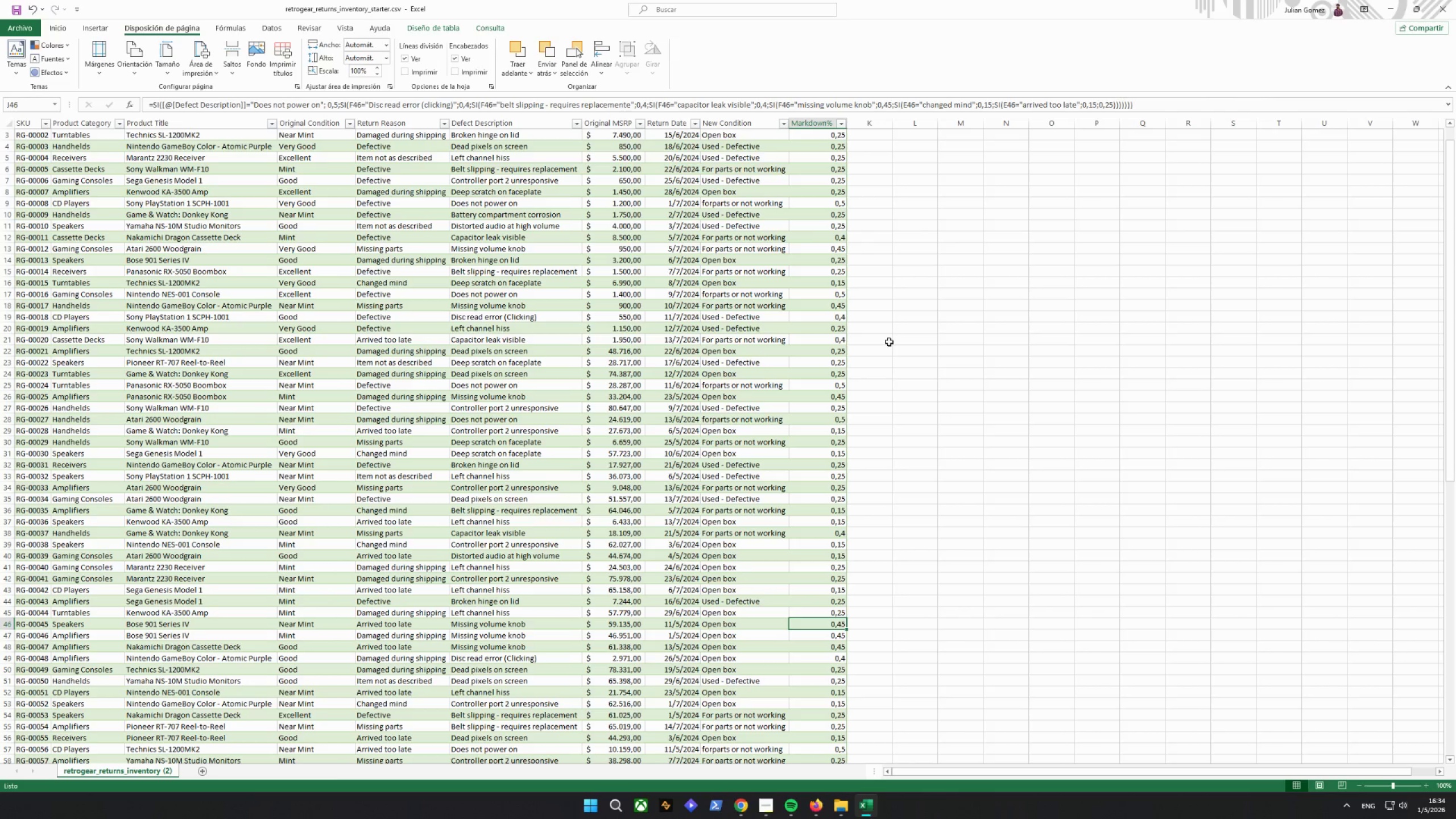 
key(ArrowUp)
 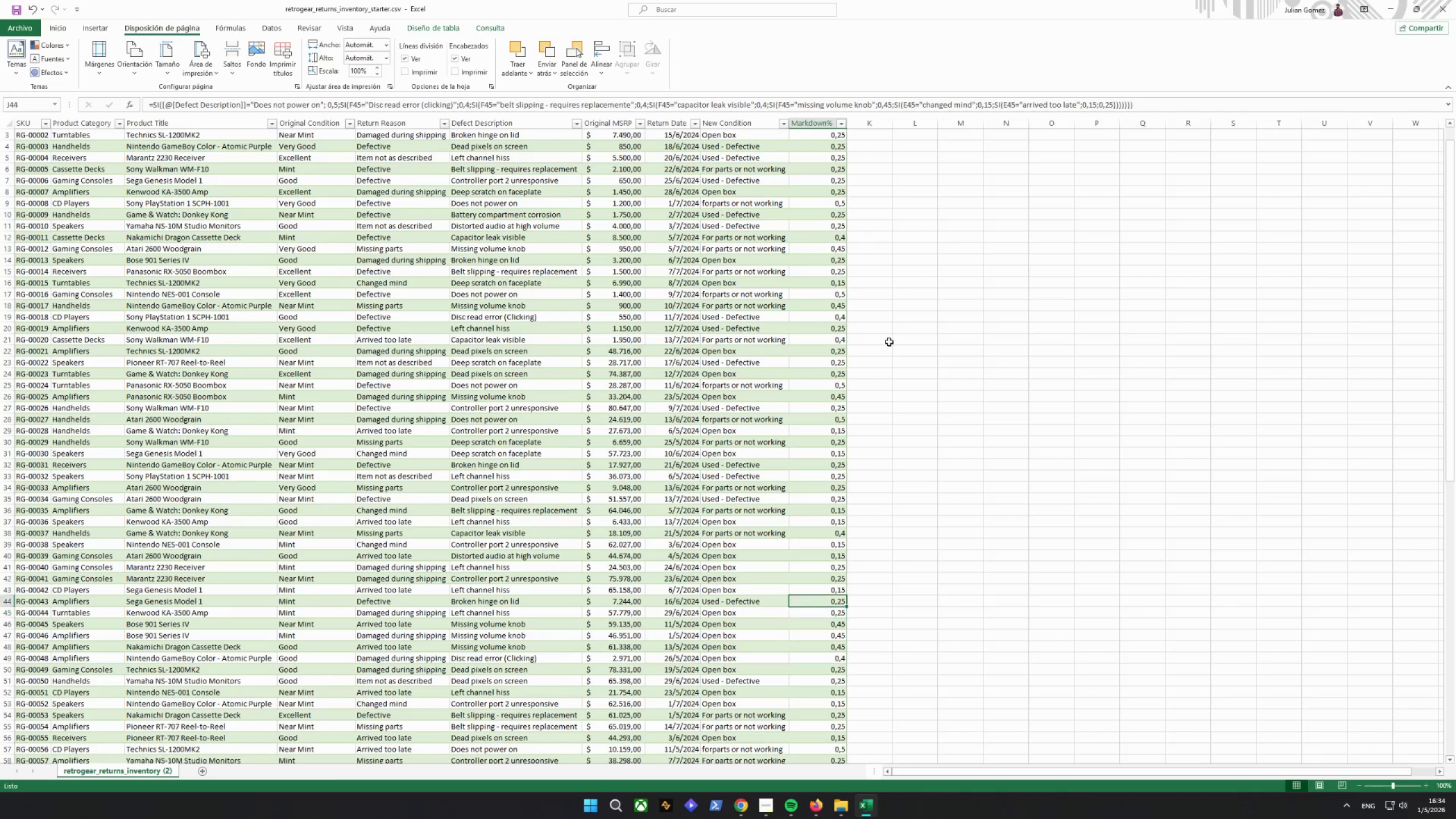 
key(ArrowUp)
 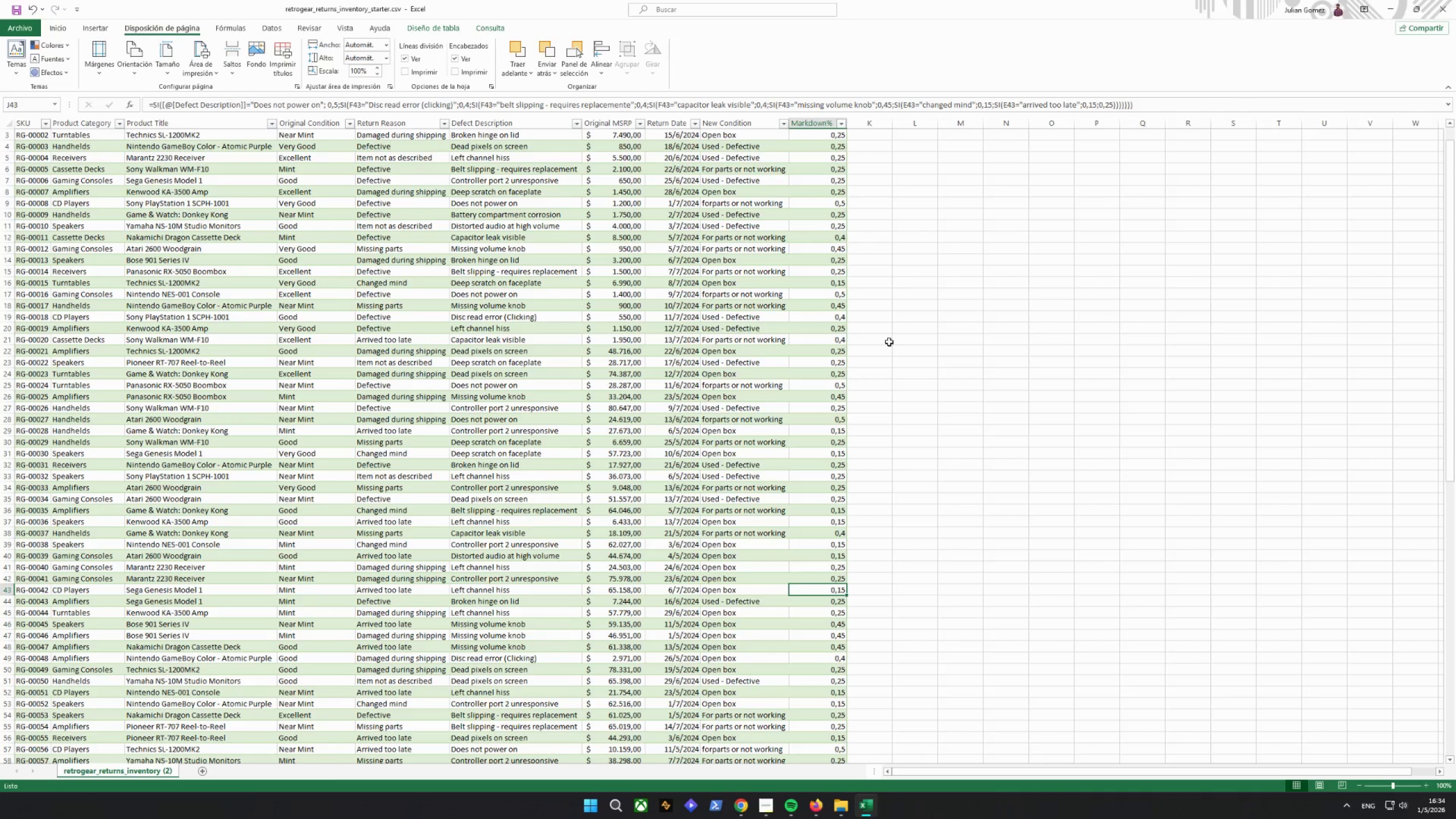 
key(ArrowUp)
 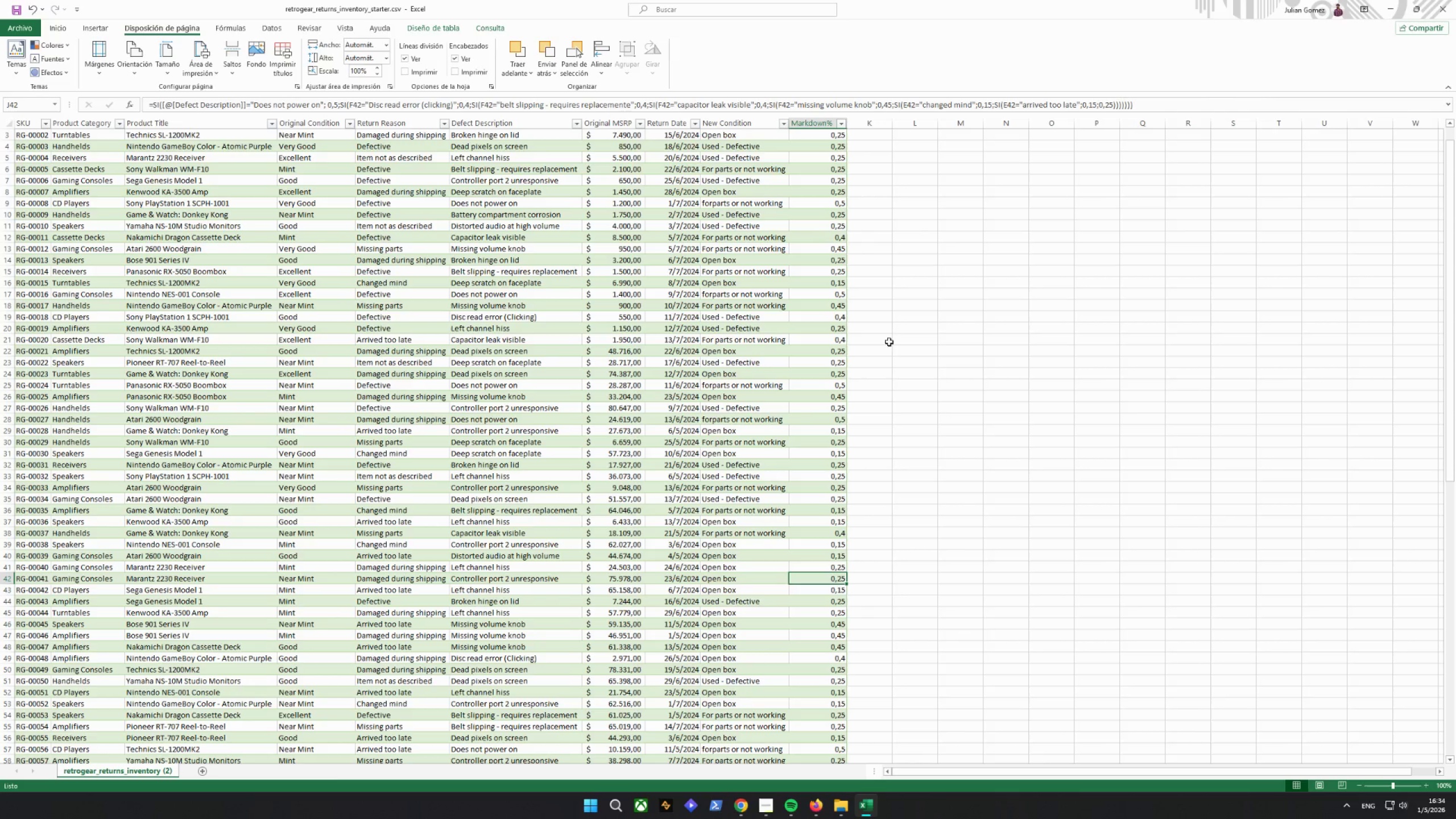 
key(ArrowUp)
 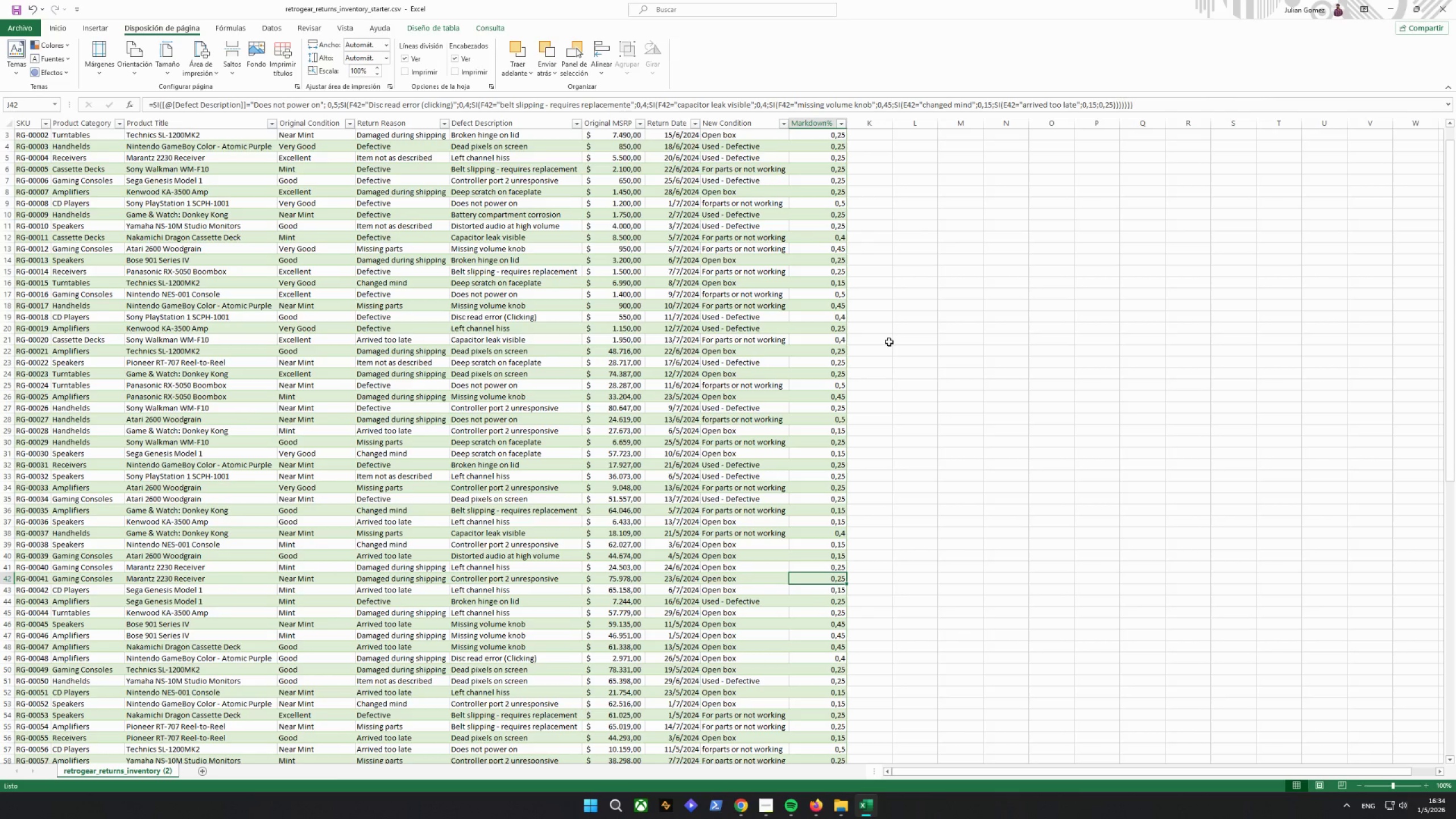 
key(ArrowDown)
 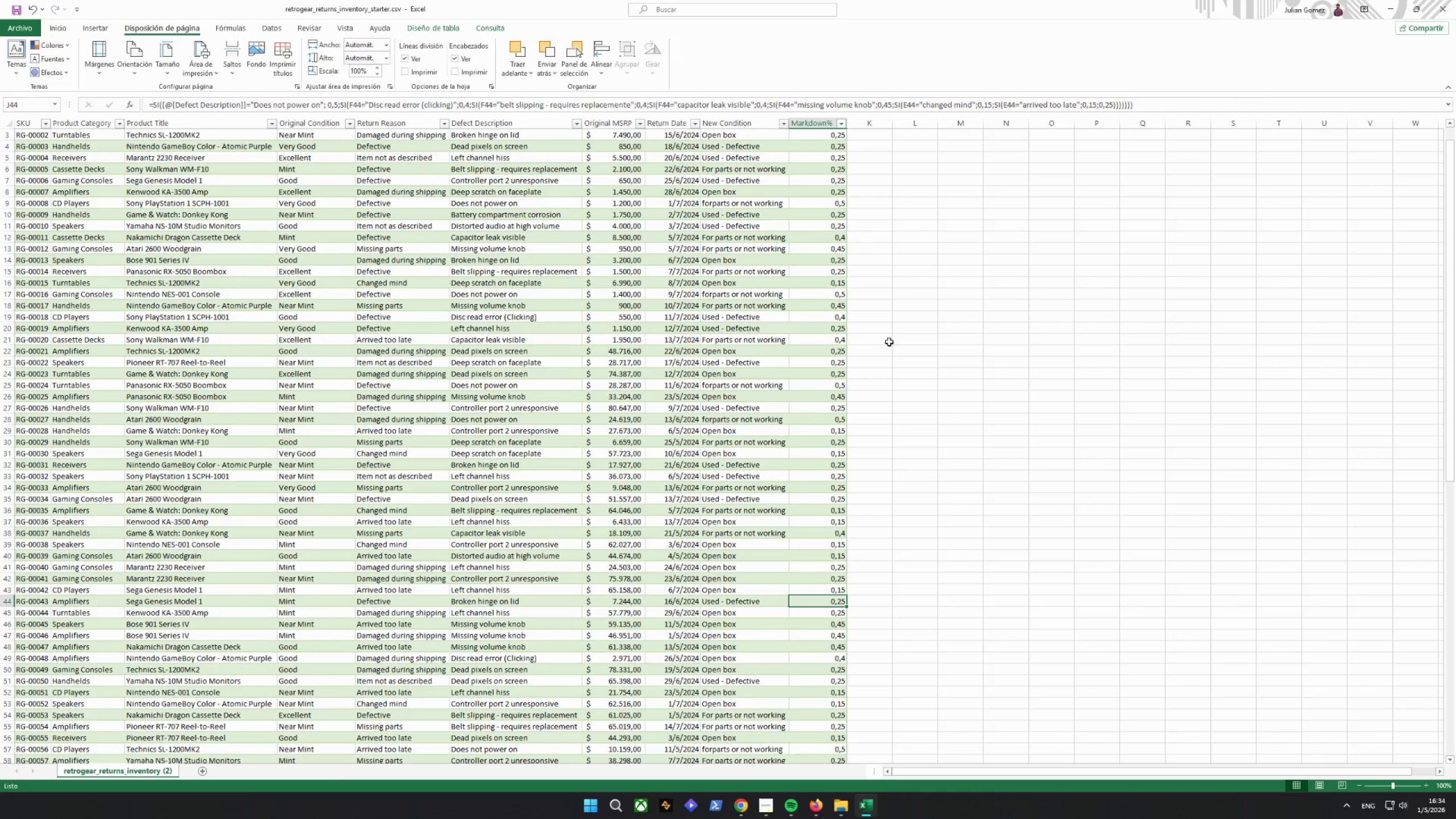 
key(ArrowDown)
 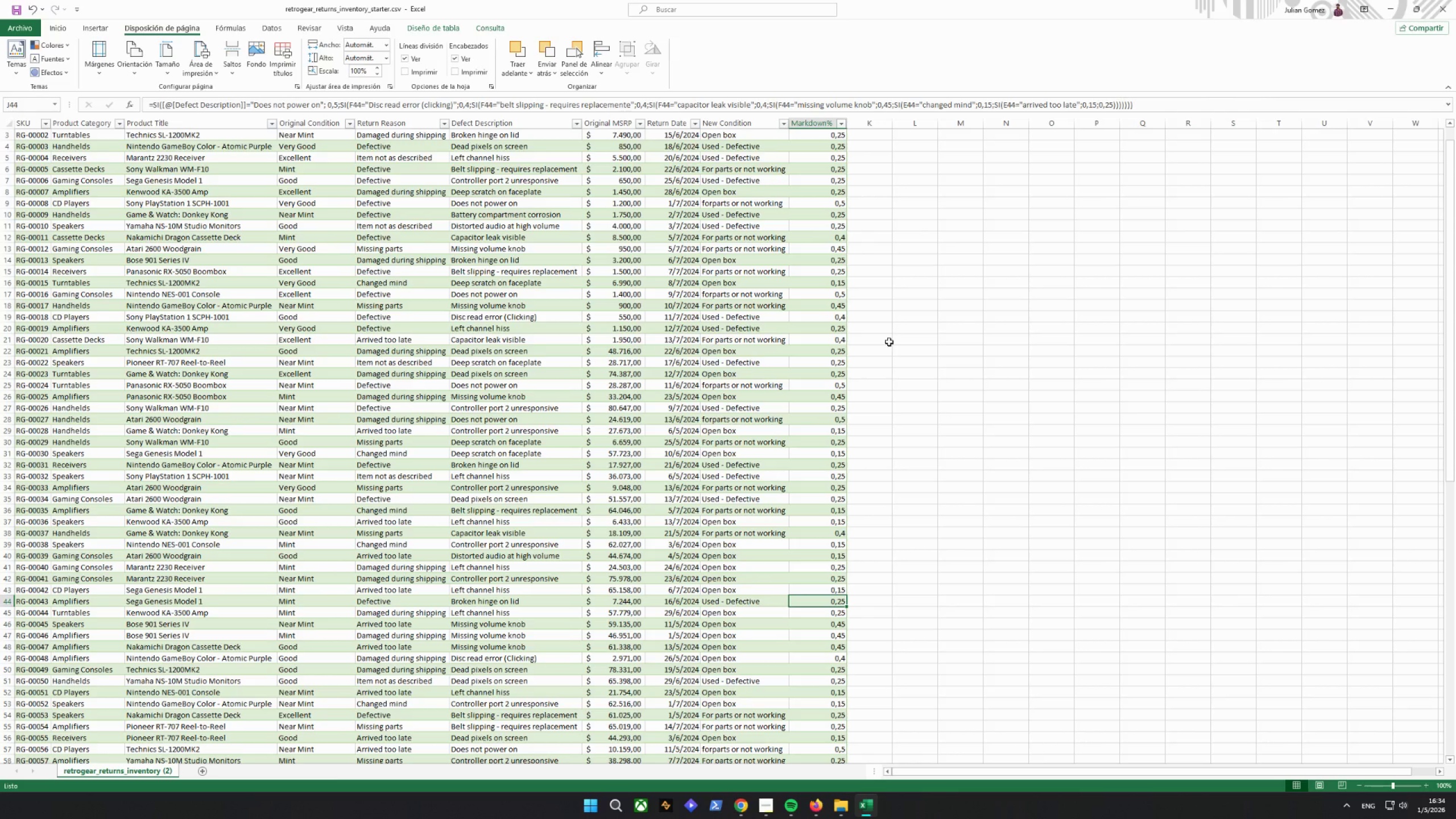 
key(ArrowDown)
 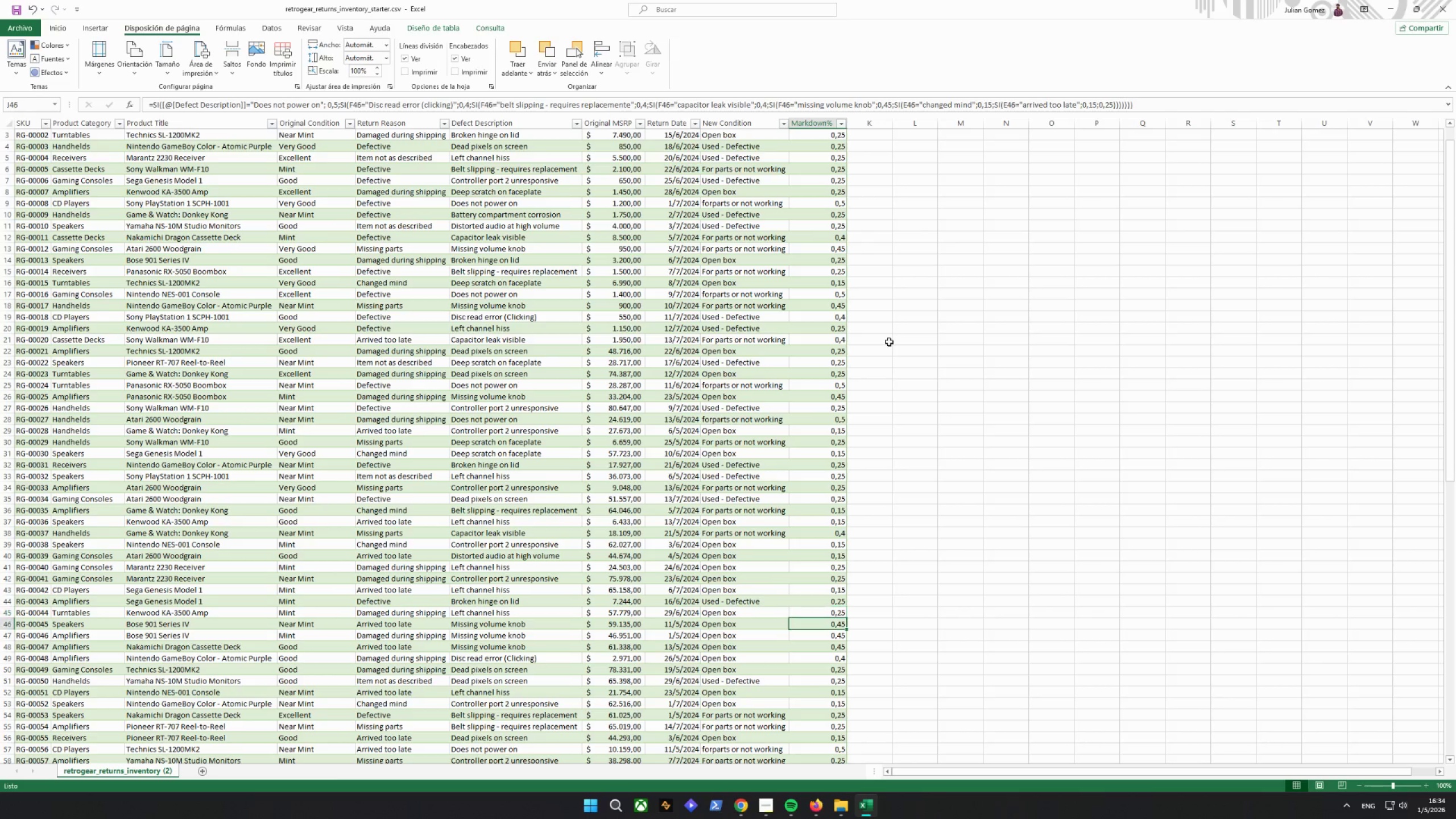 
key(ArrowDown)
 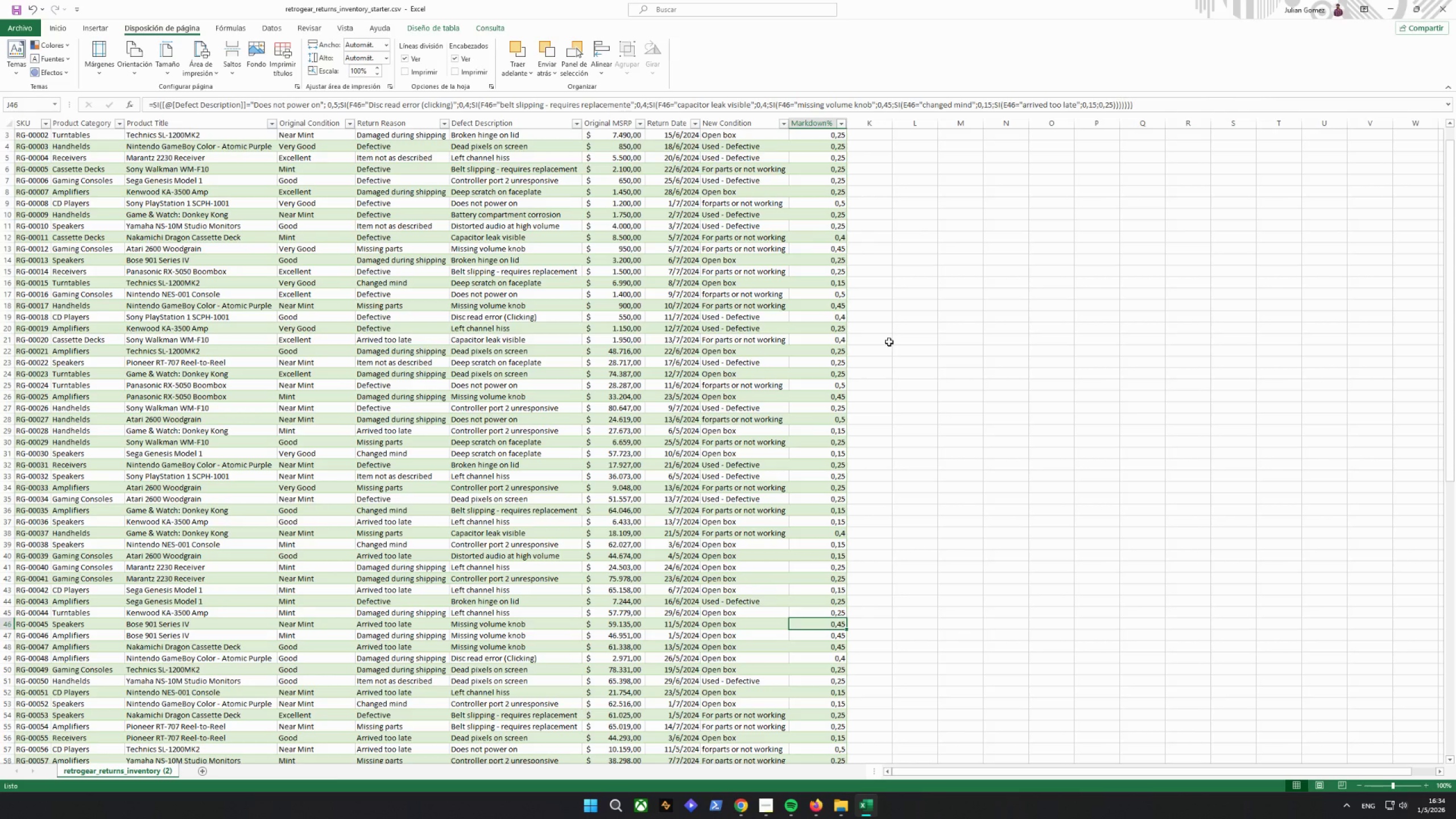 
key(ArrowDown)
 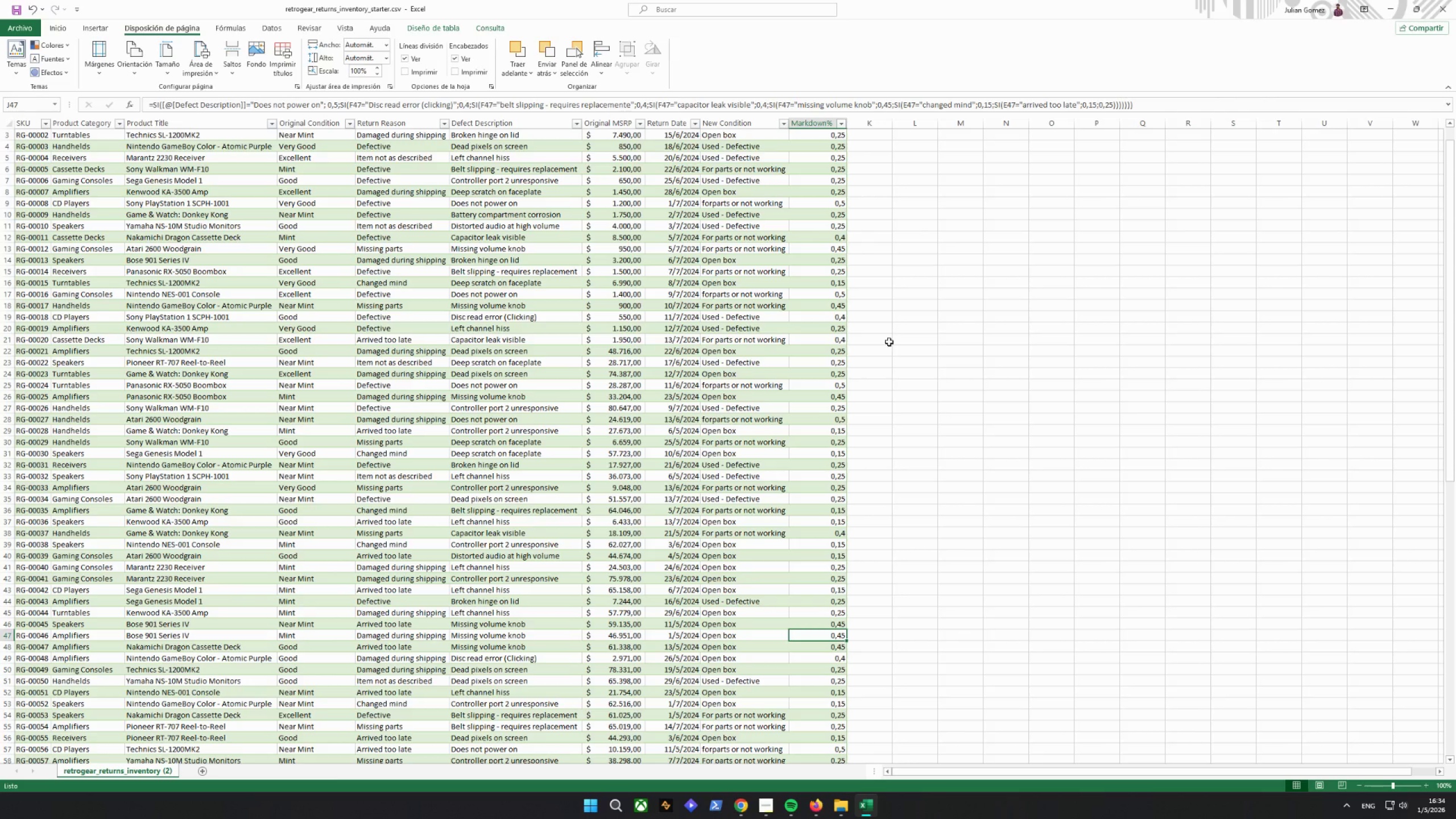 
wait(15.44)
 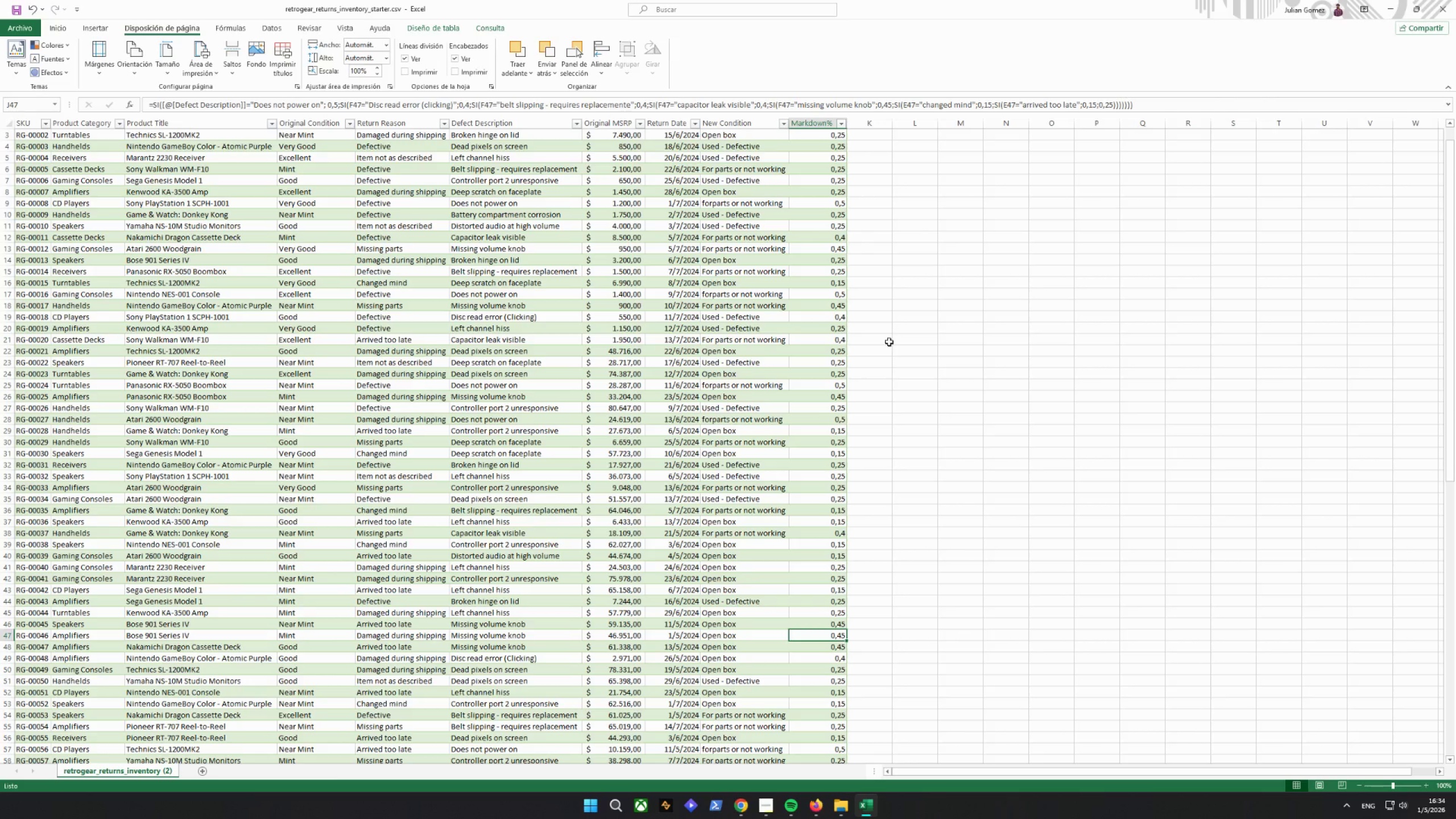 
scroll: coordinate [839, 452], scroll_direction: up, amount: 1.0
 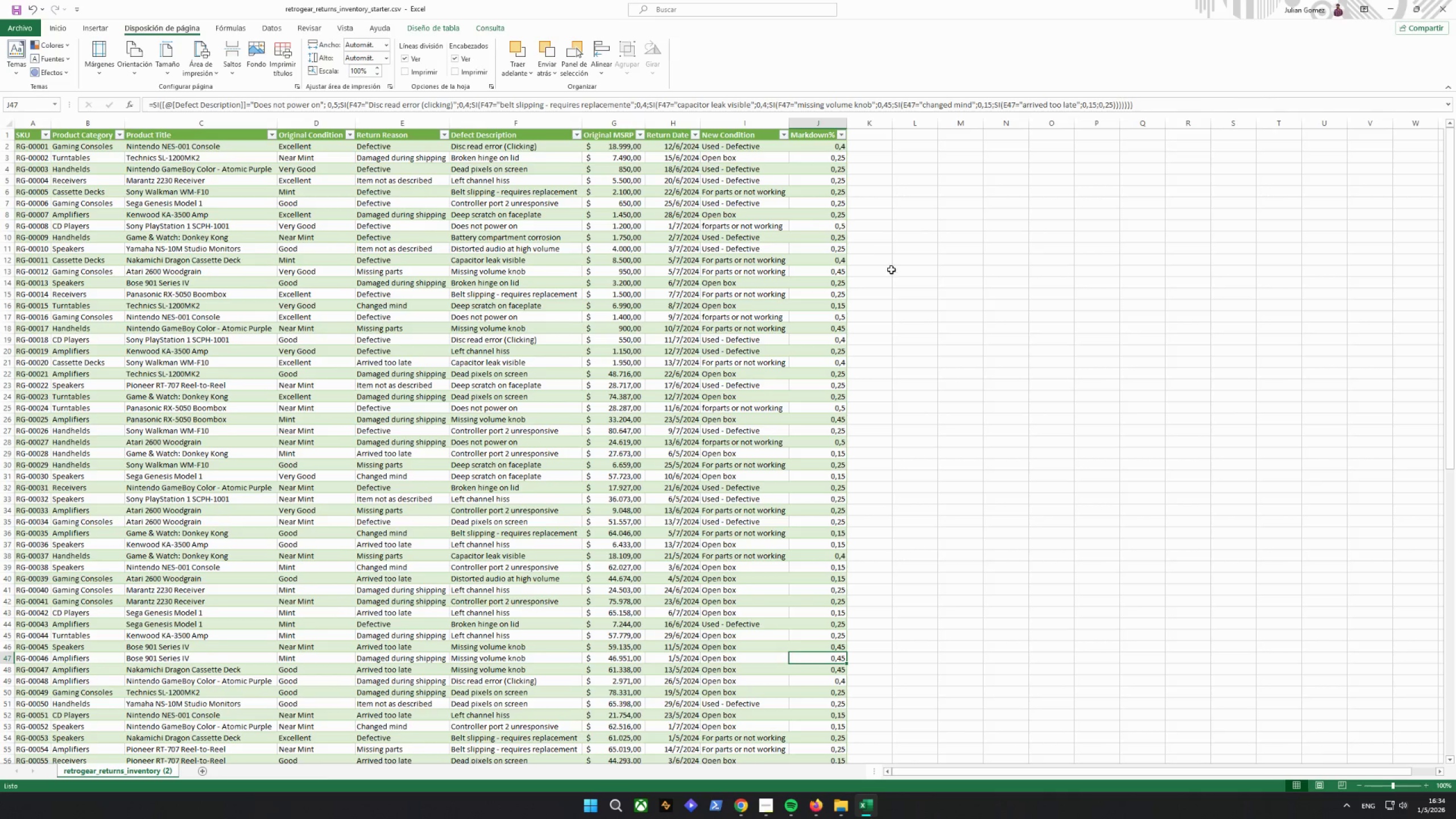 
left_click([896, 275])
 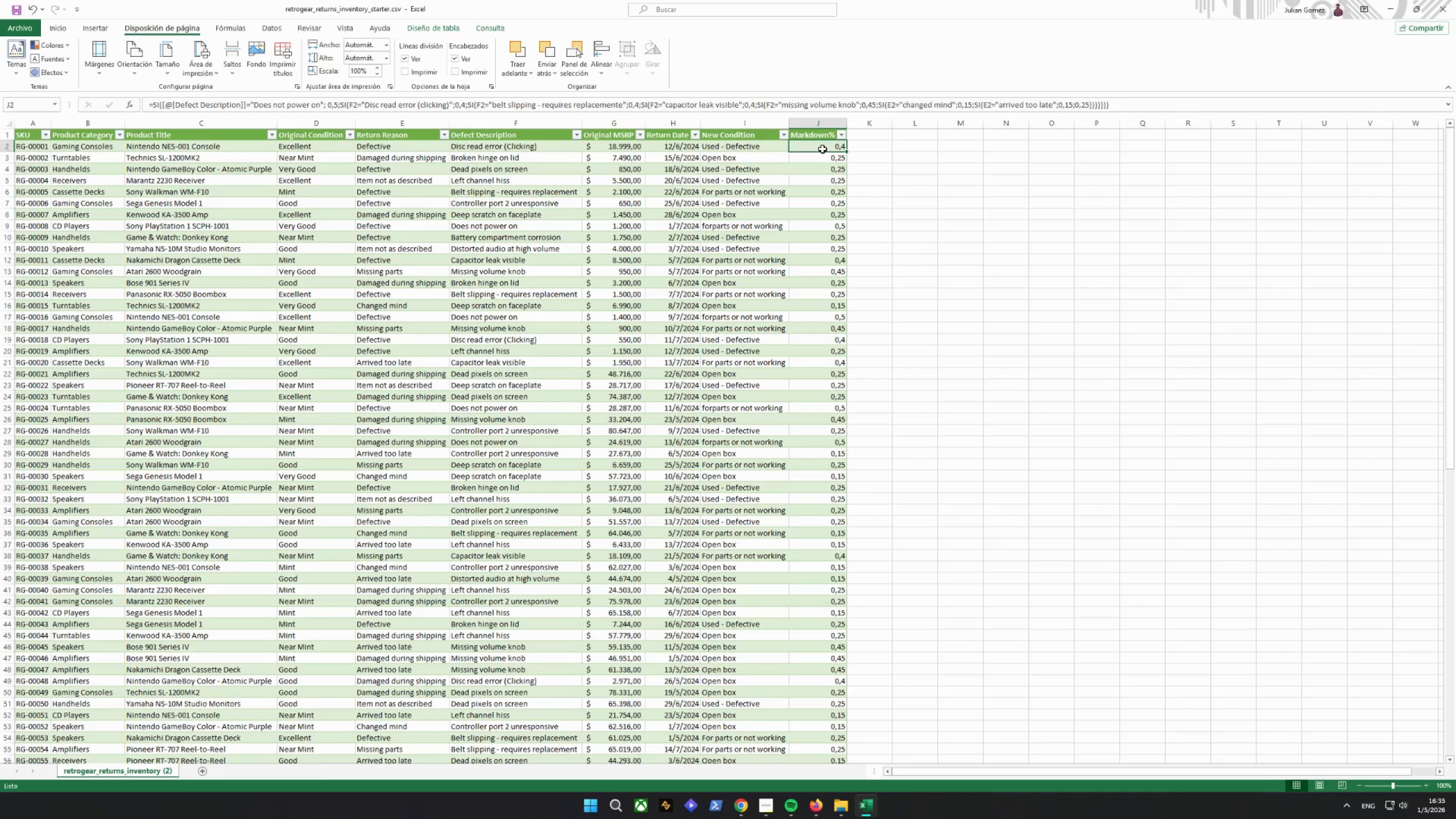 
double_click([741, 151])
 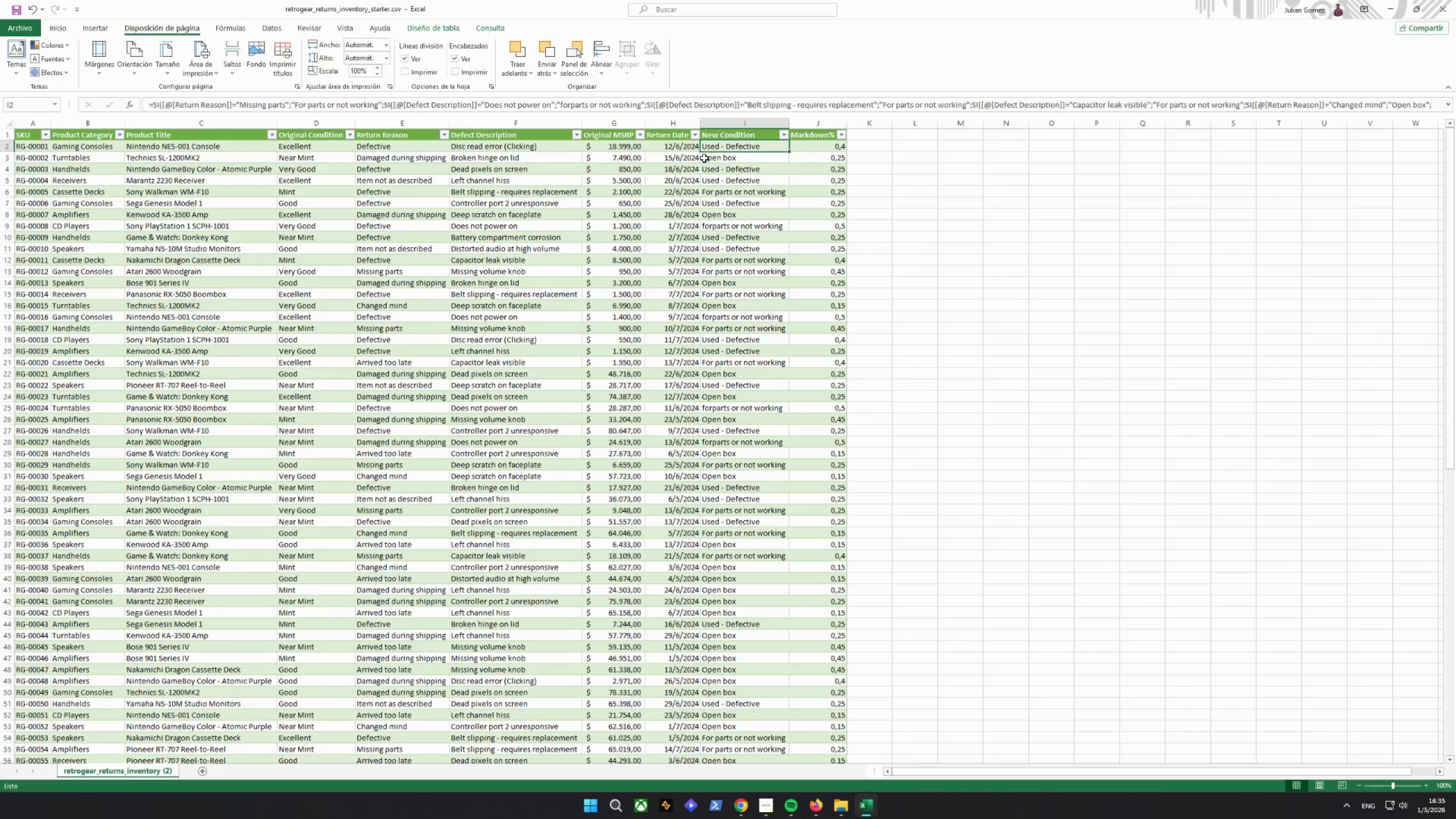 
left_click([681, 158])
 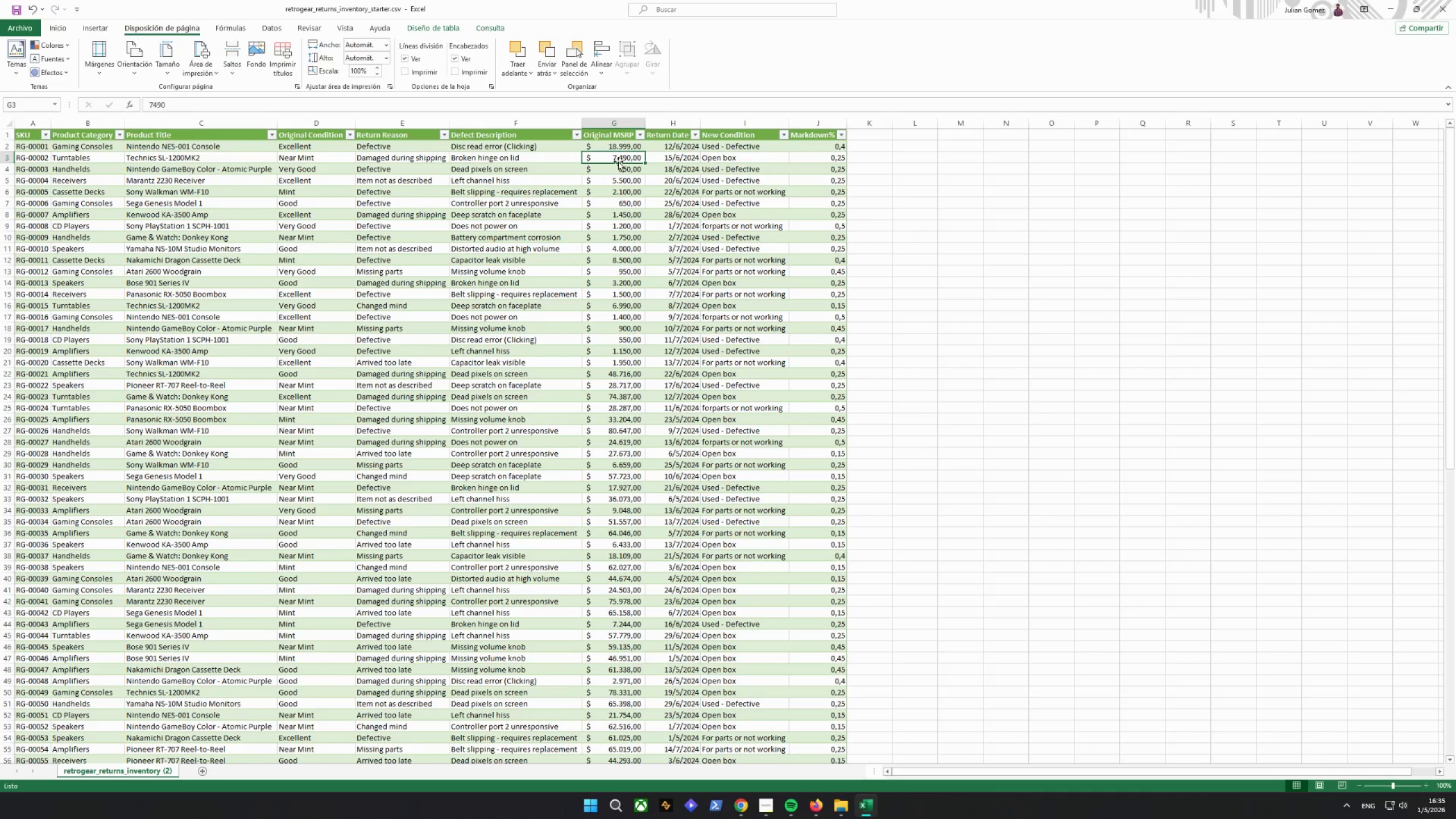 
double_click([801, 190])
 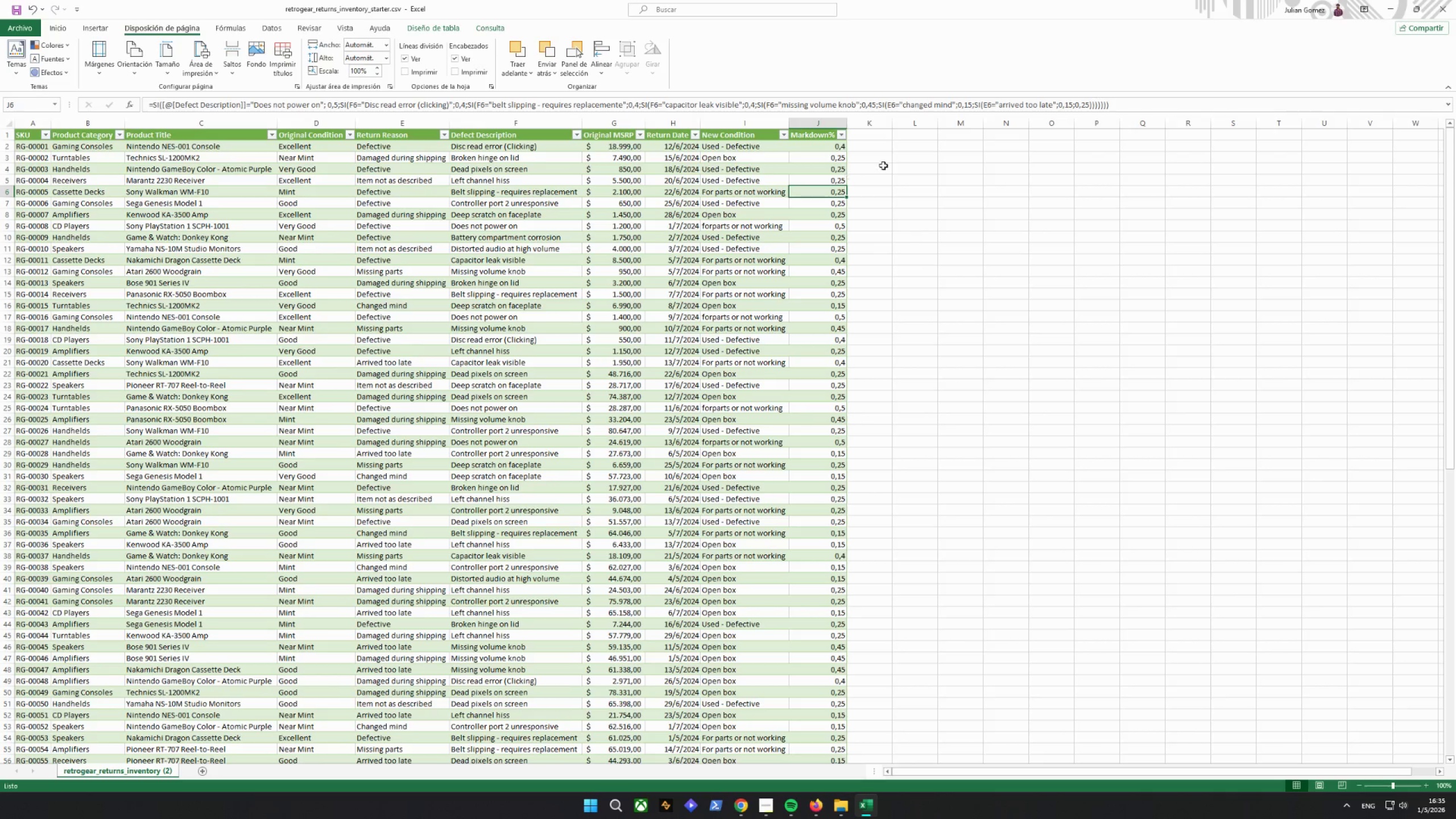 
left_click([880, 143])
 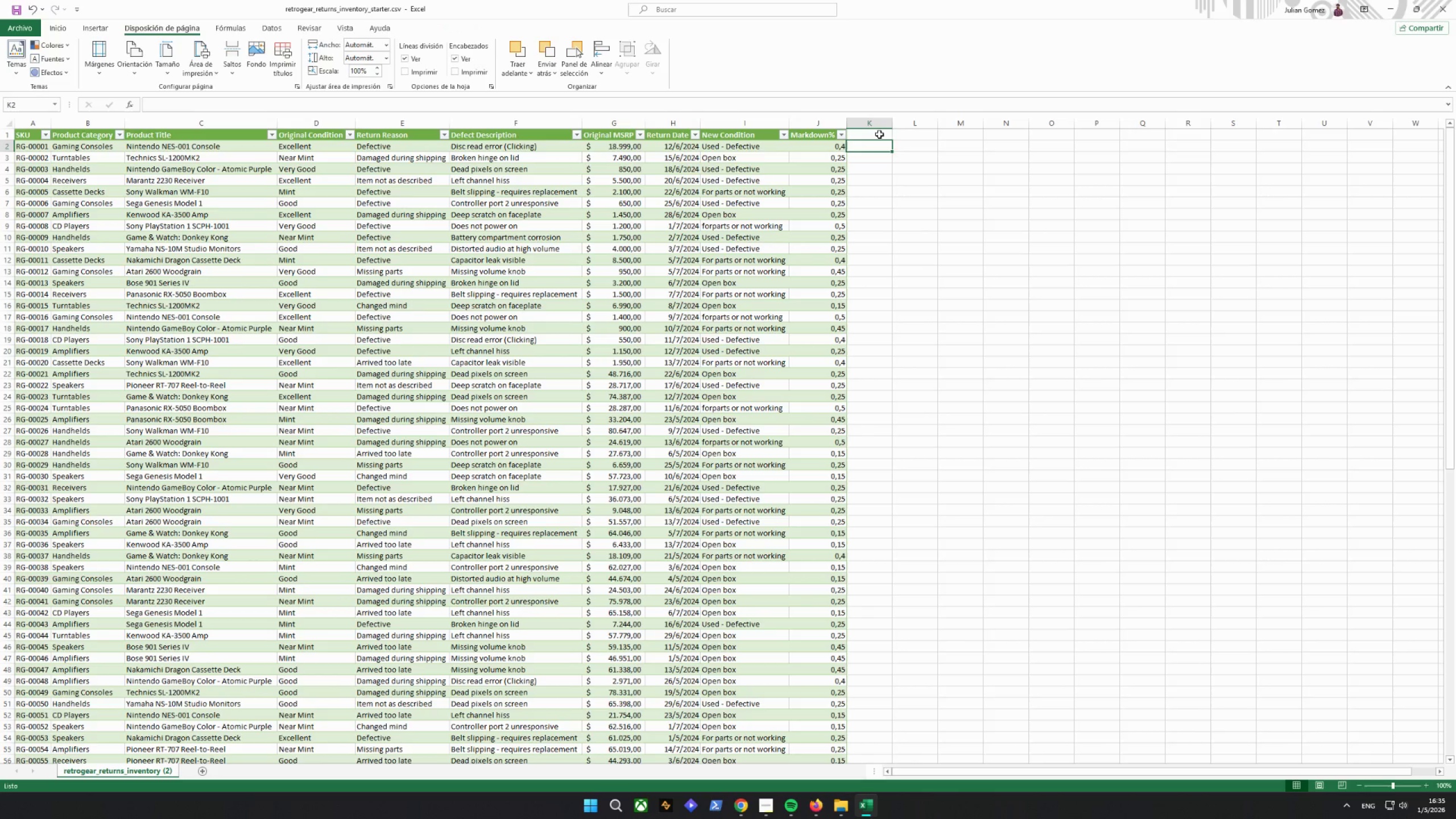 
left_click([862, 138])
 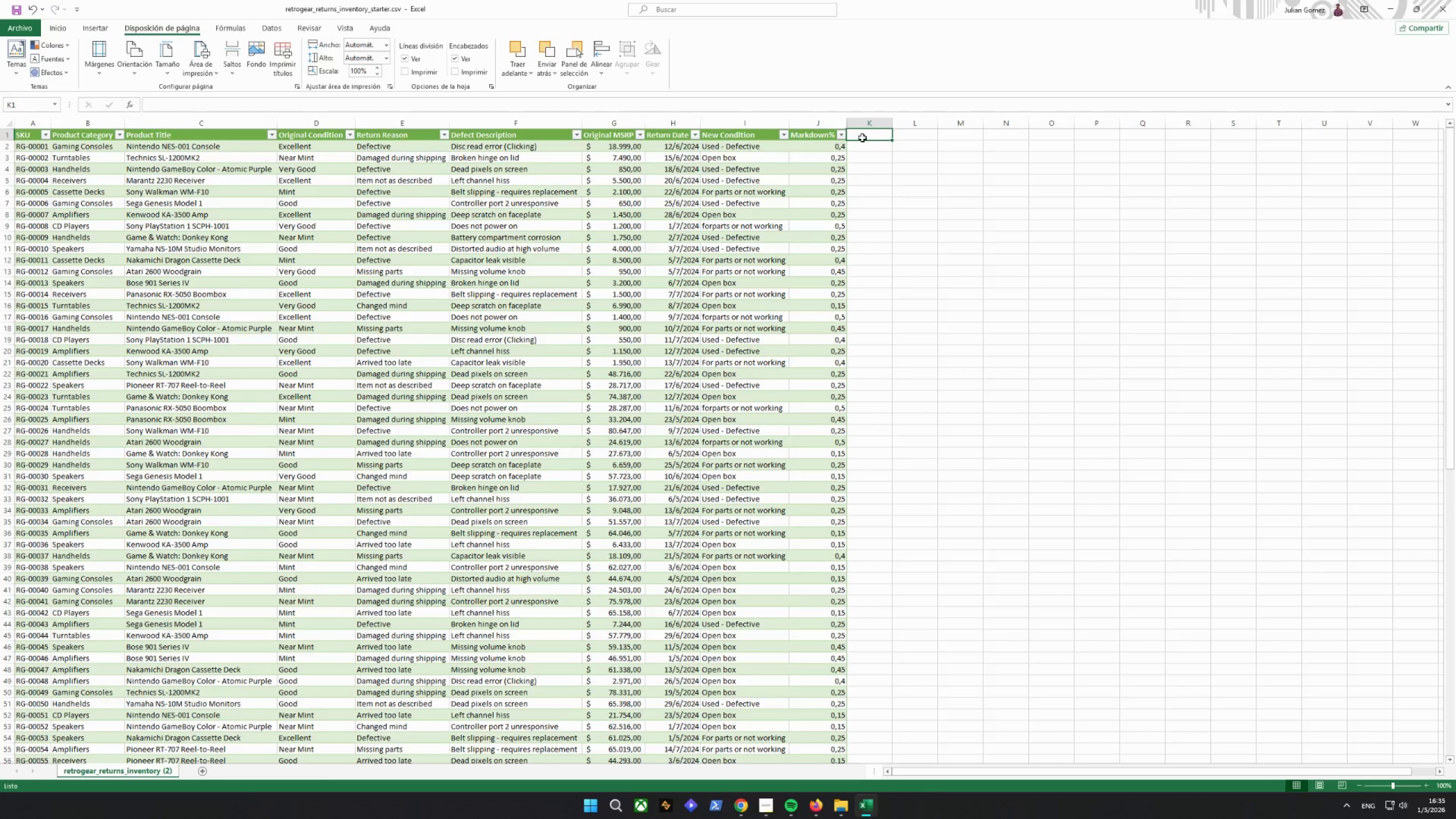 
type(ner)
key(Backspace)
key(Backspace)
key(Backspace)
type(New Pi)
key(Backspace)
type(rice)
 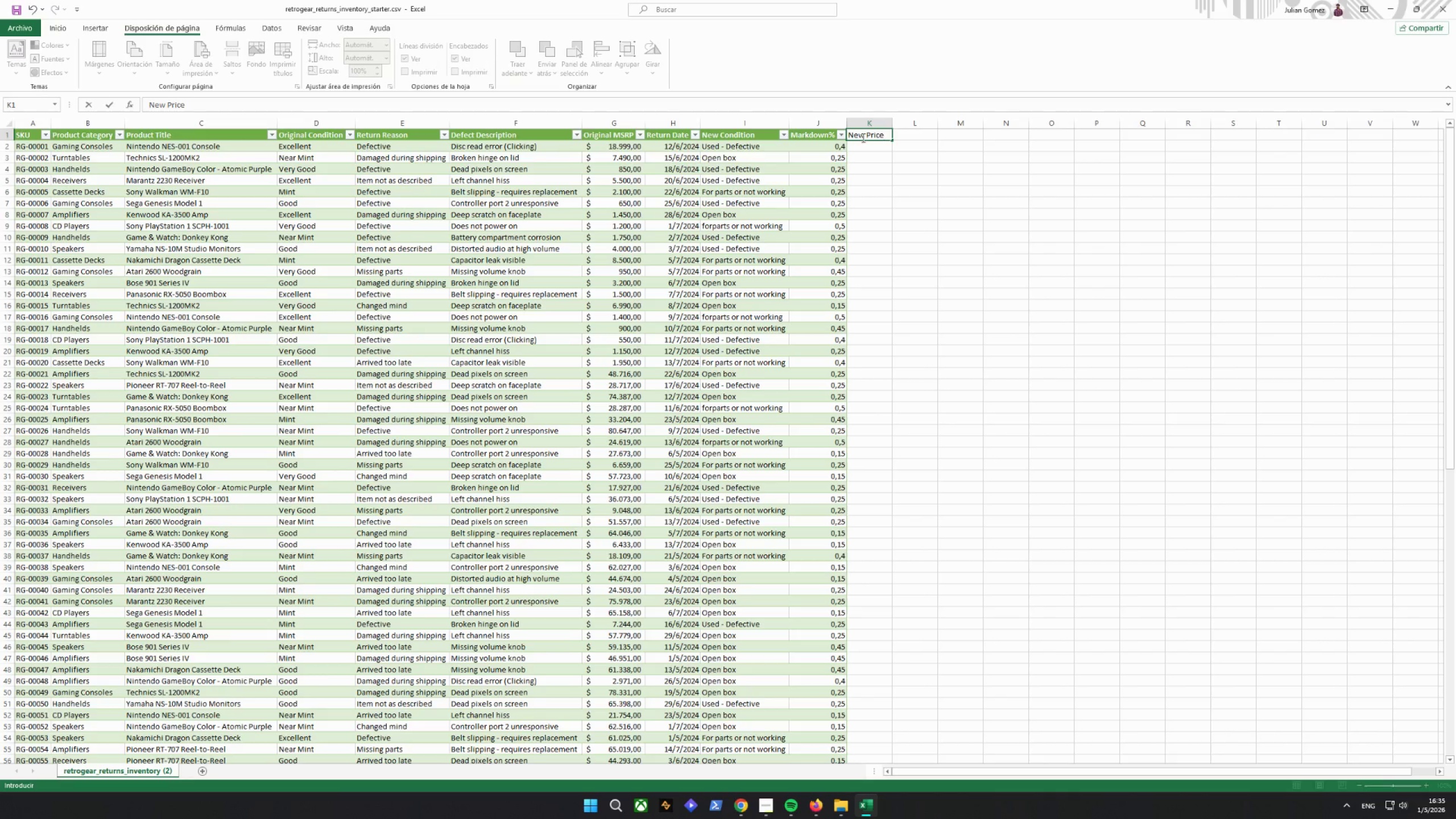 
key(Enter)
 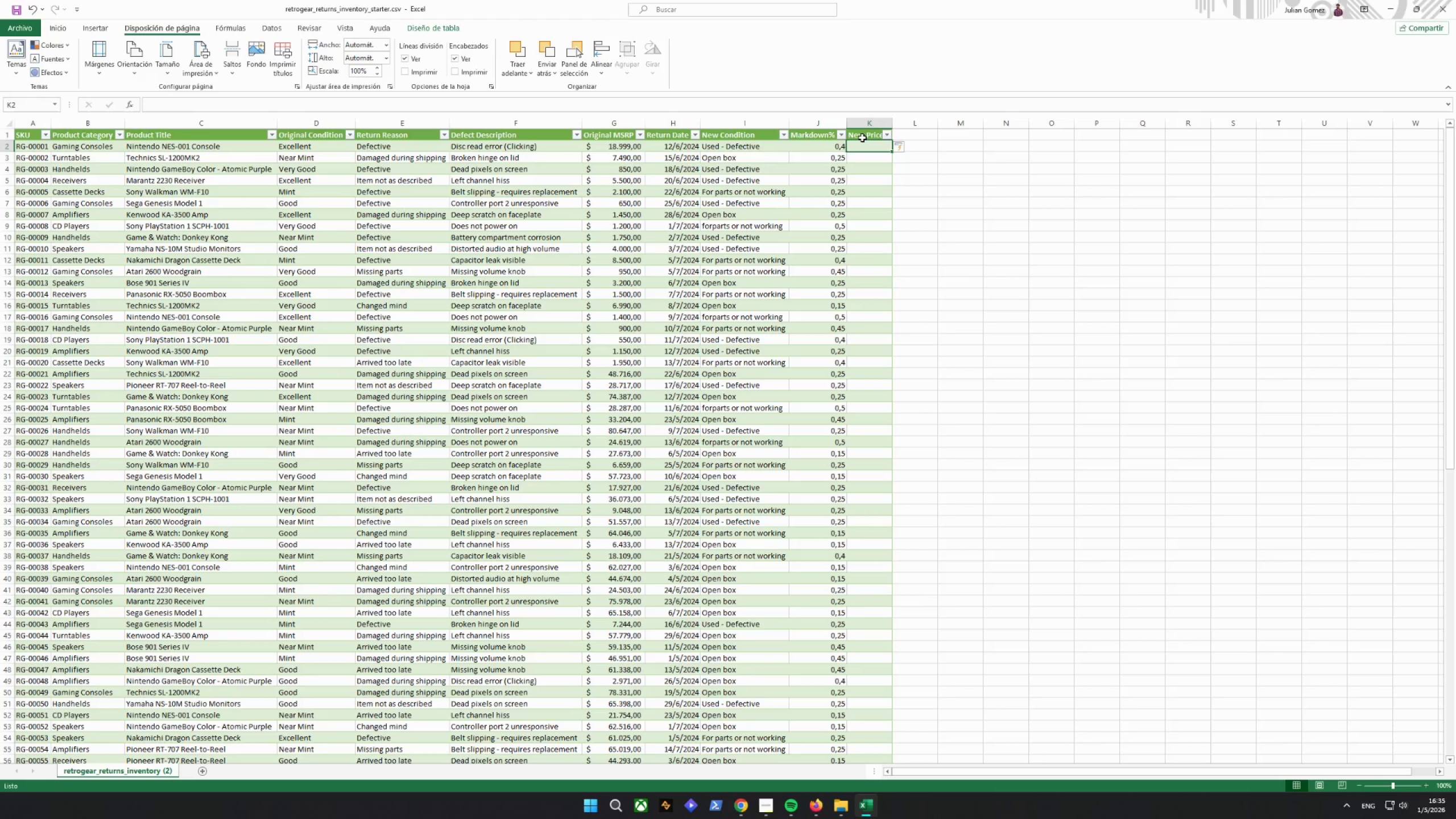 
type(+)
key(Backspace)
type(=redno)
key(Backspace)
key(Backspace)
type(ondear)
 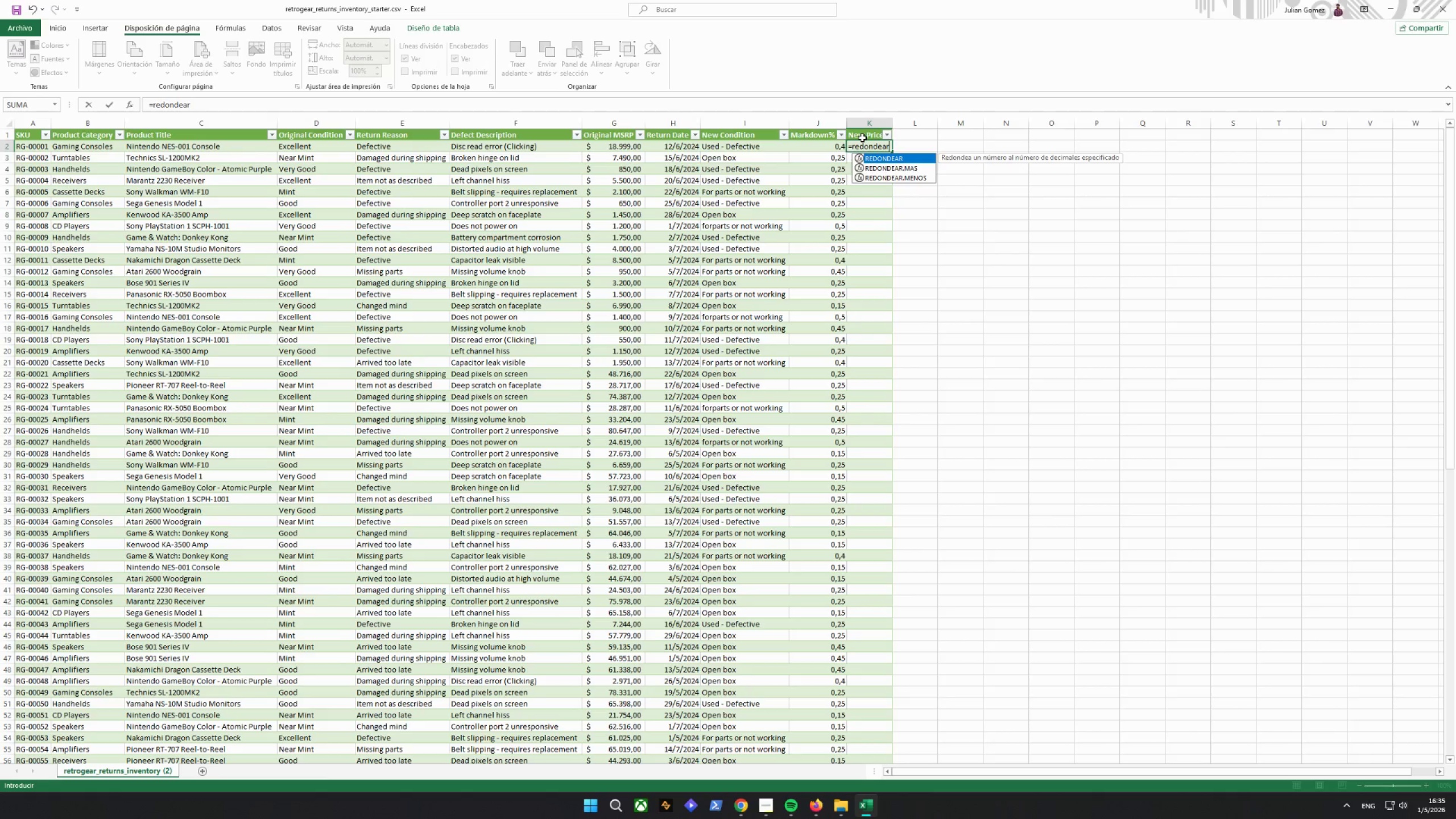 
key(Shift+9)
 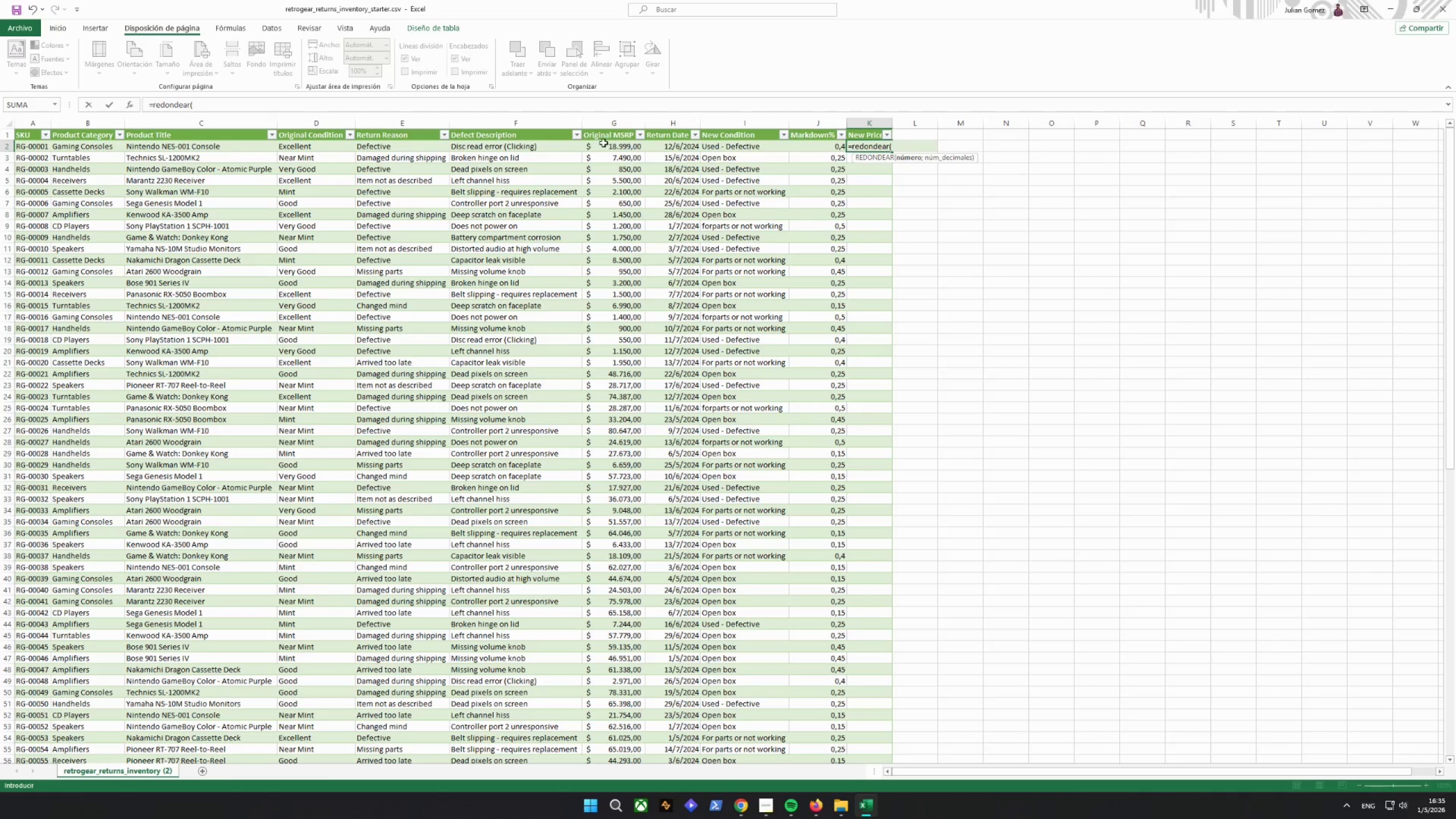 
wait(7.83)
 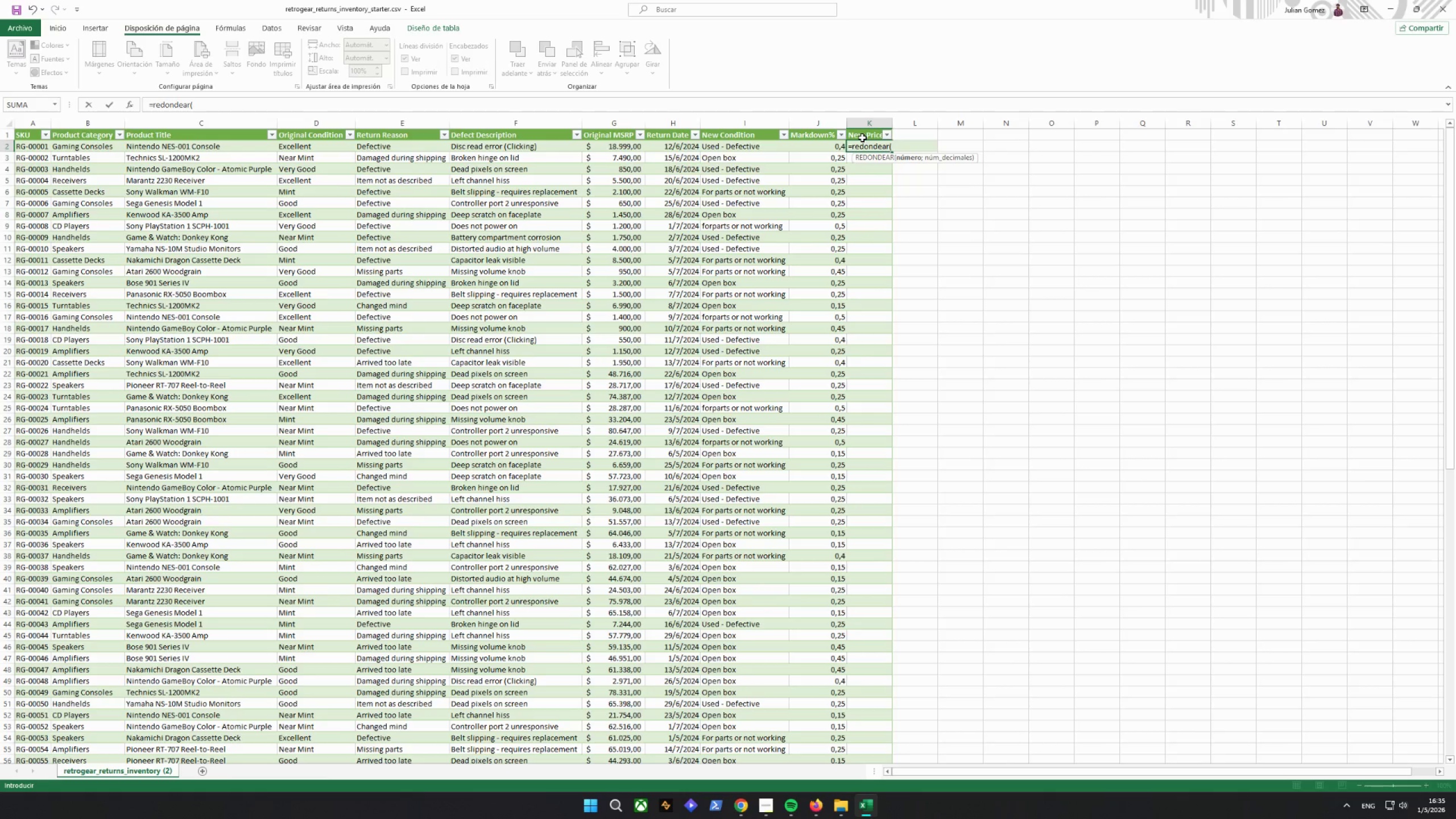 
type(g2*(1-)
 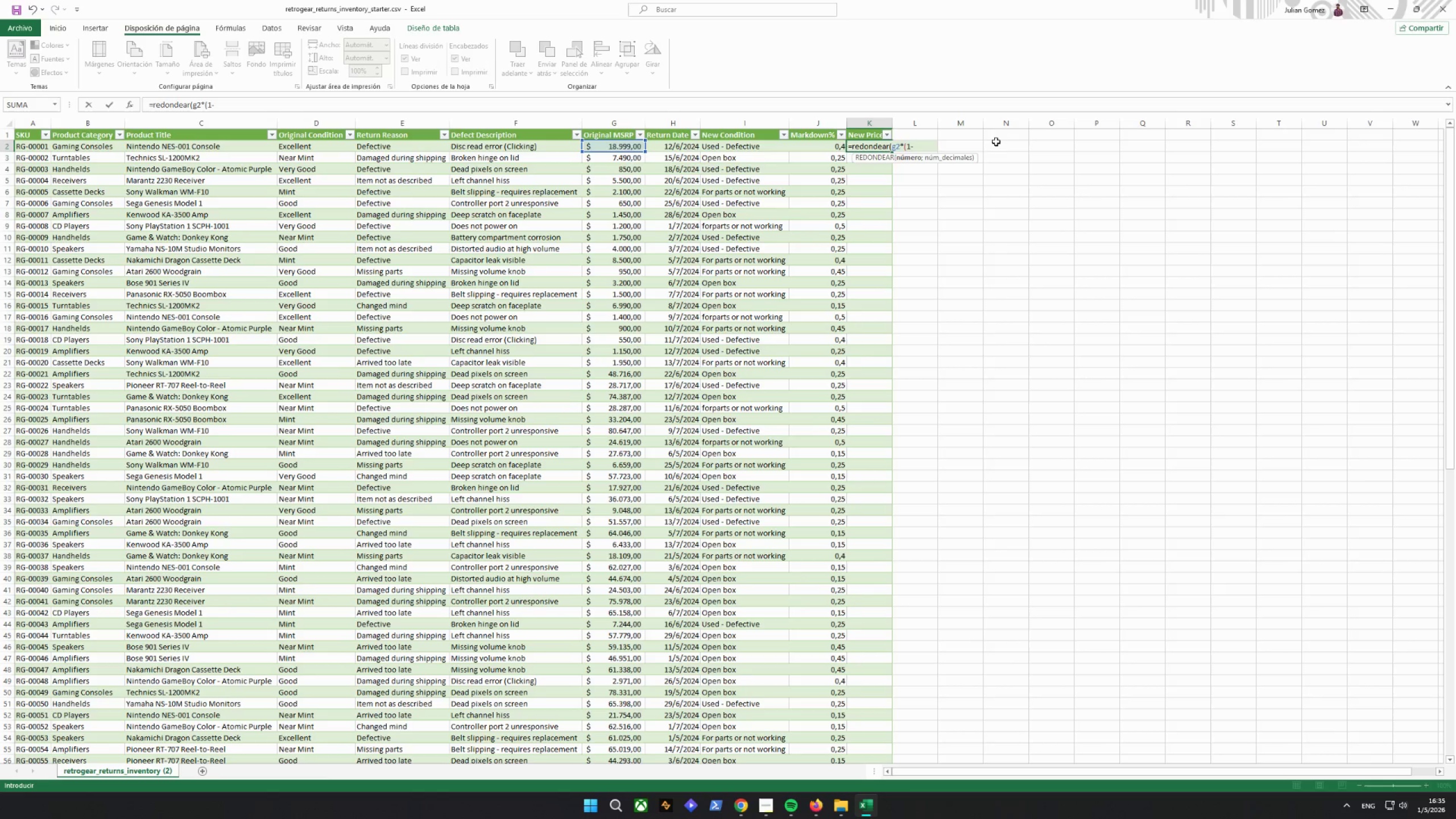 
wait(6.06)
 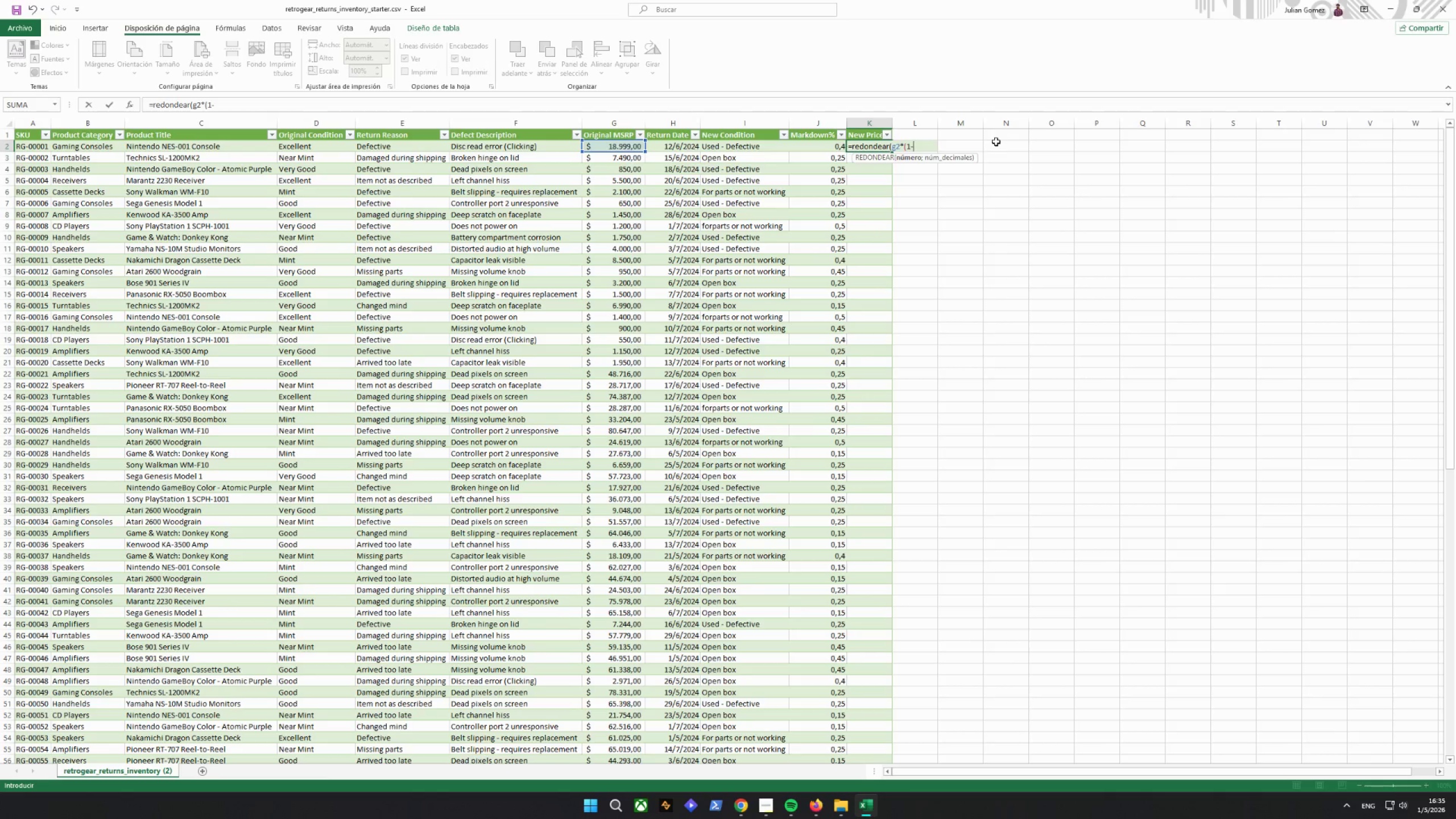 
left_click([829, 146])
 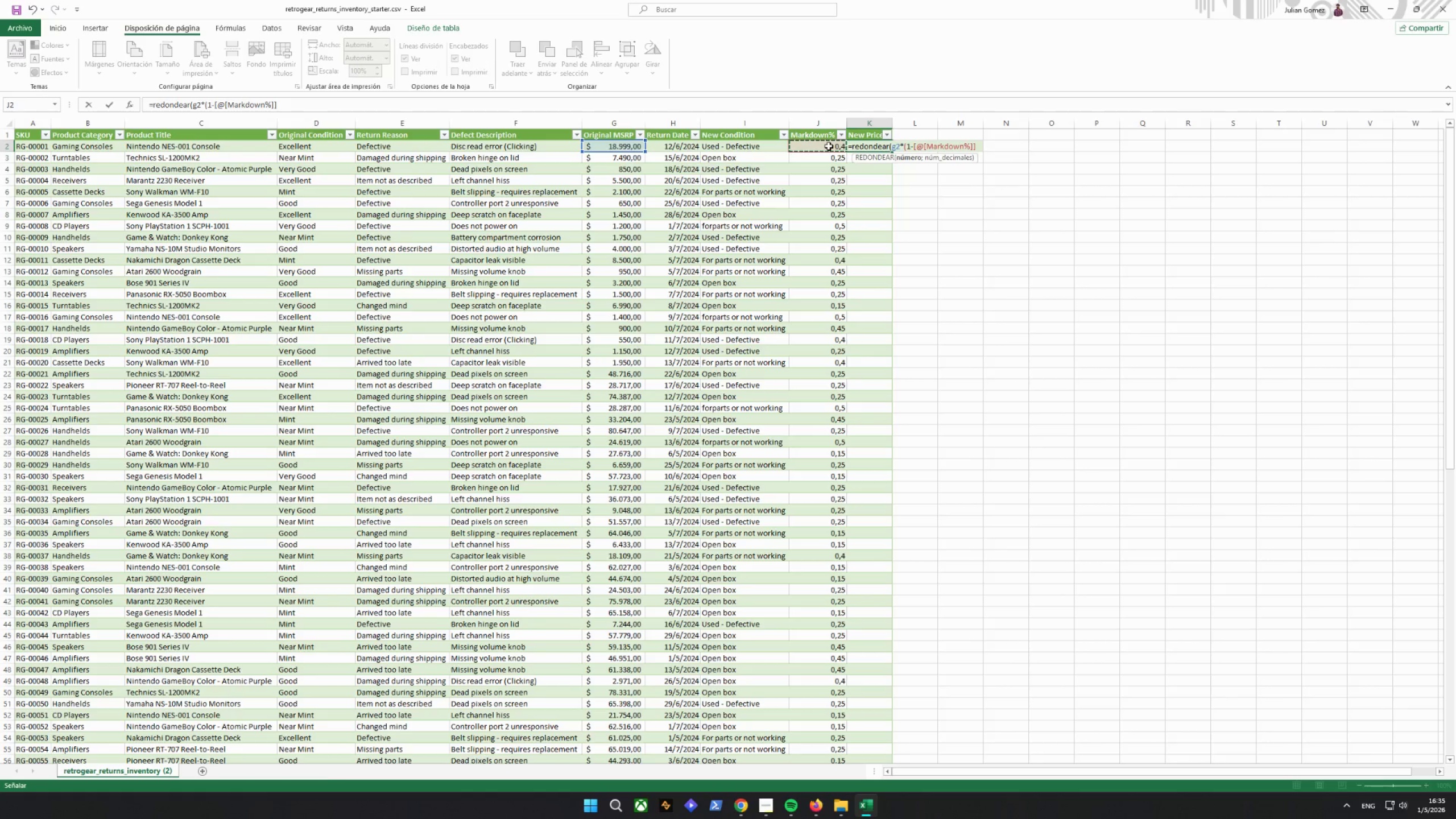 
type();2))
 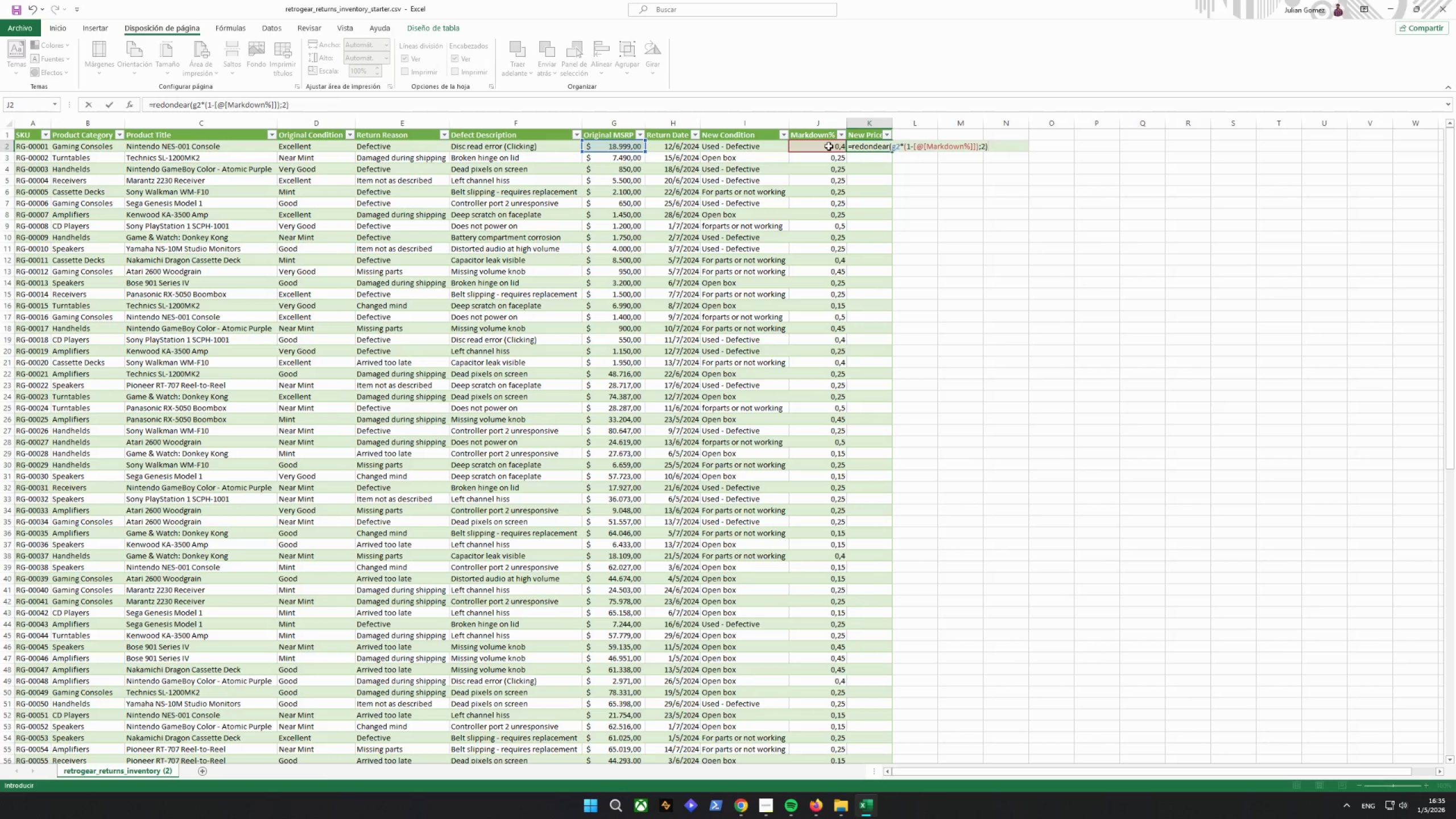 
key(Enter)
 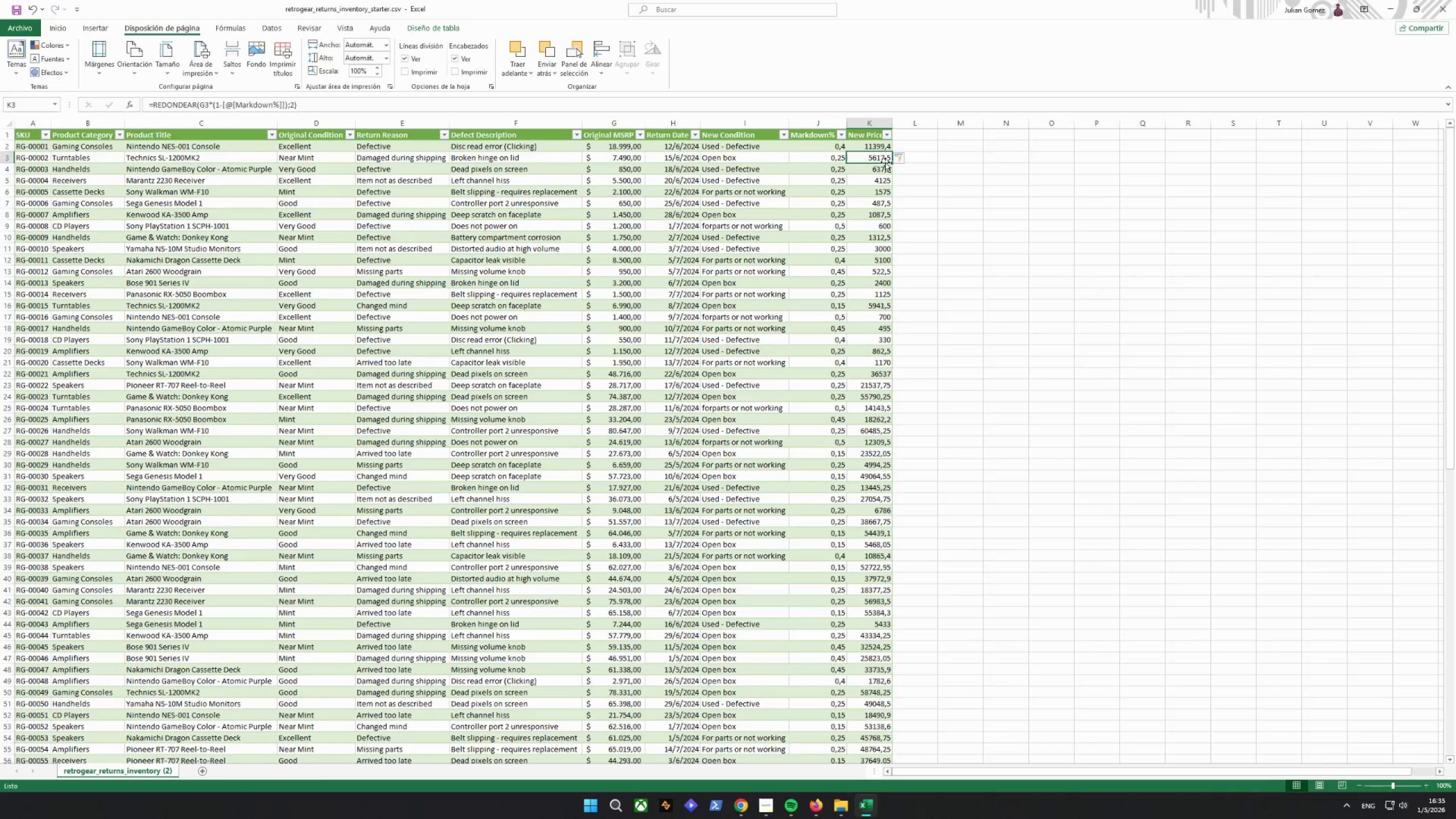 
left_click([866, 148])
 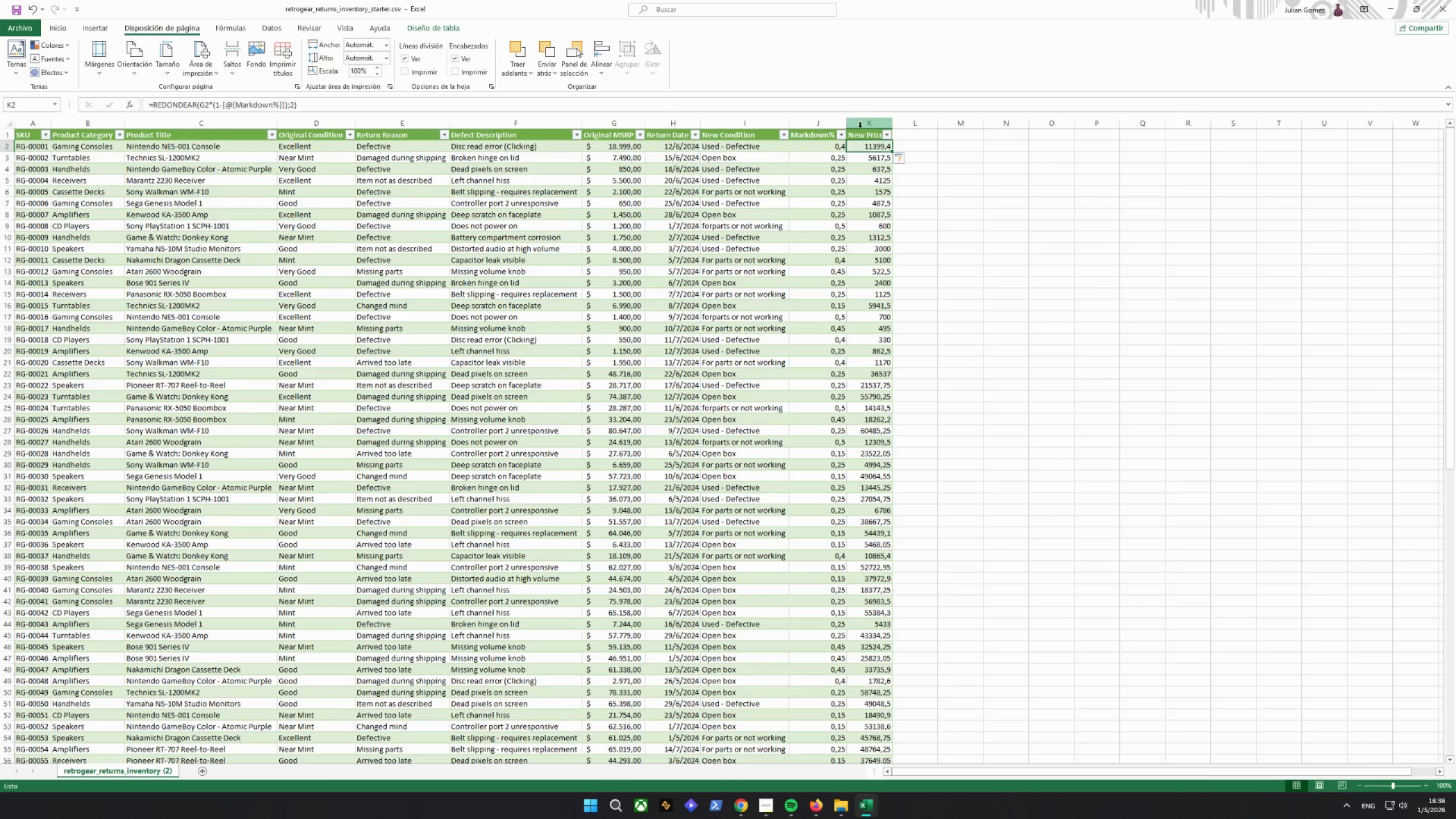 
left_click([861, 125])
 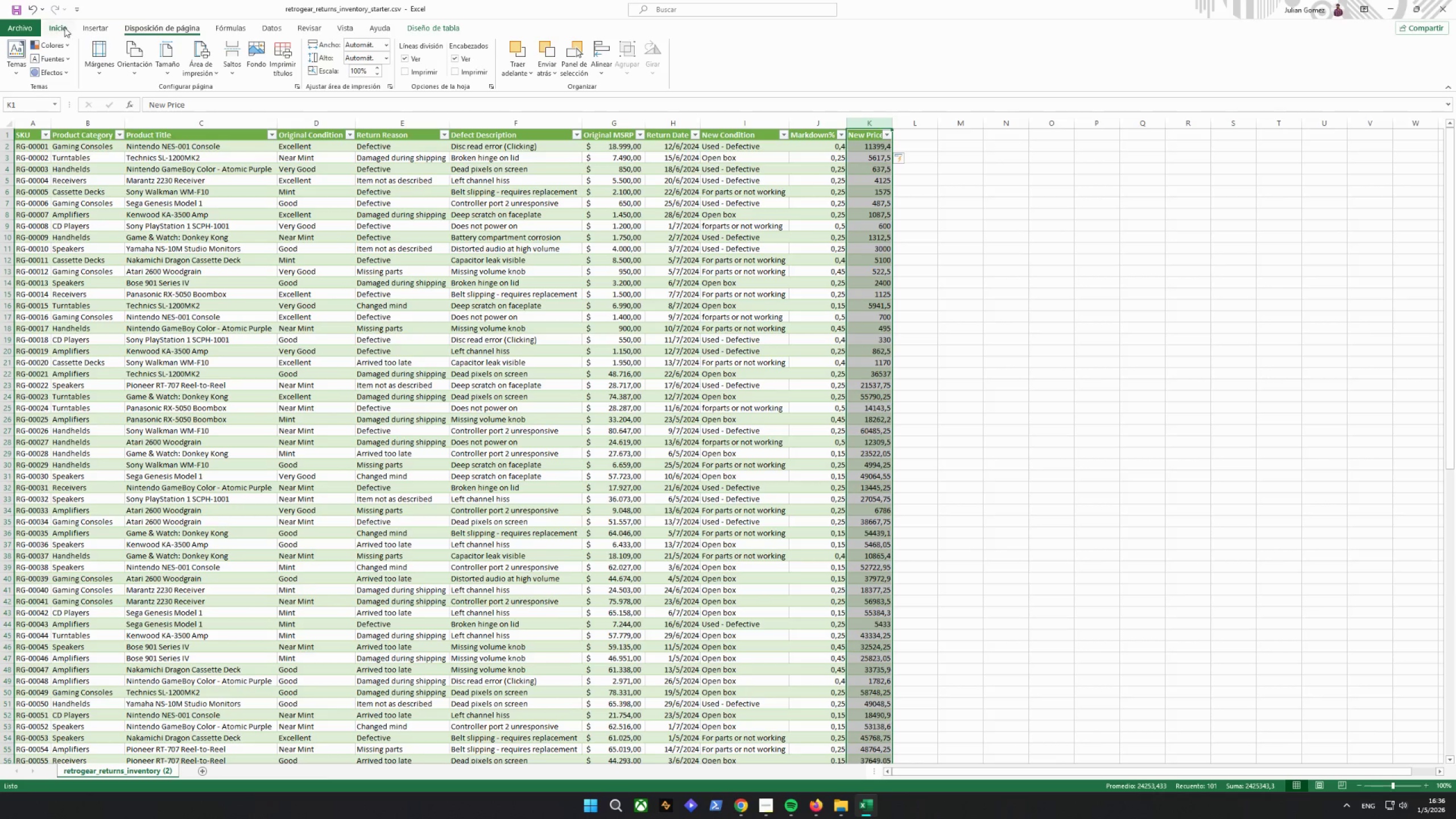 
left_click([86, 27])
 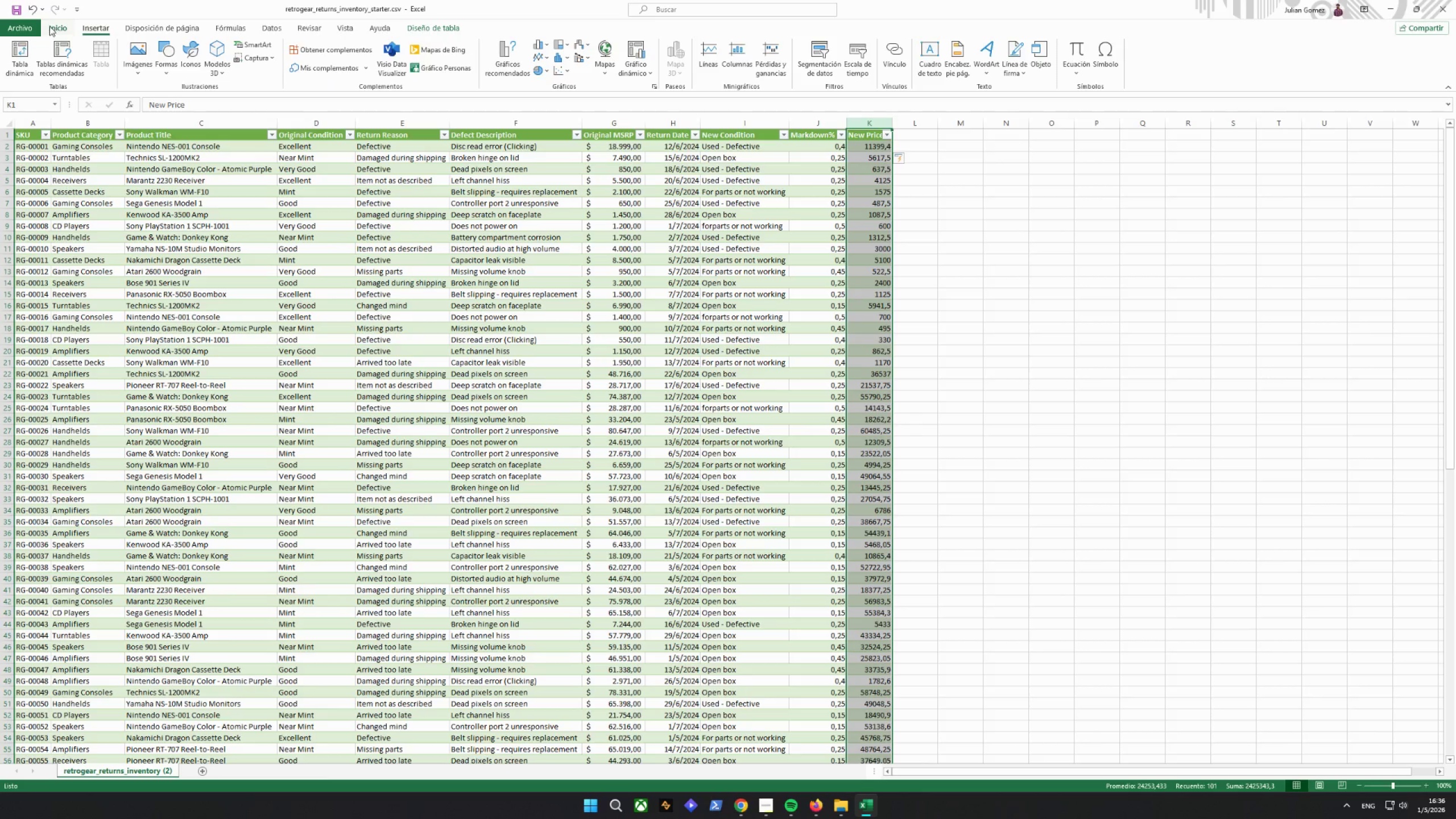 
left_click([56, 21])
 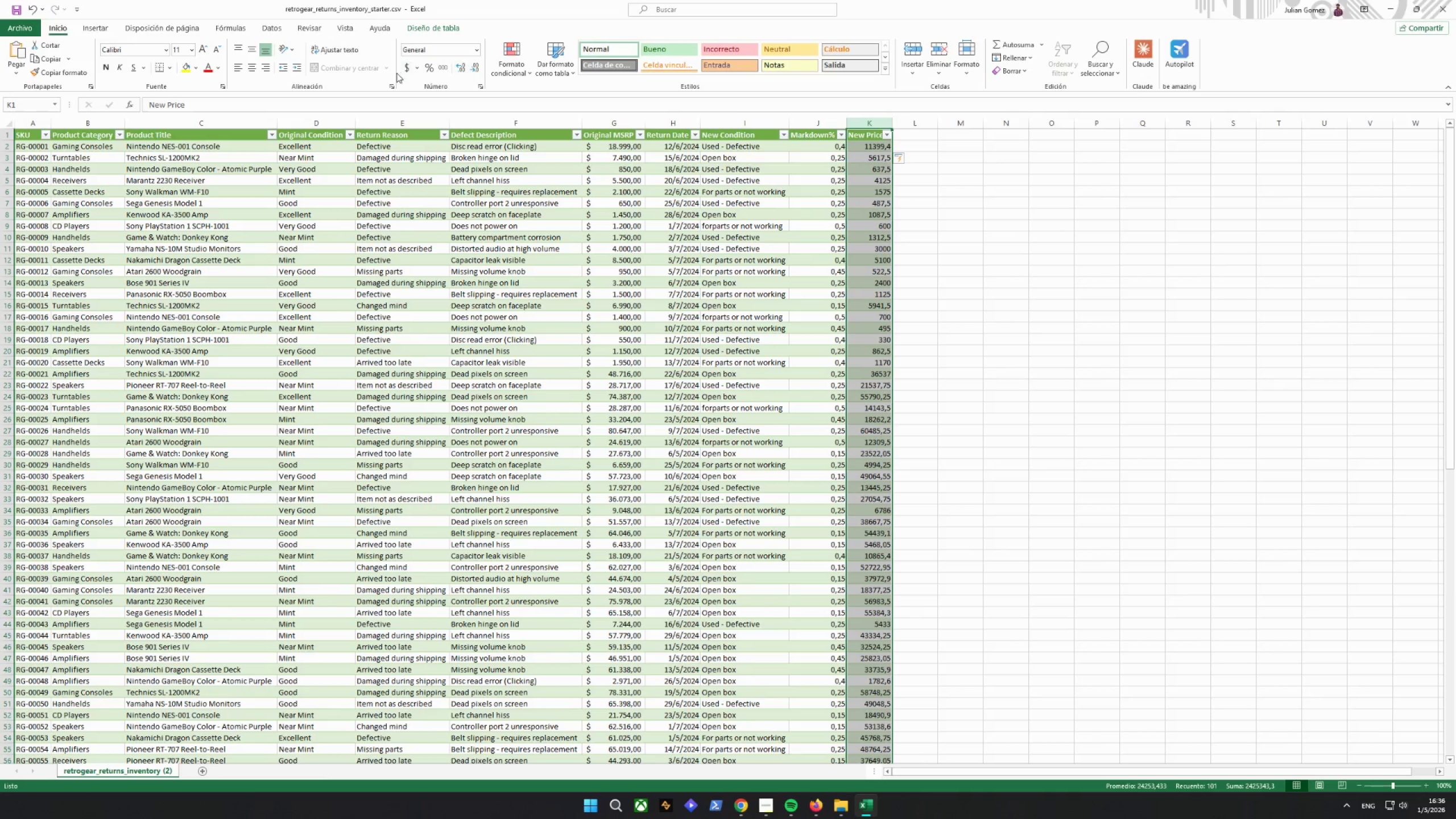 
left_click([411, 72])
 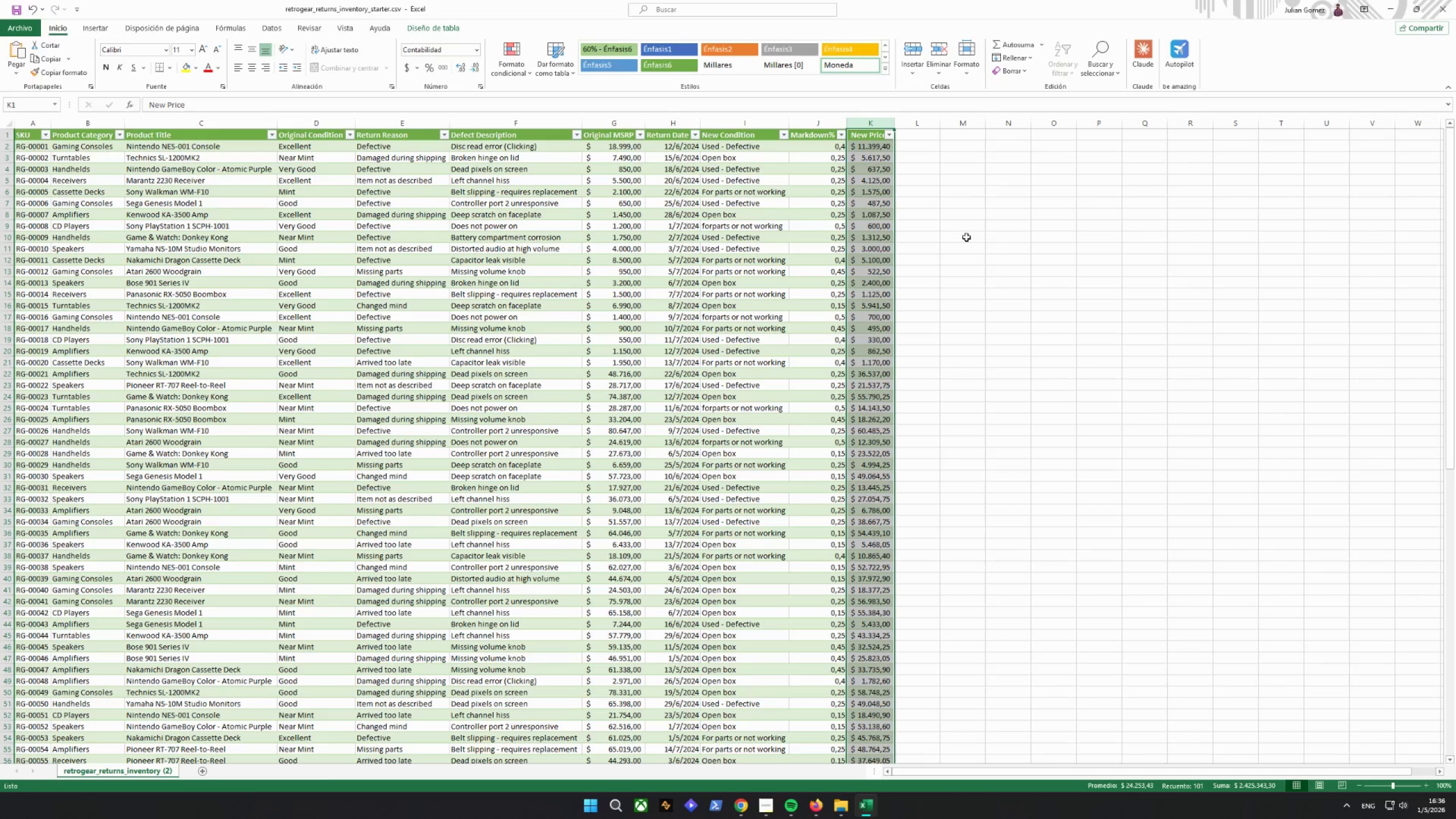 
left_click([967, 214])
 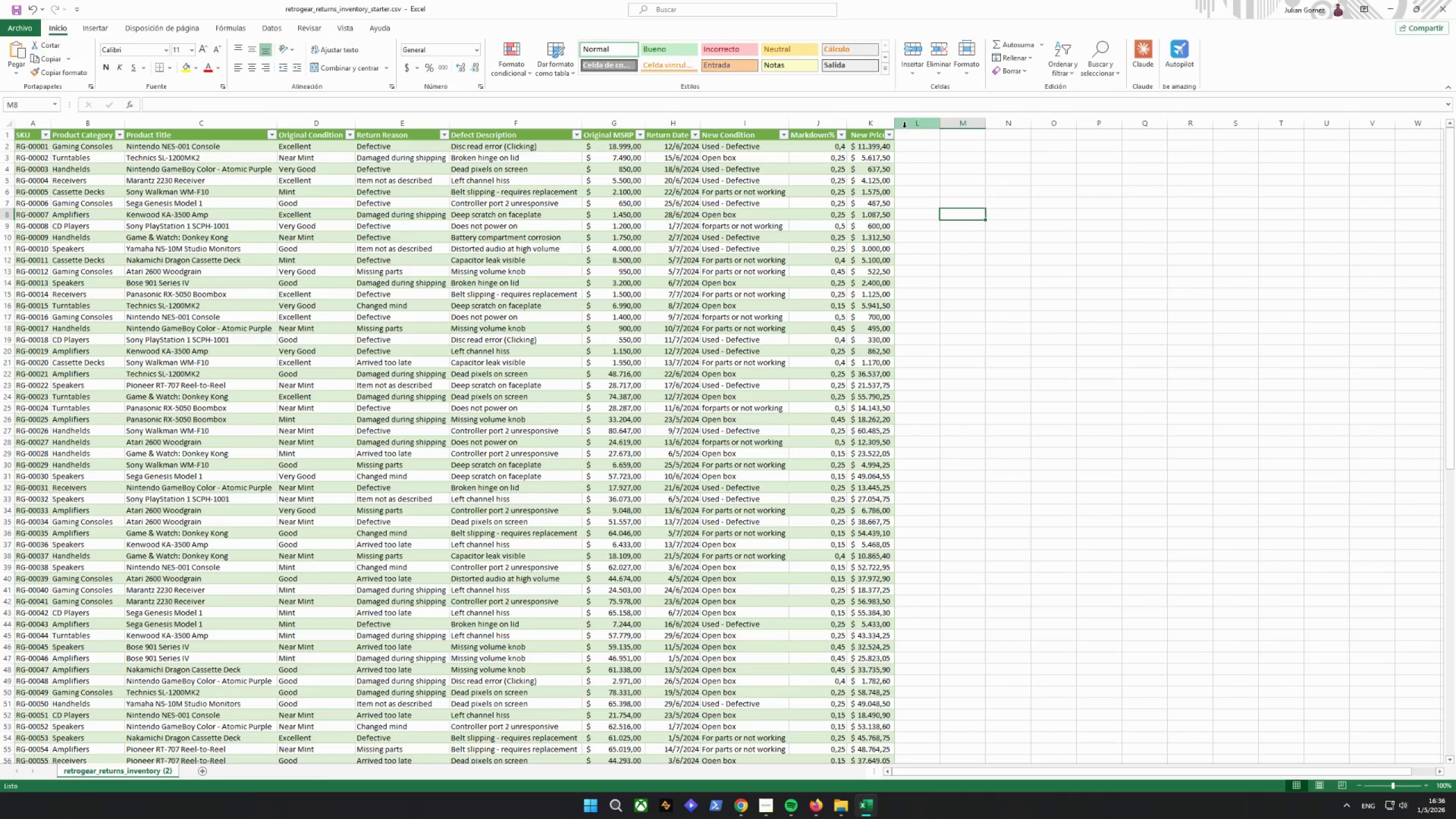 
double_click([892, 123])
 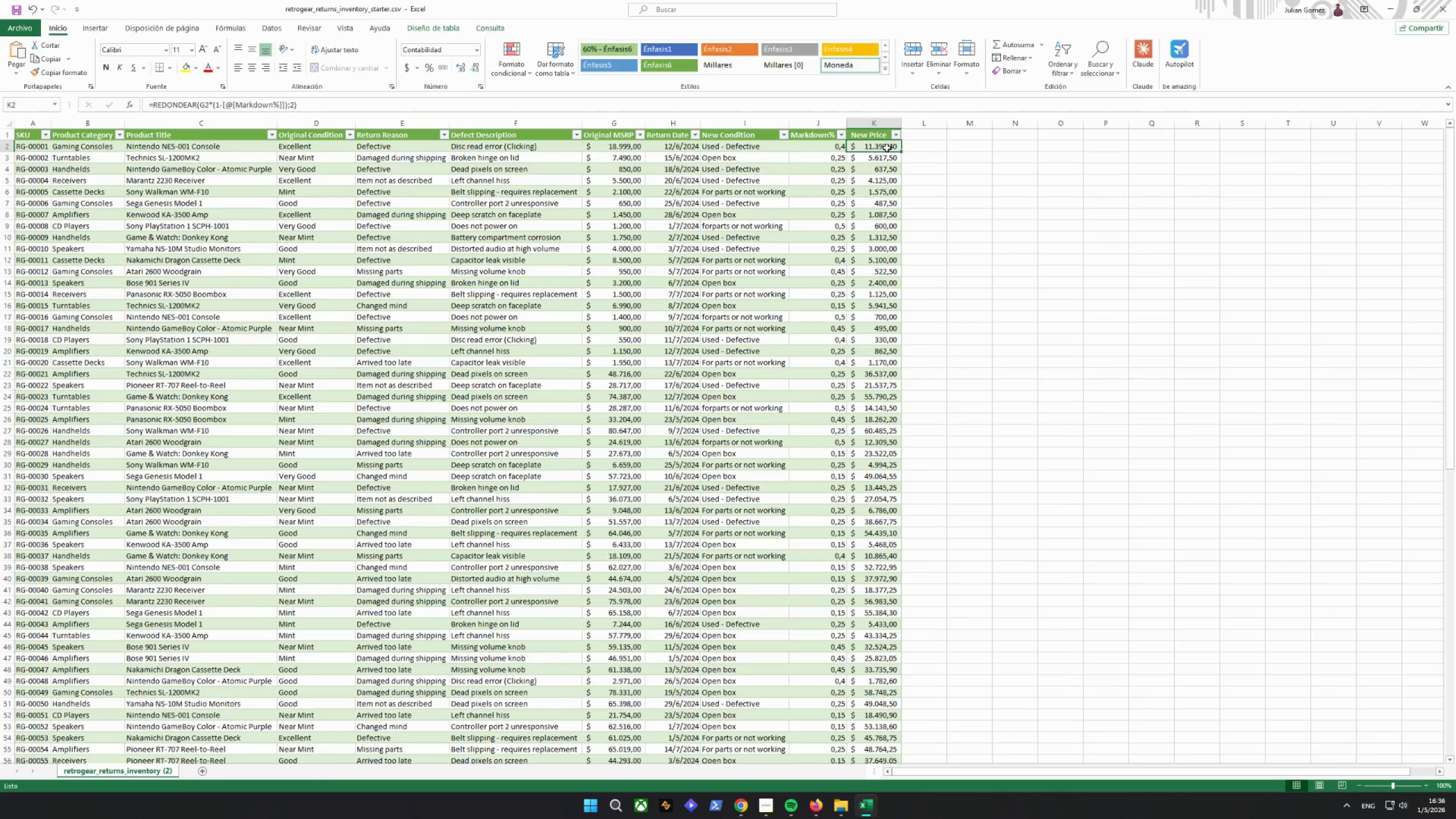 
double_click([884, 152])
 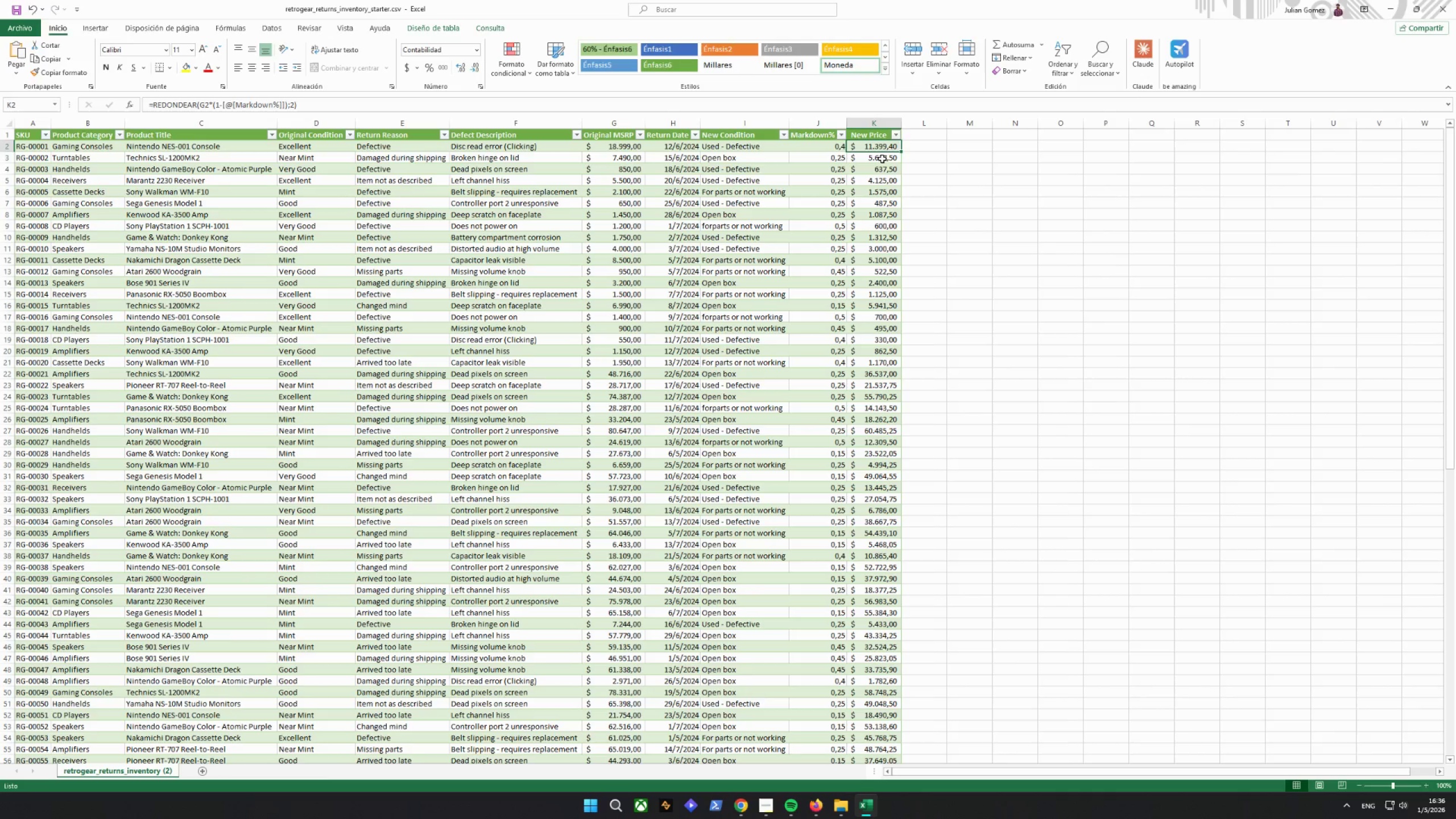 
left_click([880, 156])
 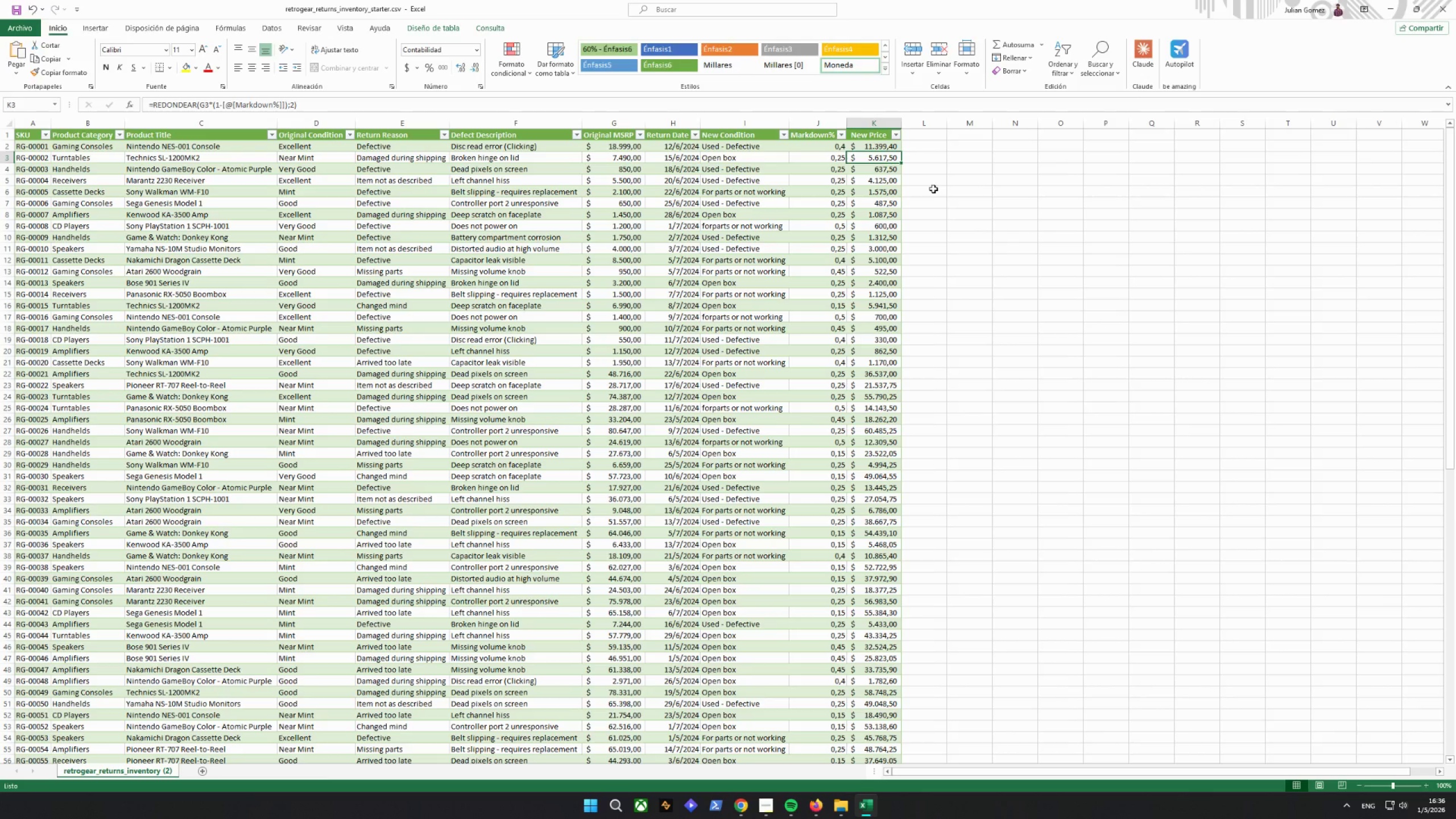 
wait(12.67)
 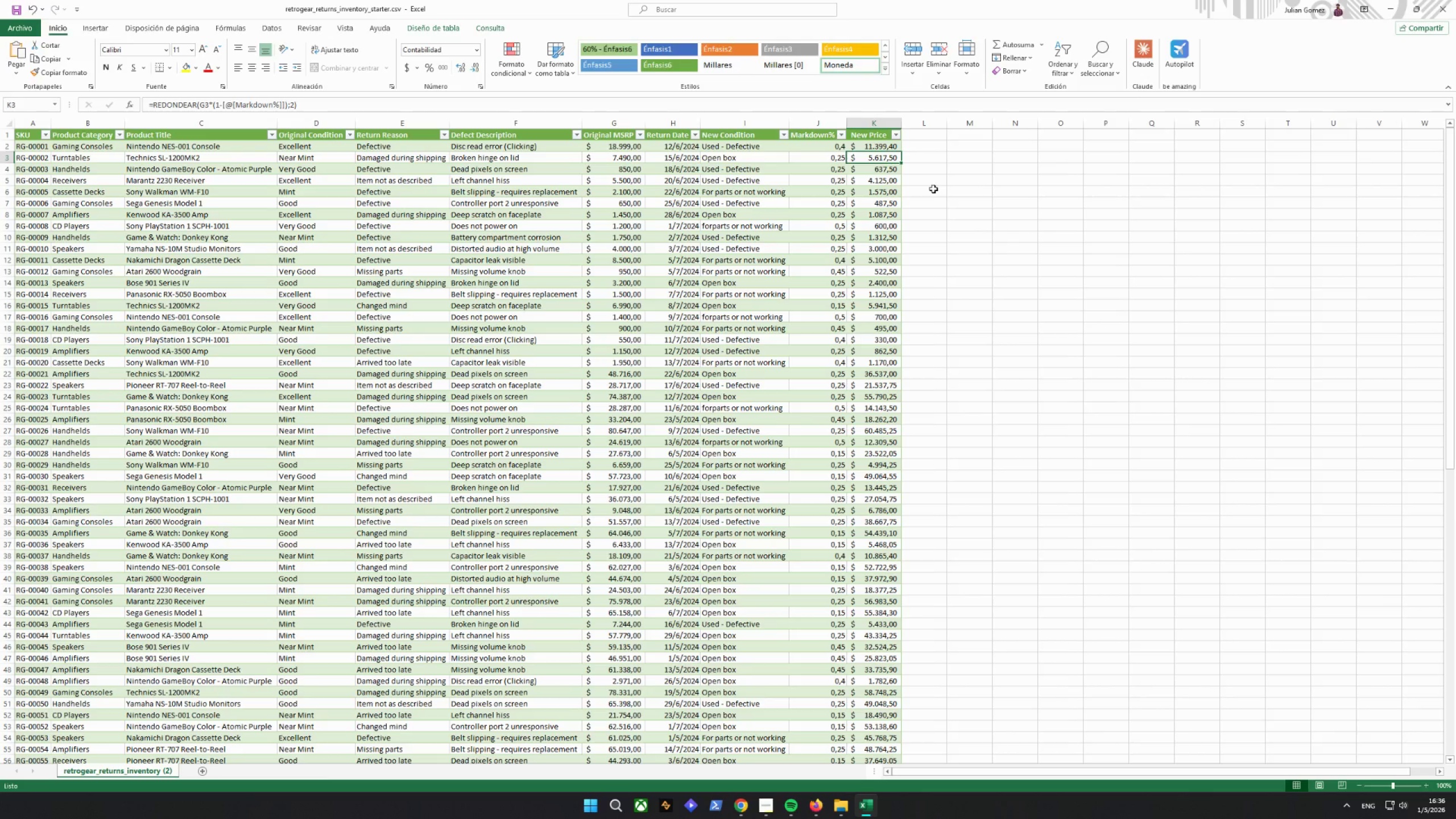 
scroll: coordinate [908, 246], scroll_direction: down, amount: 9.0
 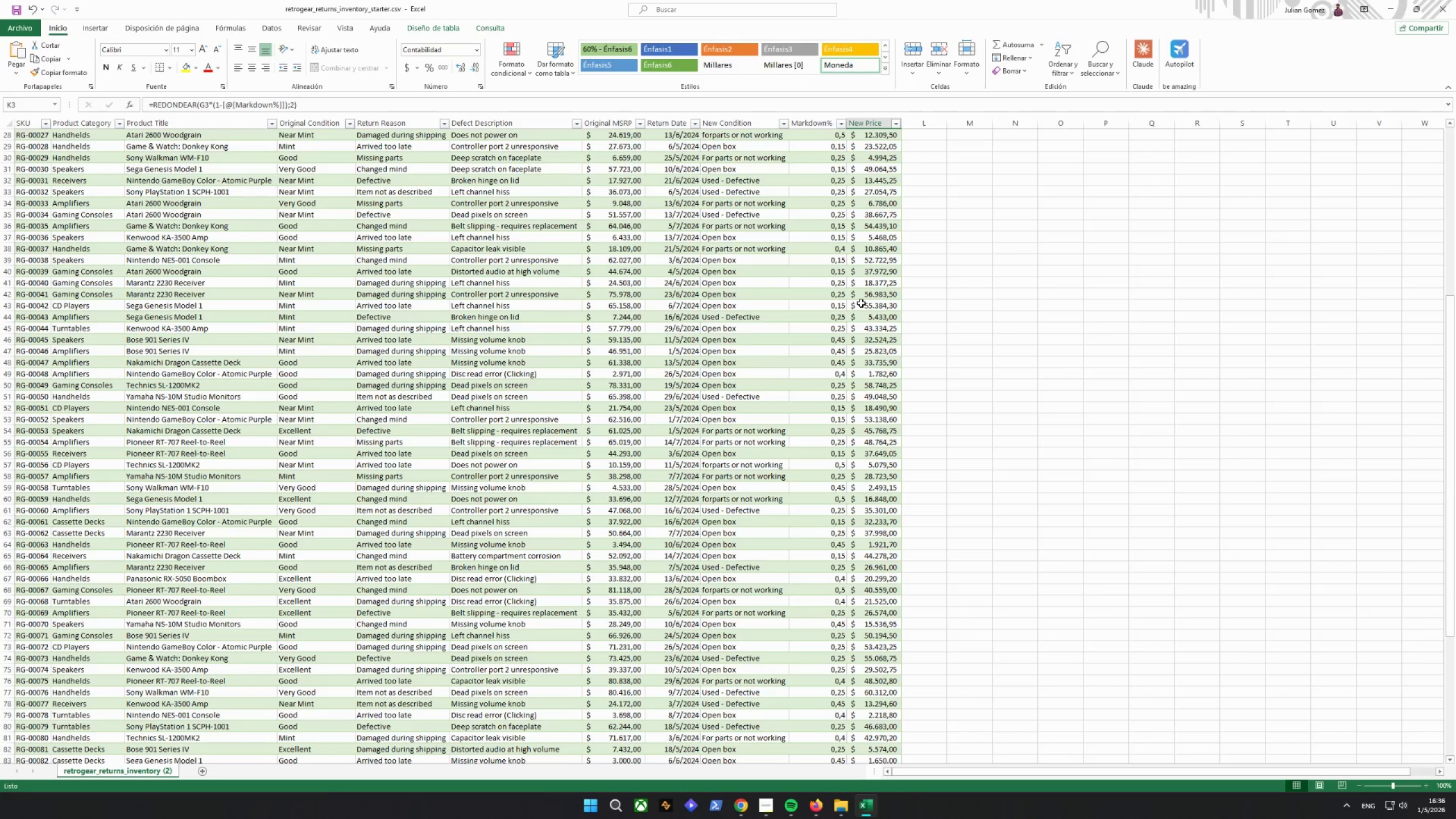 
wait(5.47)
 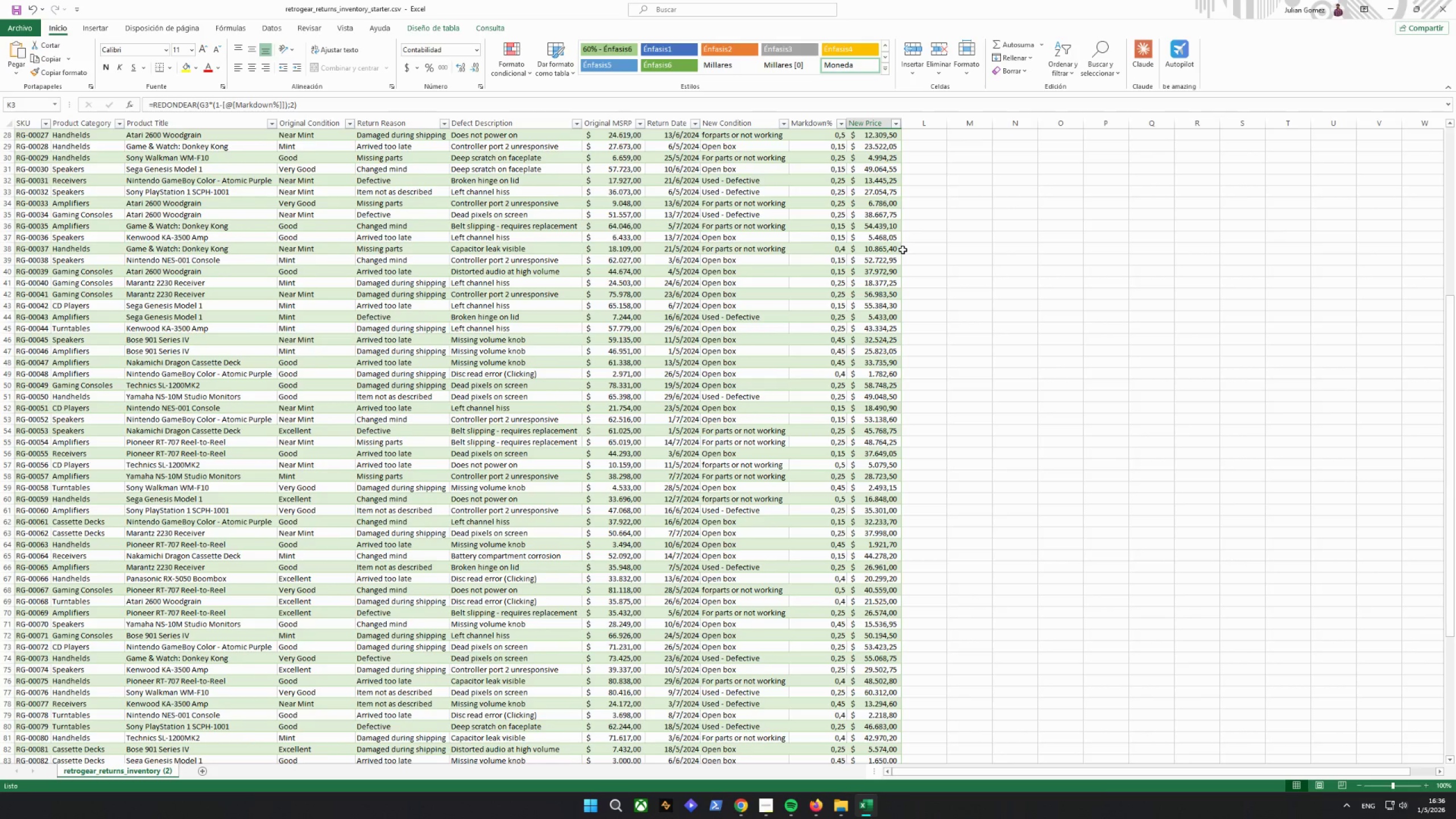 
scroll: coordinate [922, 298], scroll_direction: up, amount: 15.0
 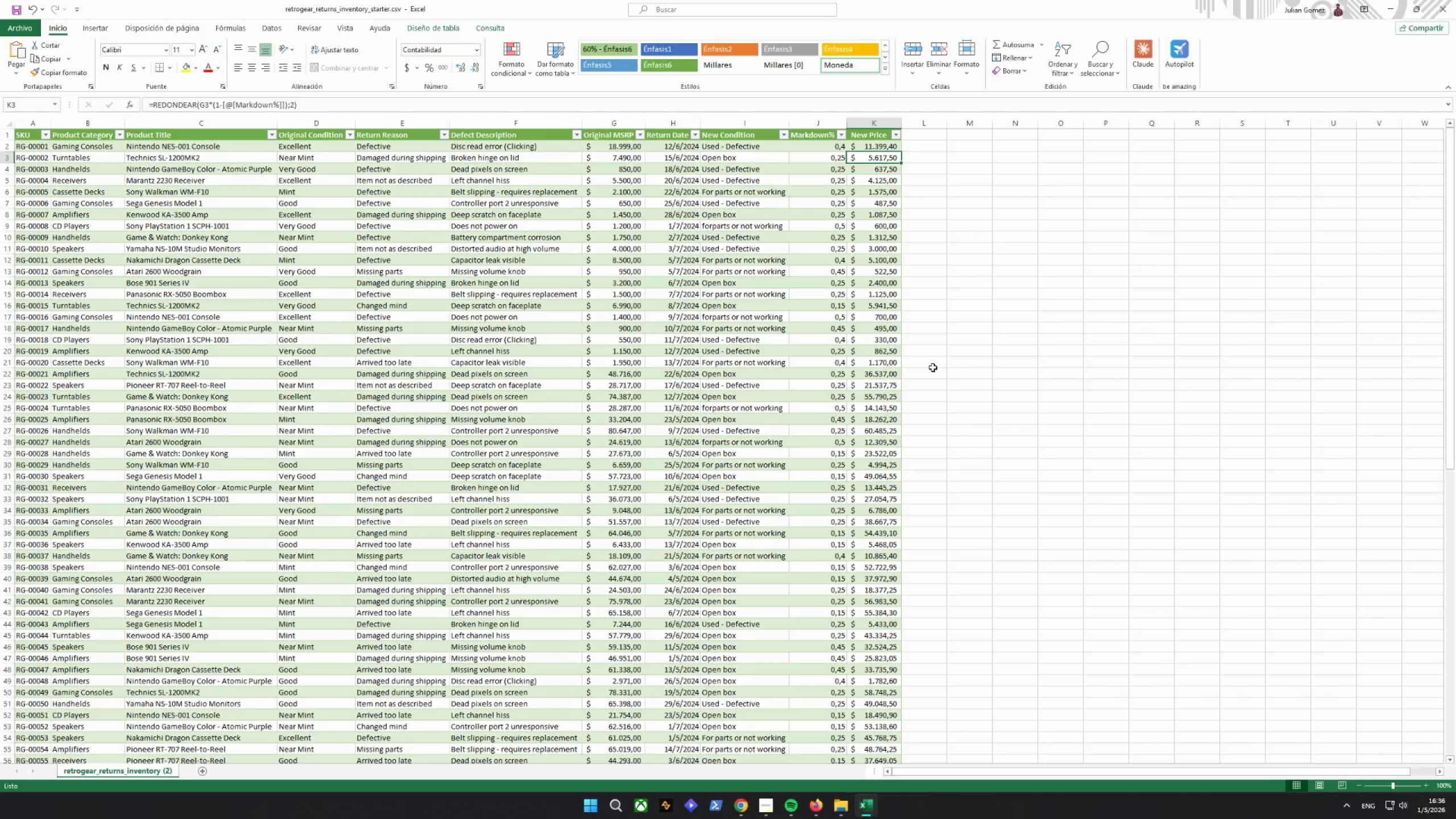 
wait(7.66)
 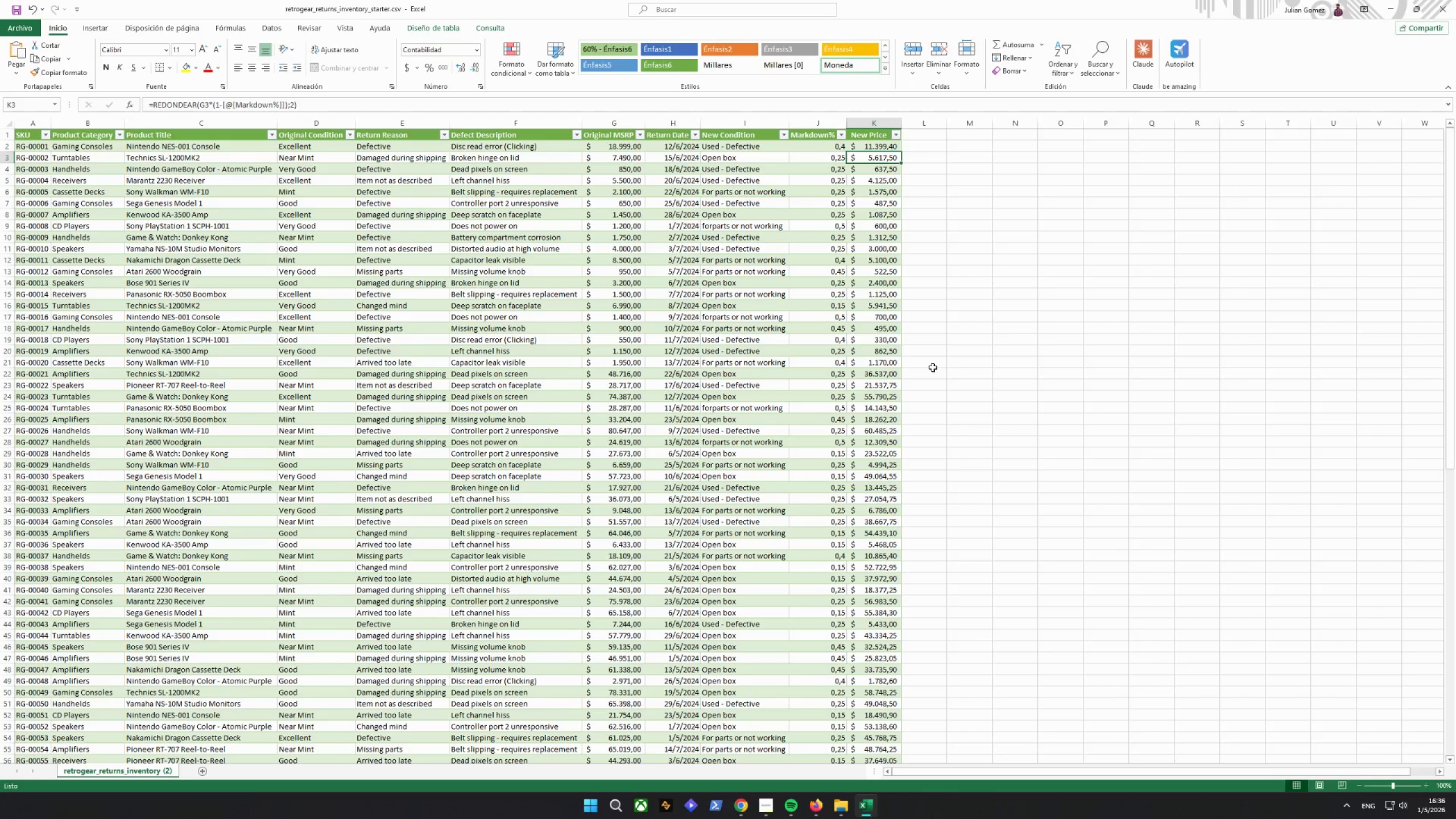 
type(new title)
 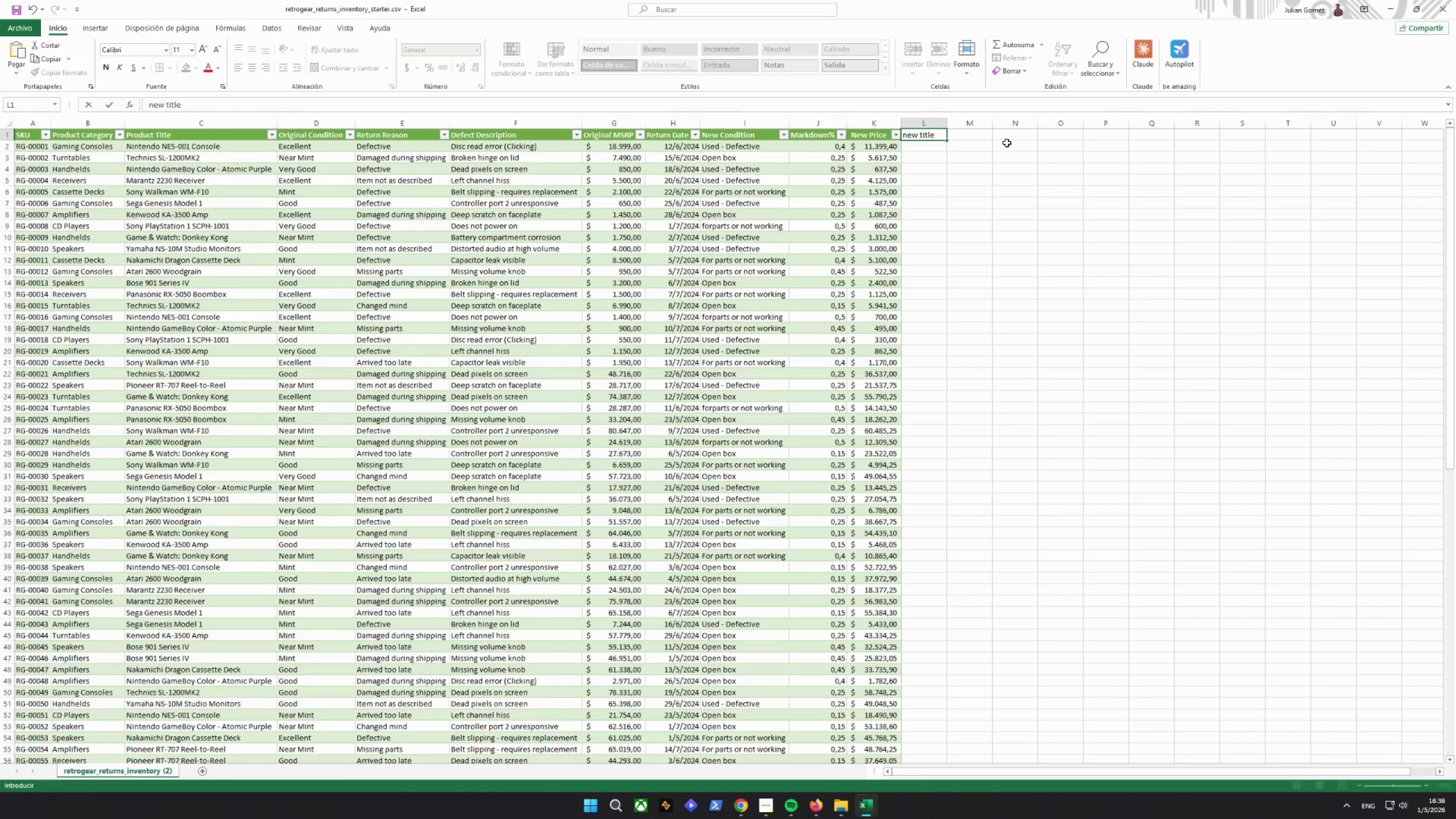 
key(Enter)
 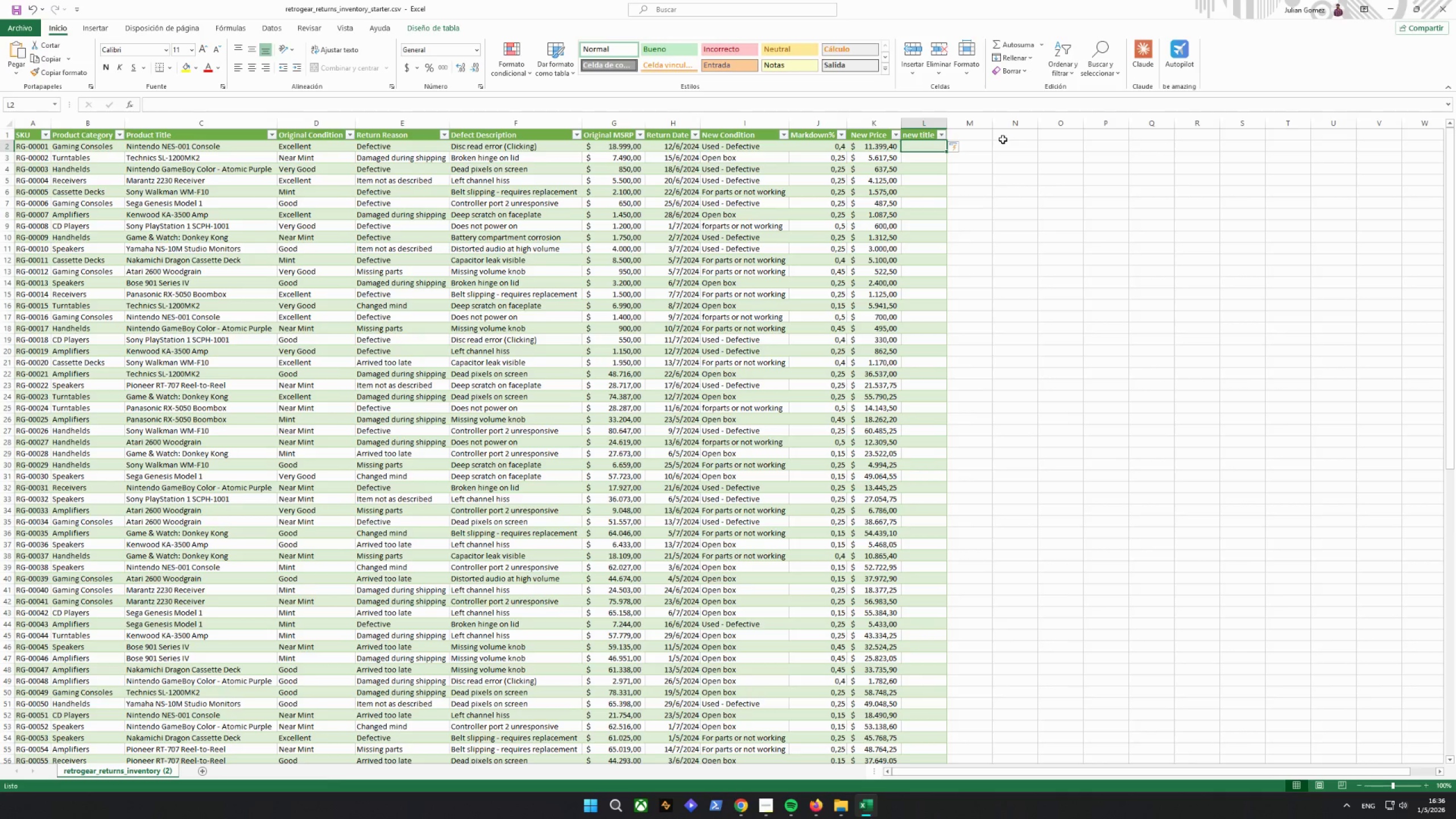 
left_click([920, 132])
 